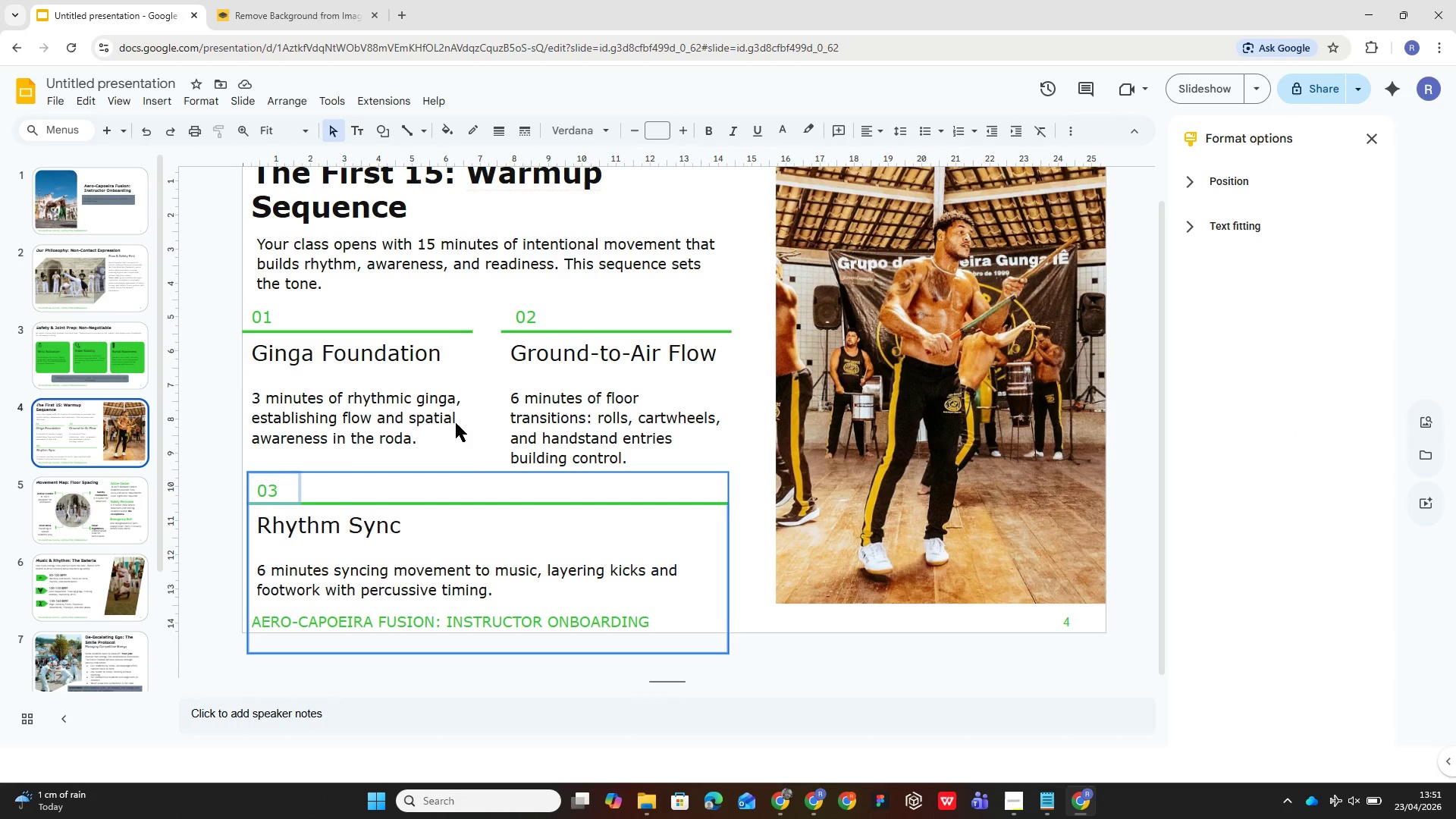 
left_click([542, 431])
 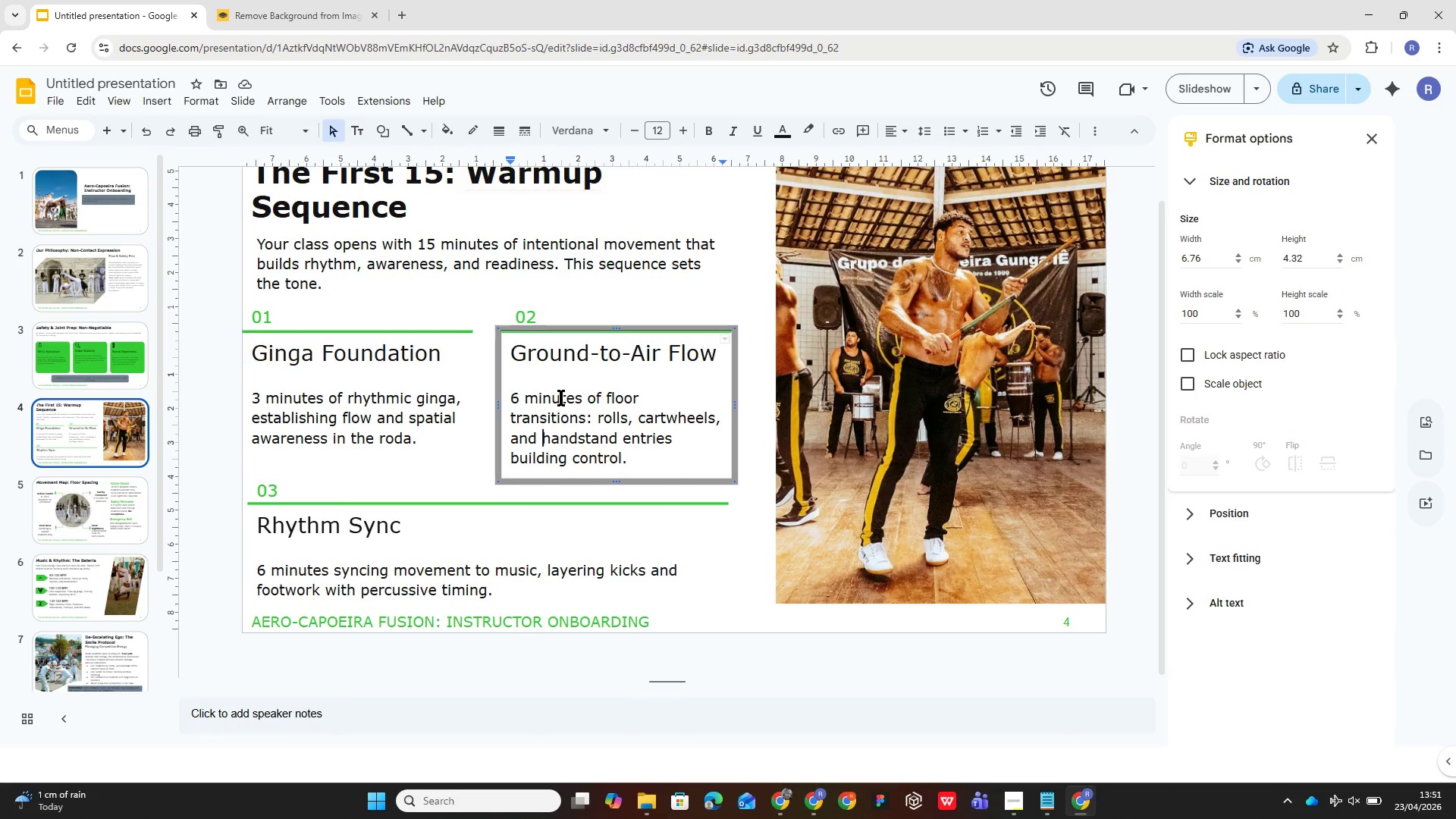 
left_click([529, 313])
 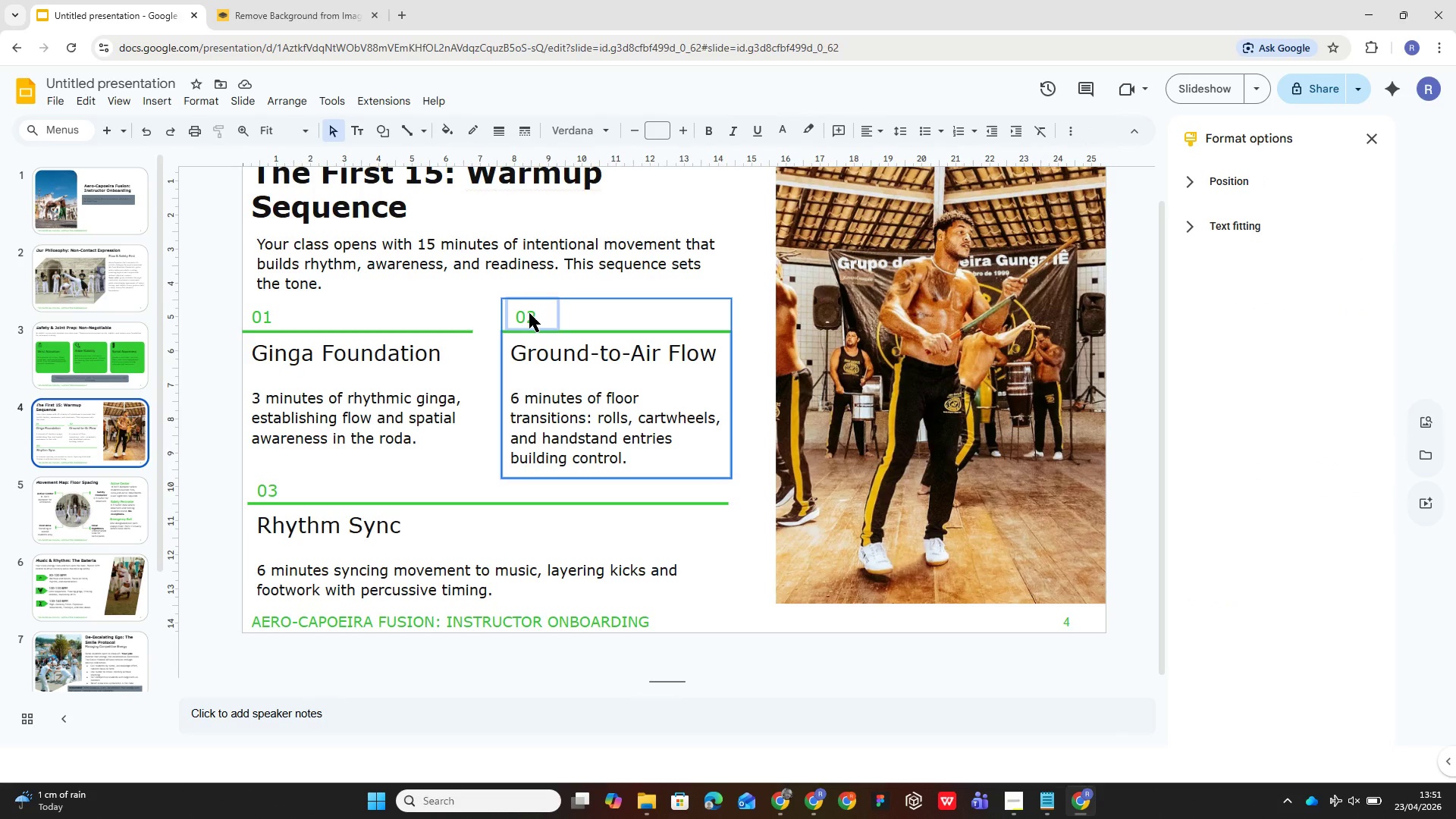 
key(Alt+Control+G)
 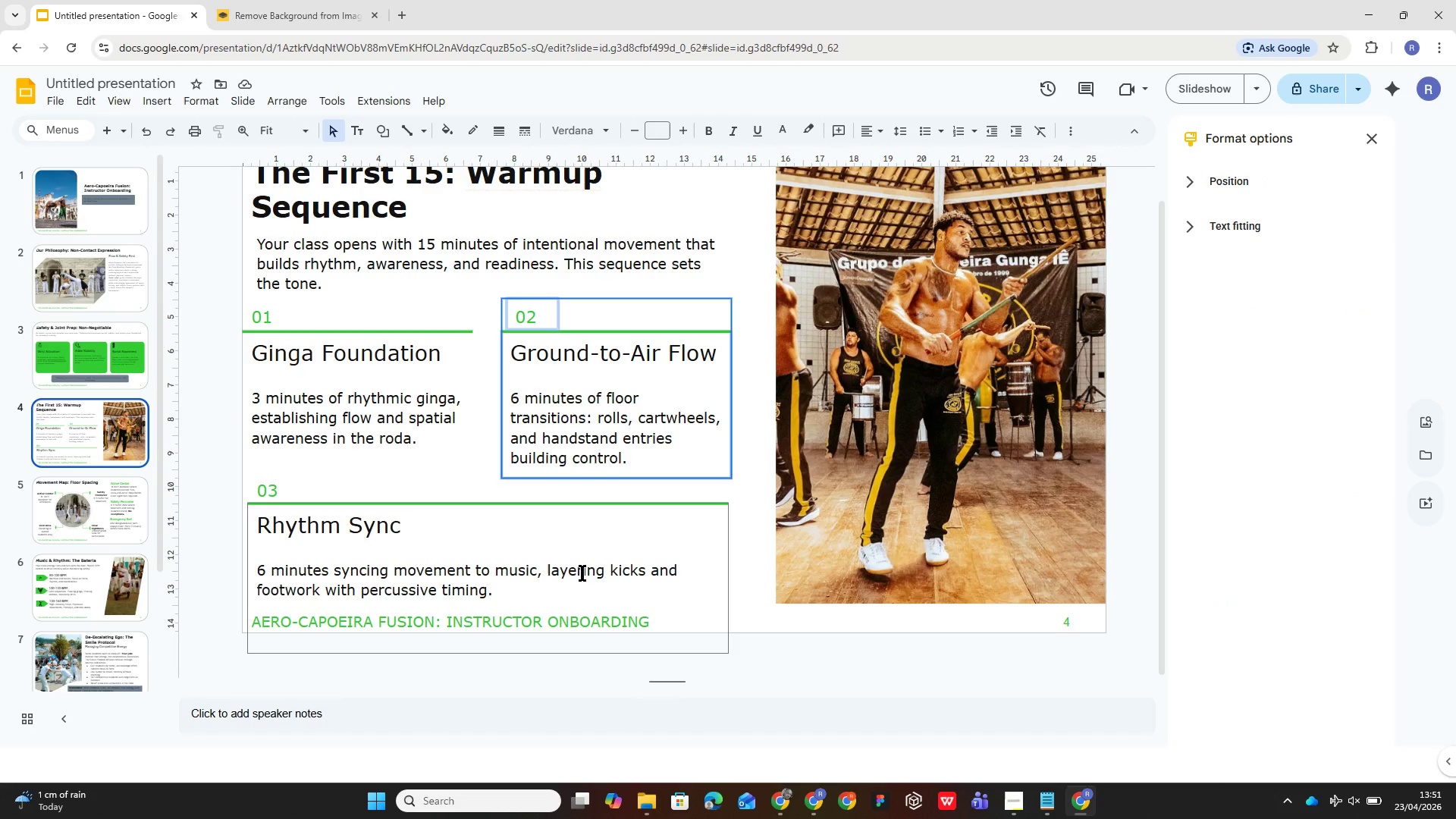 
left_click([588, 554])
 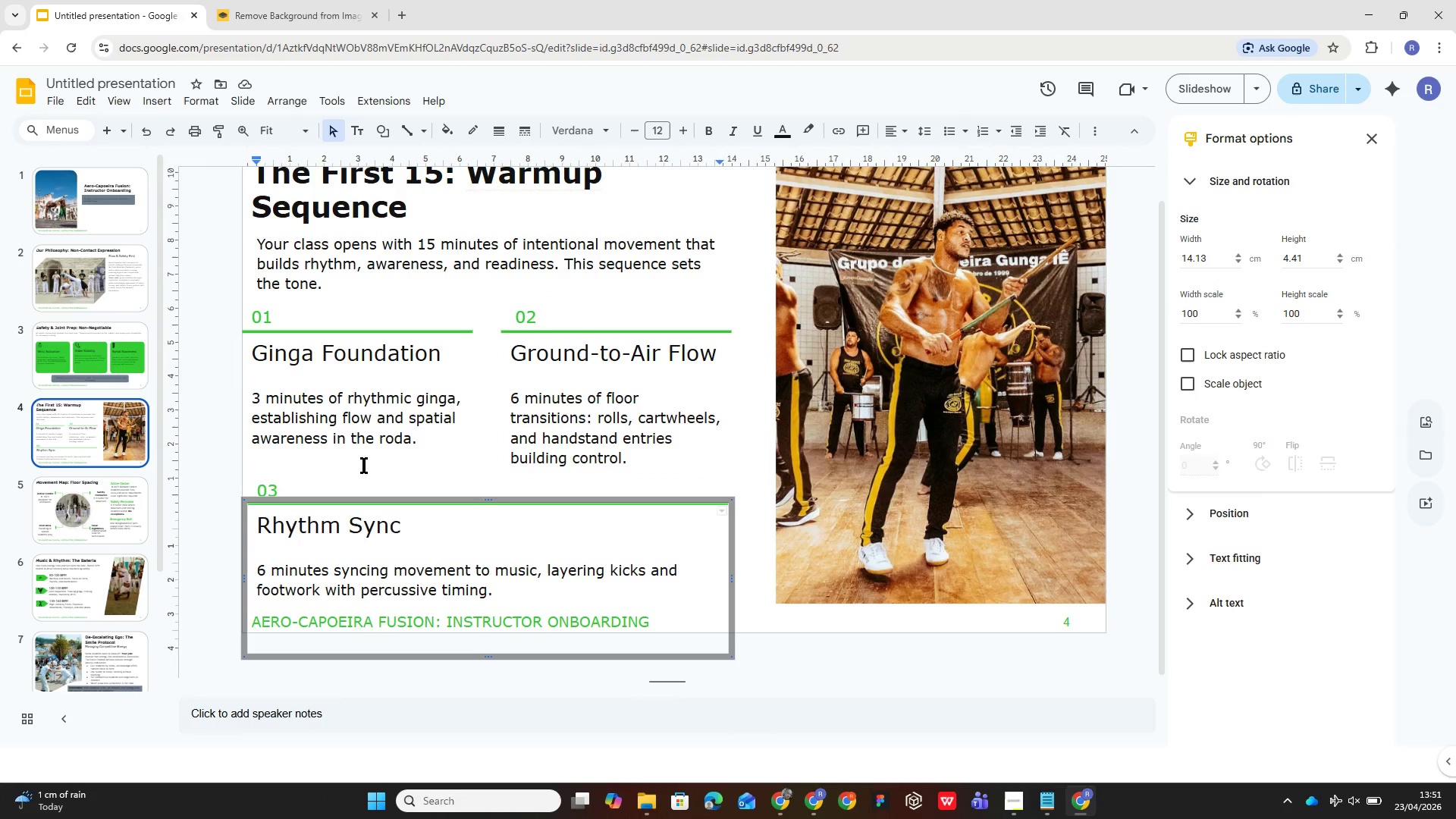 
left_click([364, 465])
 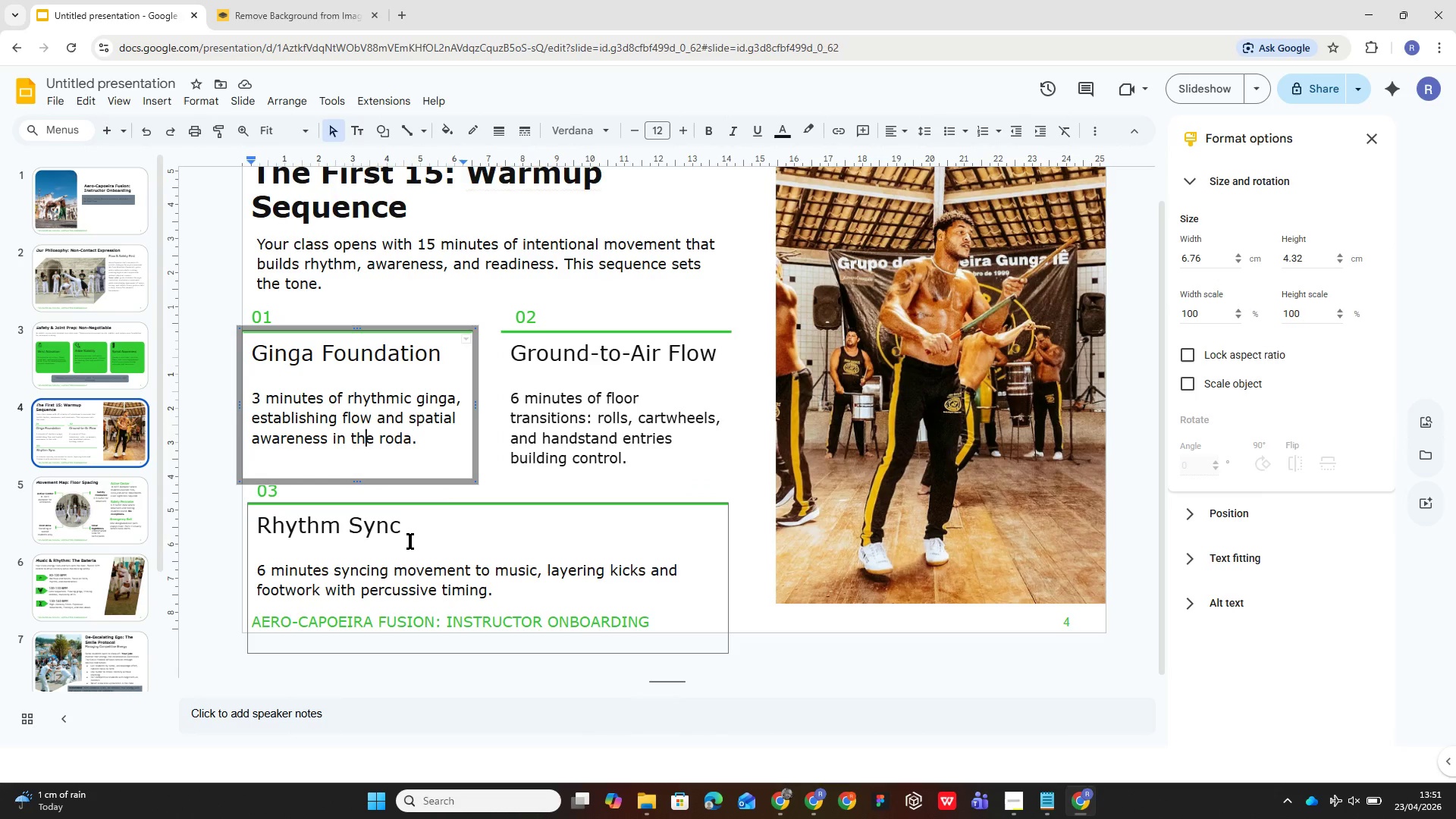 
left_click([546, 457])
 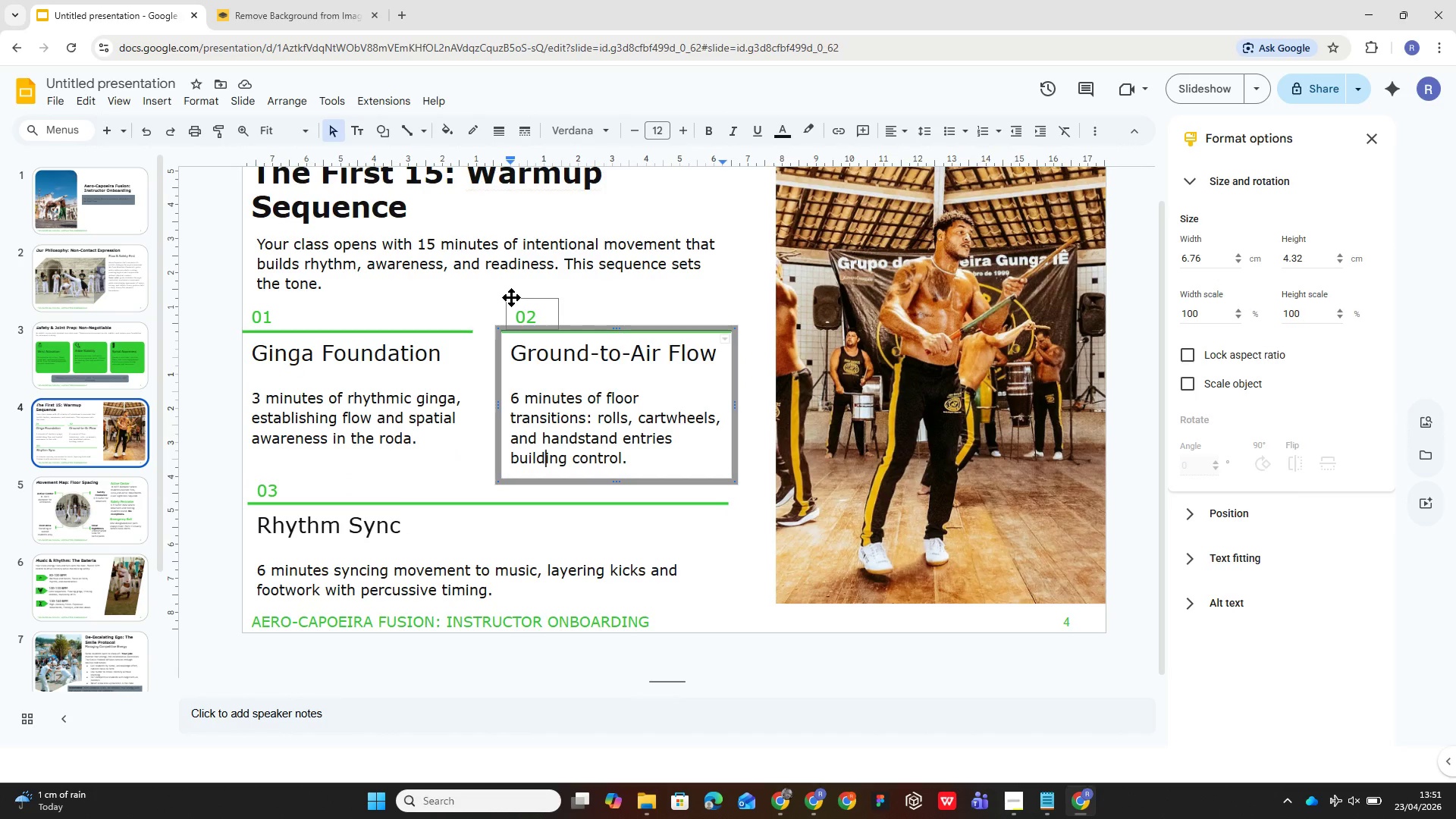 
left_click([528, 325])
 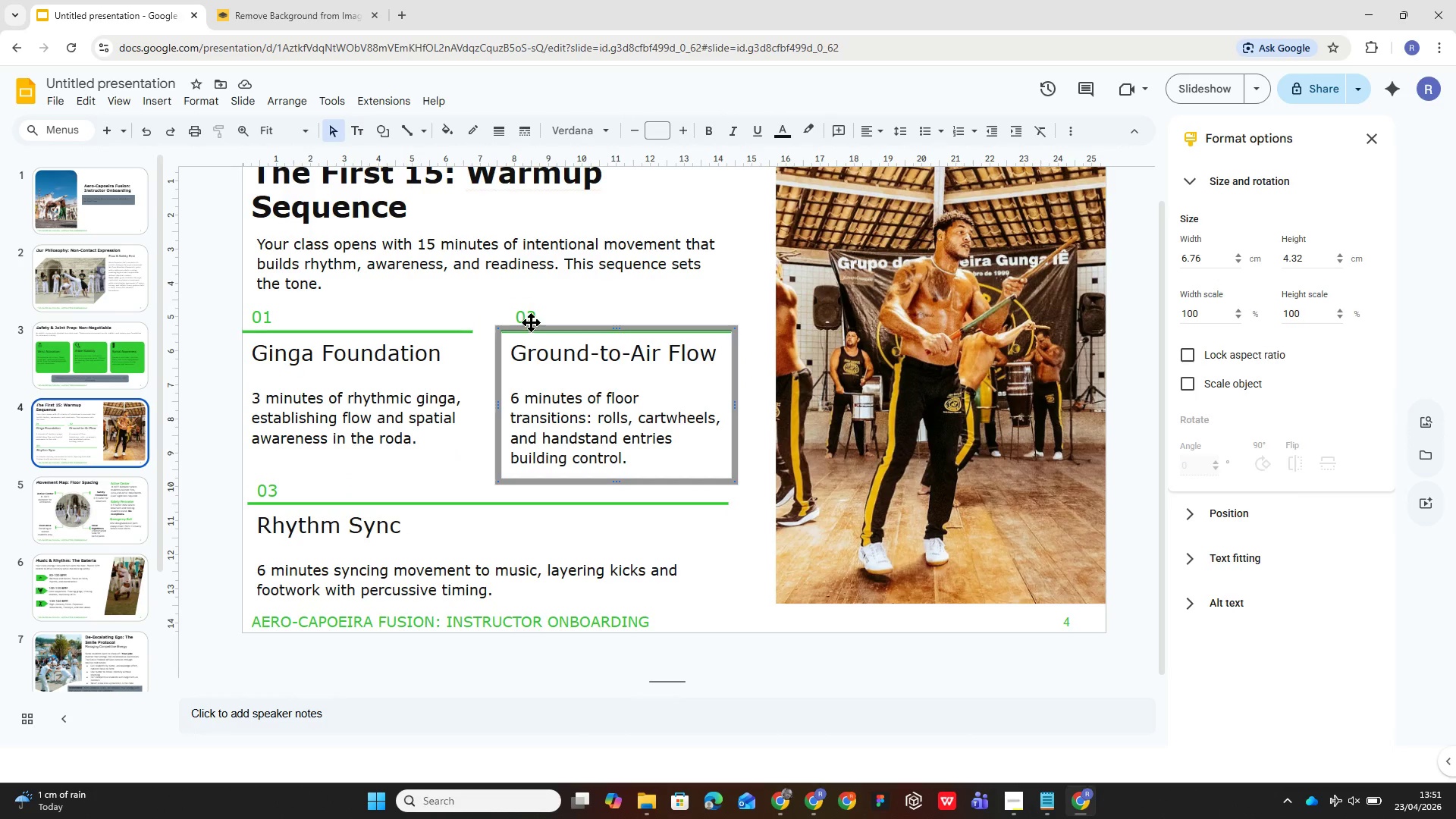 
left_click([531, 322])
 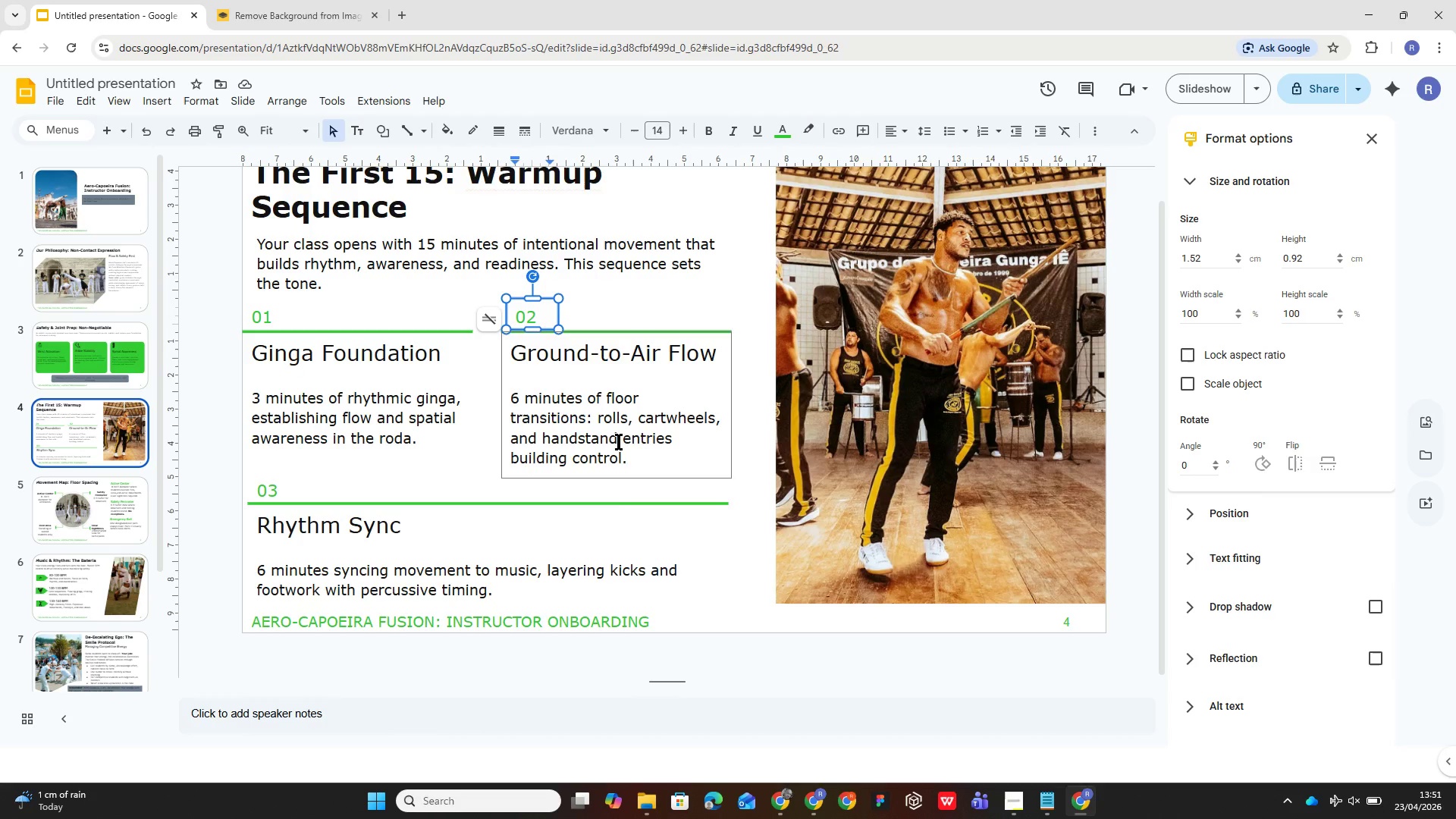 
hold_key(key=ControlLeft, duration=0.48)
 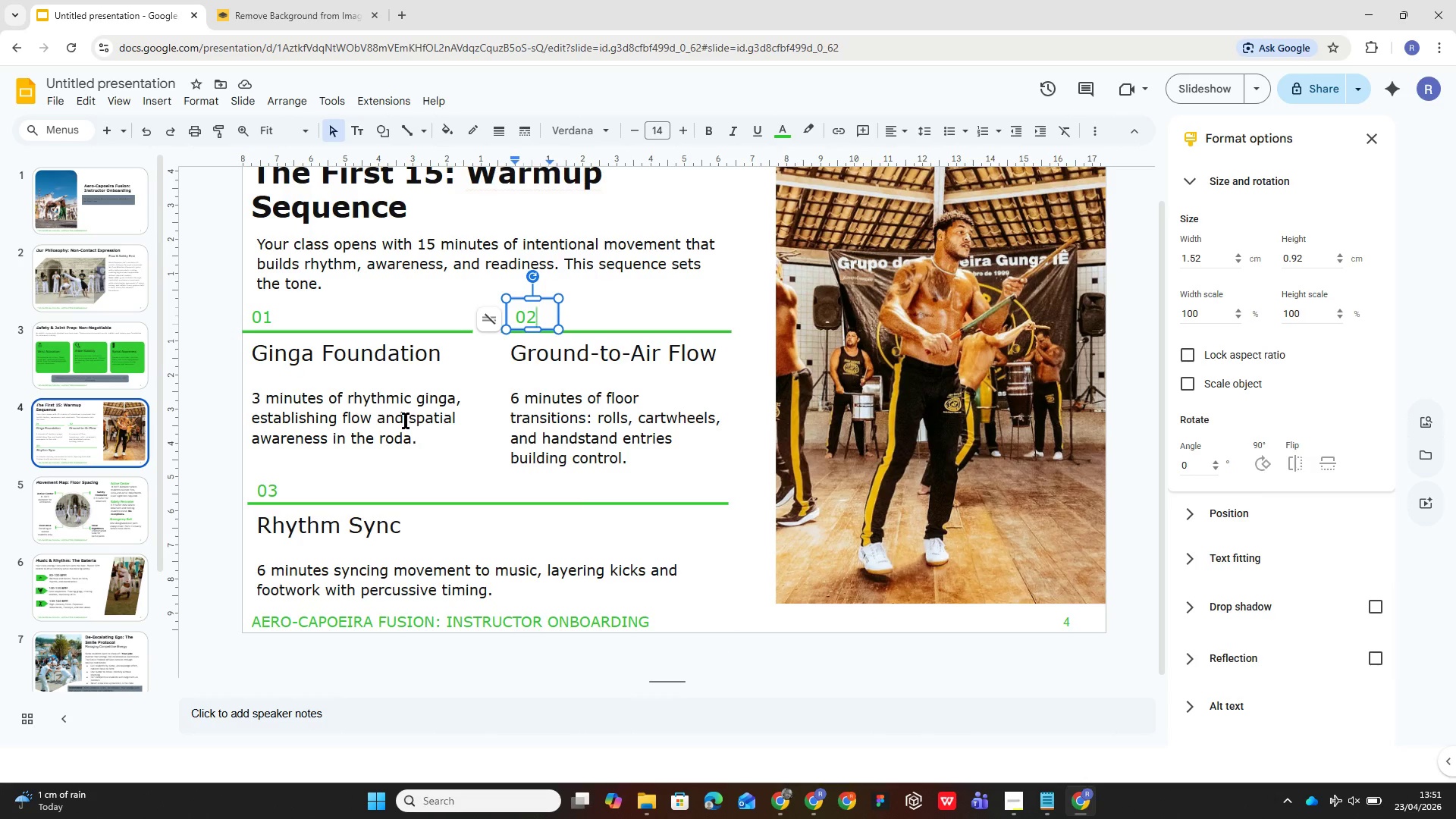 
left_click([406, 420])
 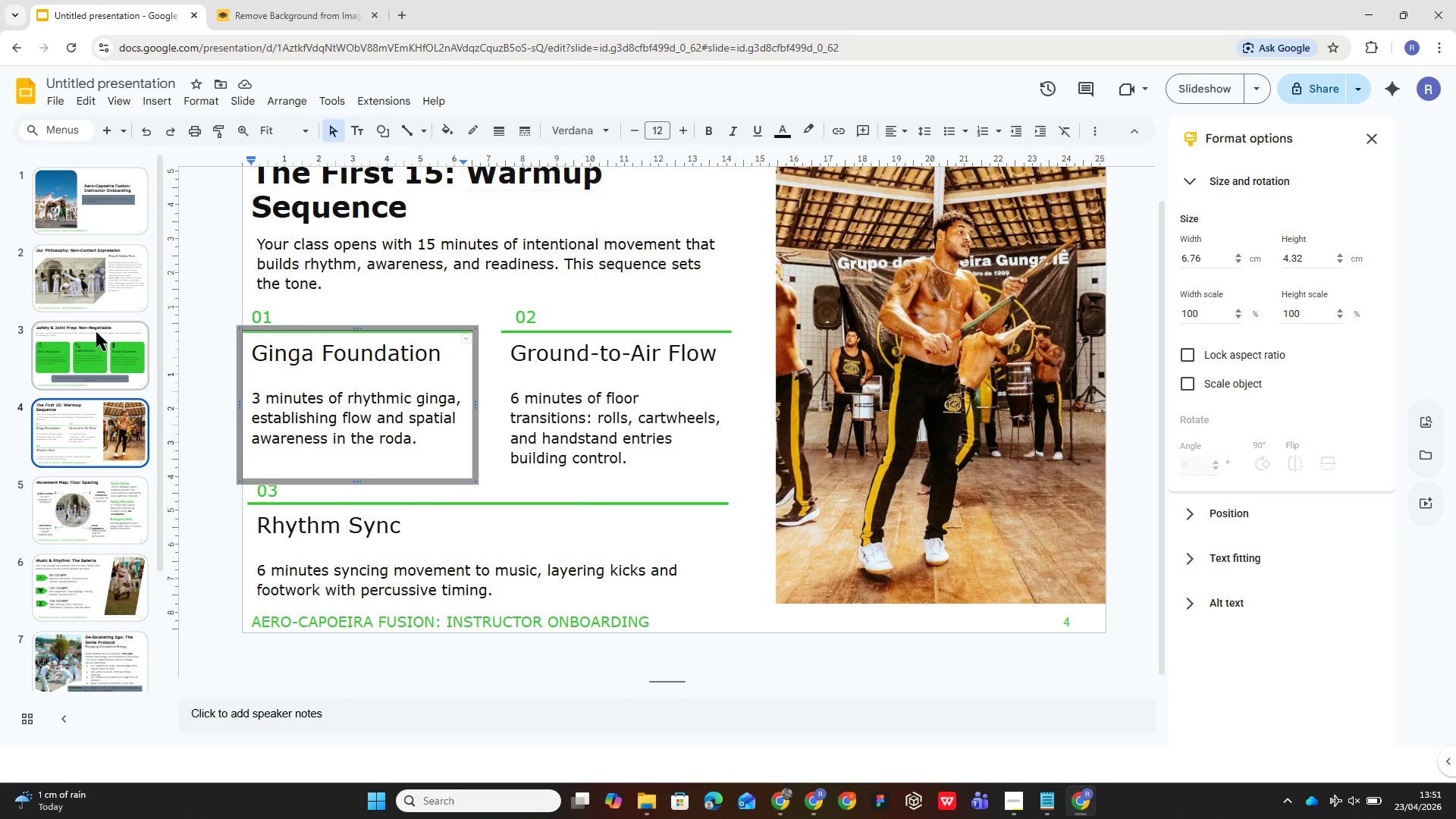 
left_click([102, 354])
 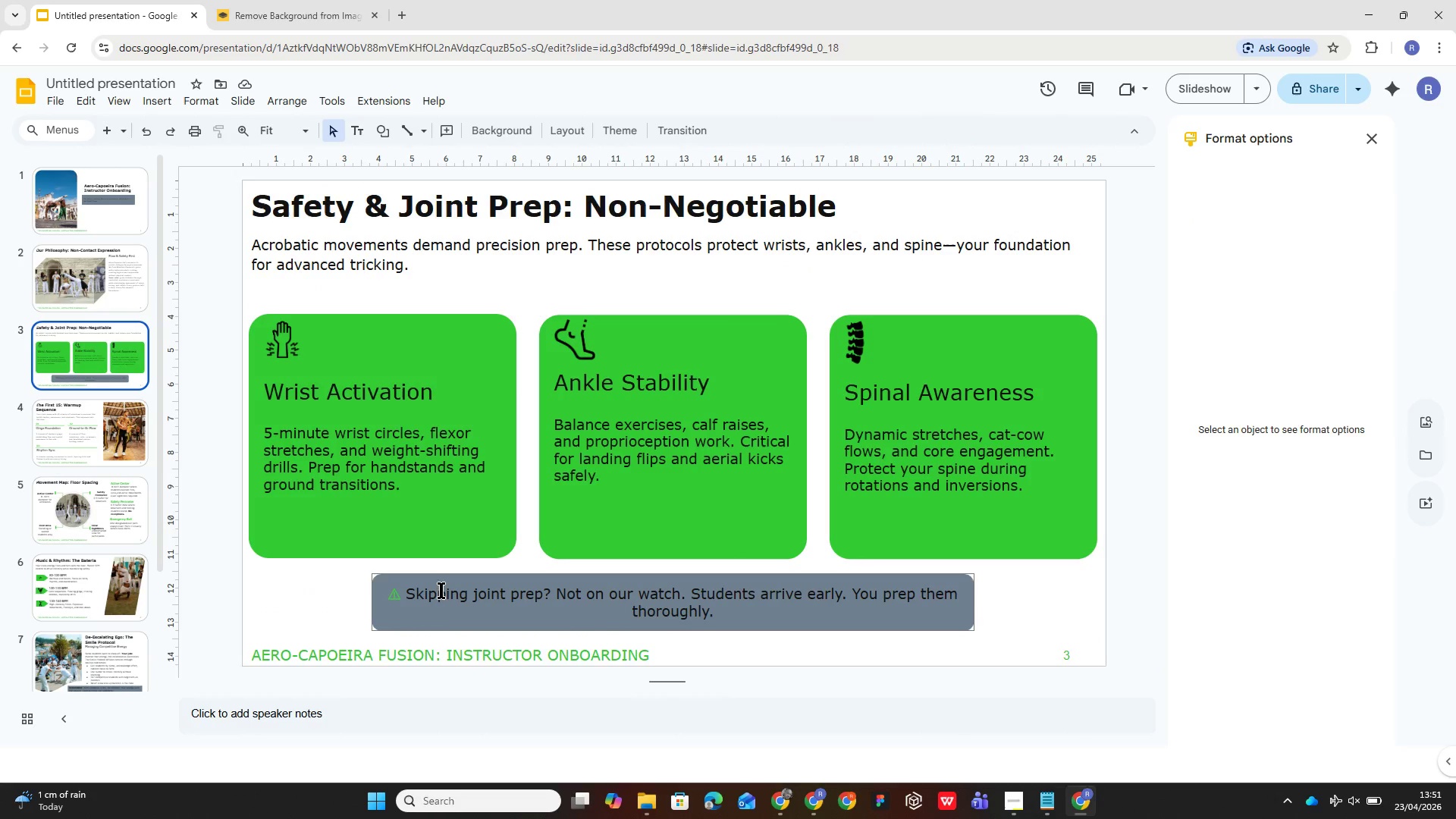 
left_click([124, 437])
 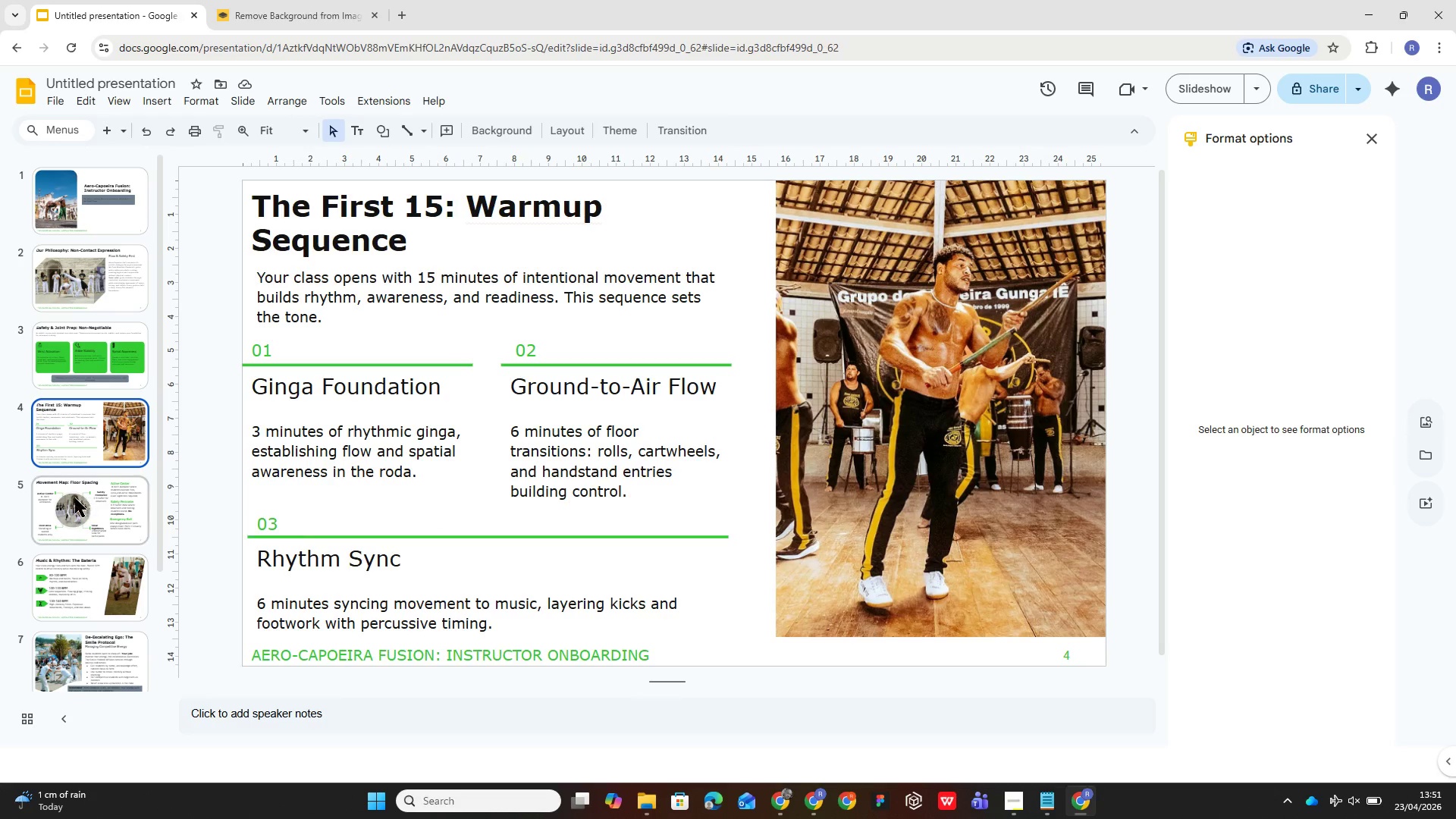 
wait(5.88)
 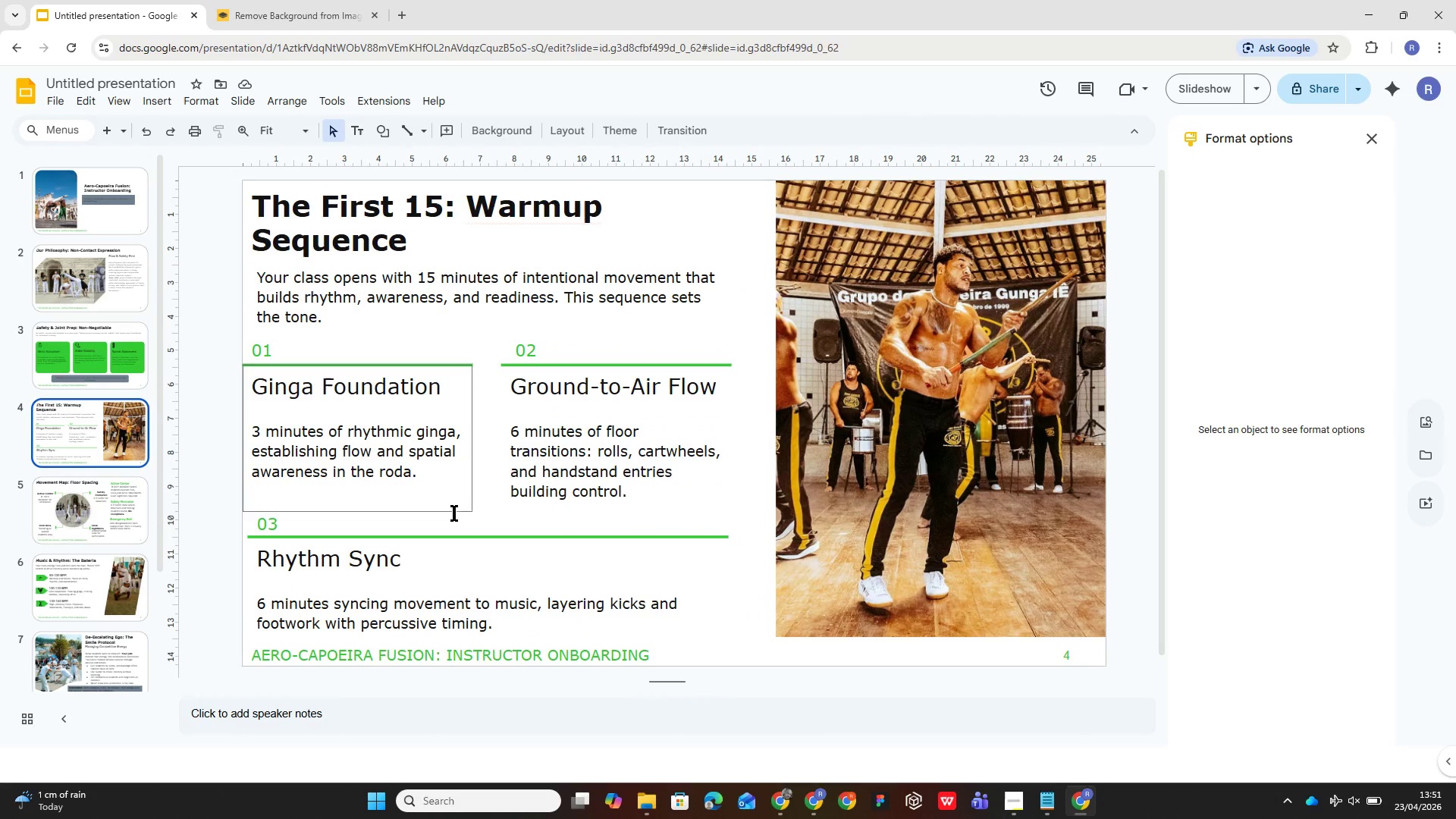 
left_click([75, 498])
 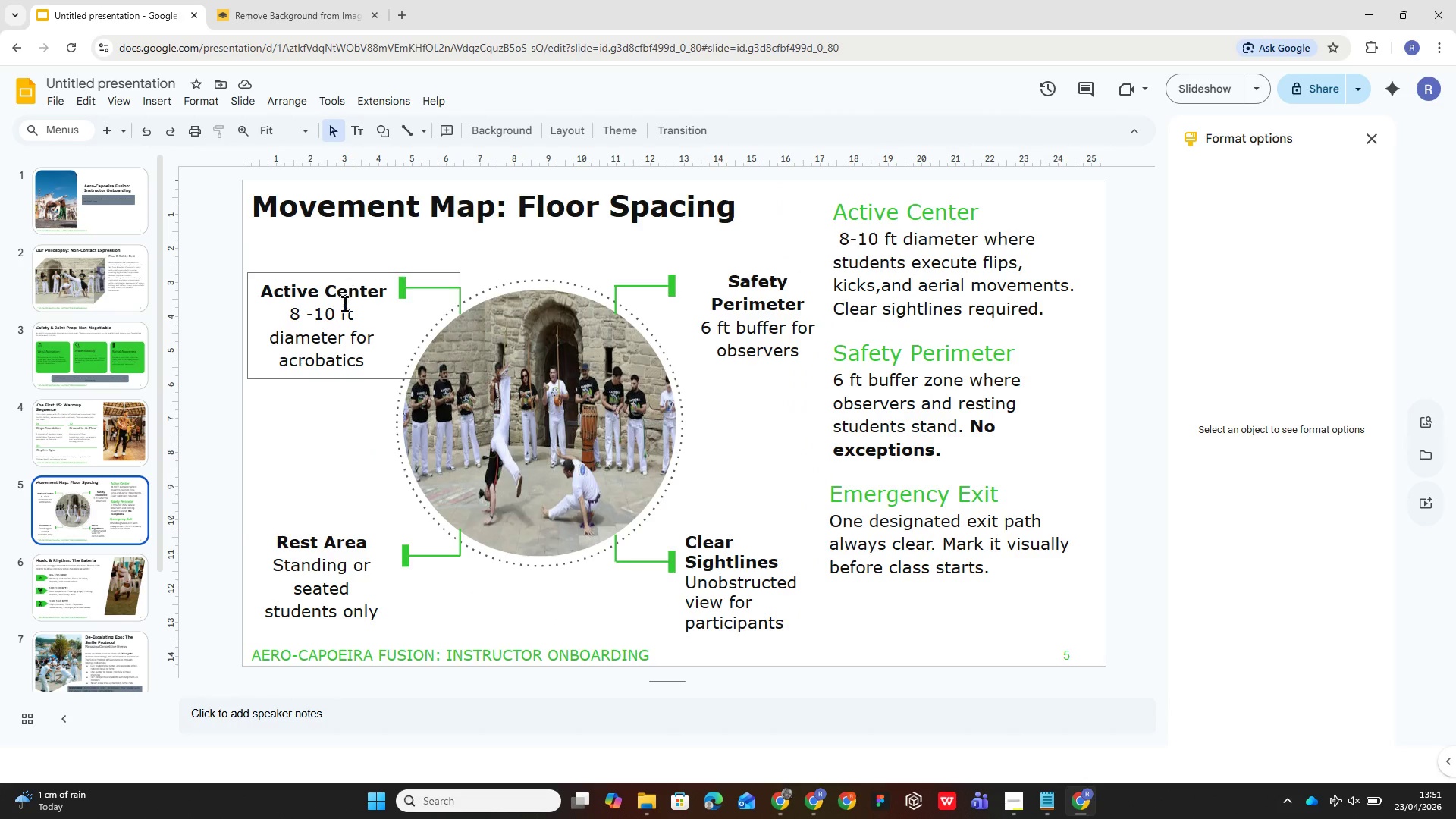 
left_click([328, 341])
 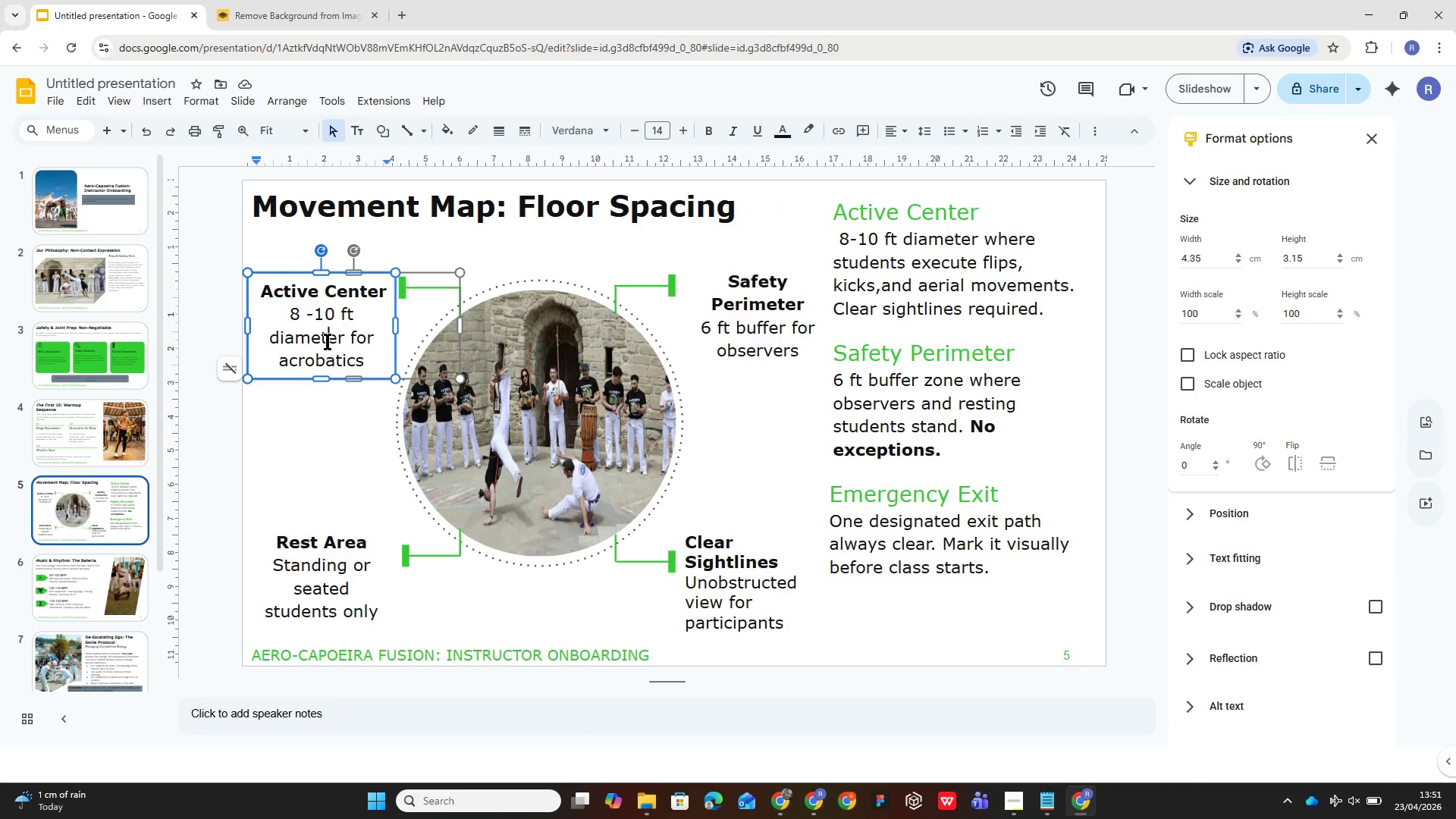 
wait(5.62)
 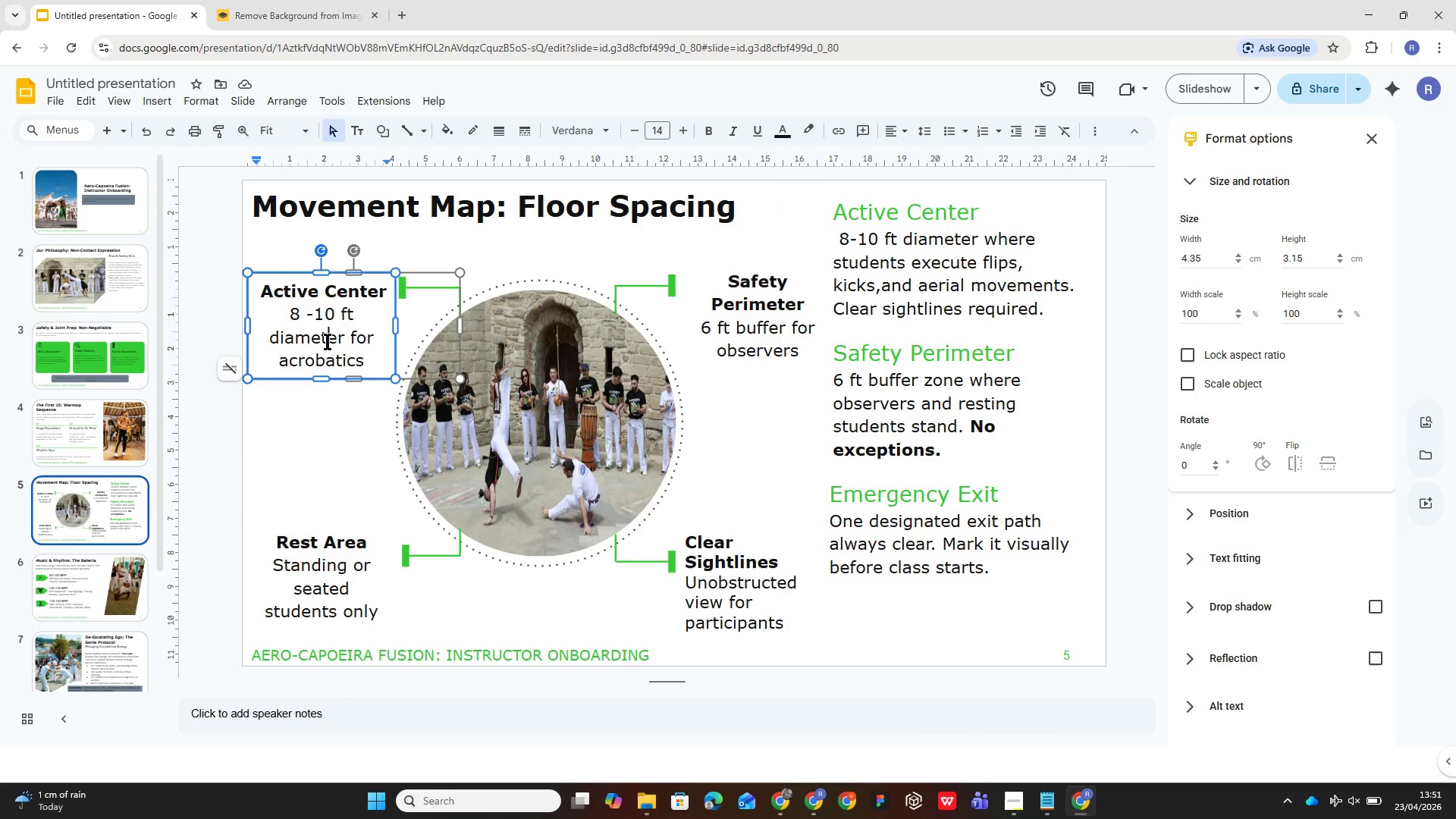 
left_click([353, 287])
 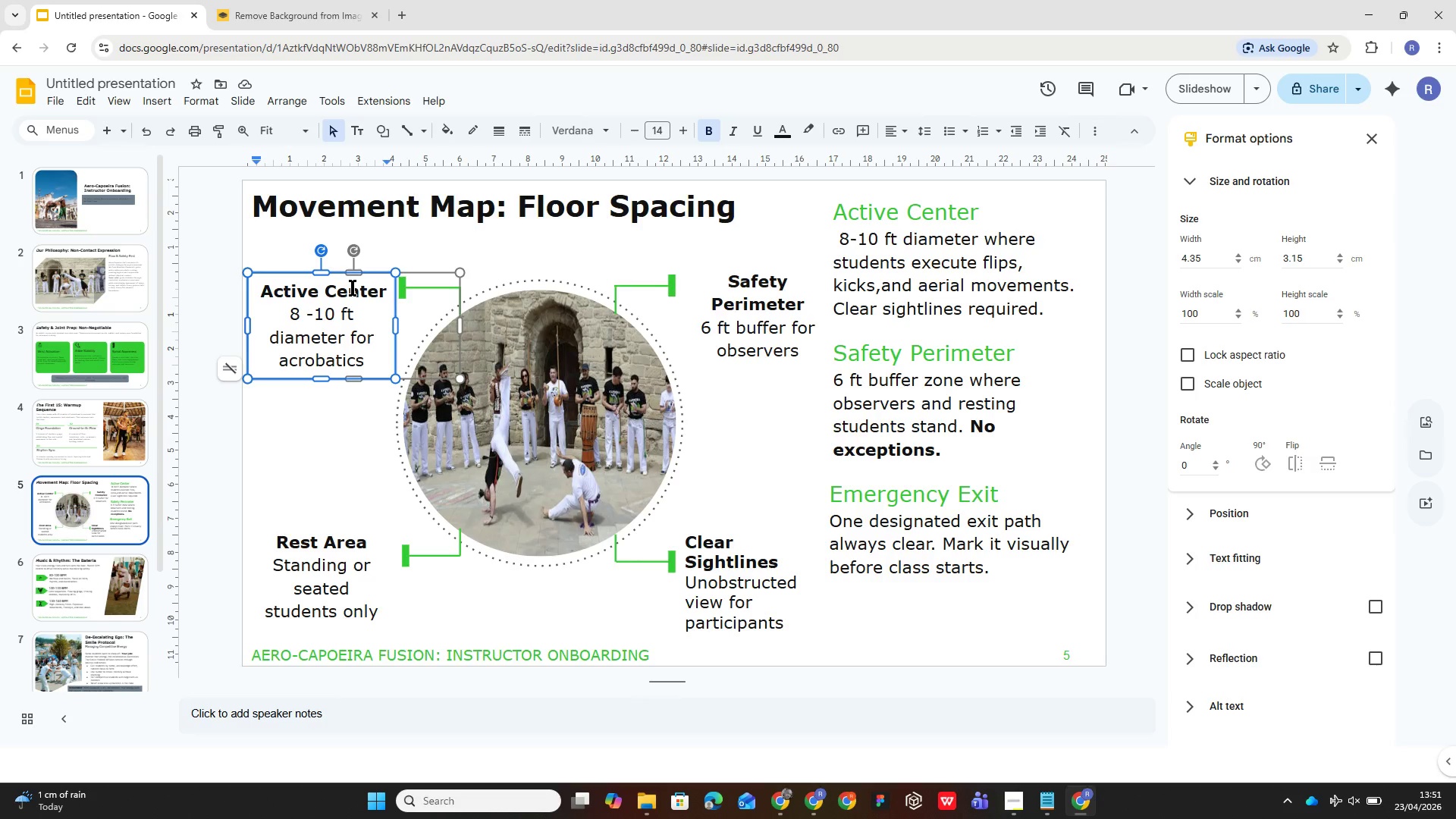 
key(Control+A)
 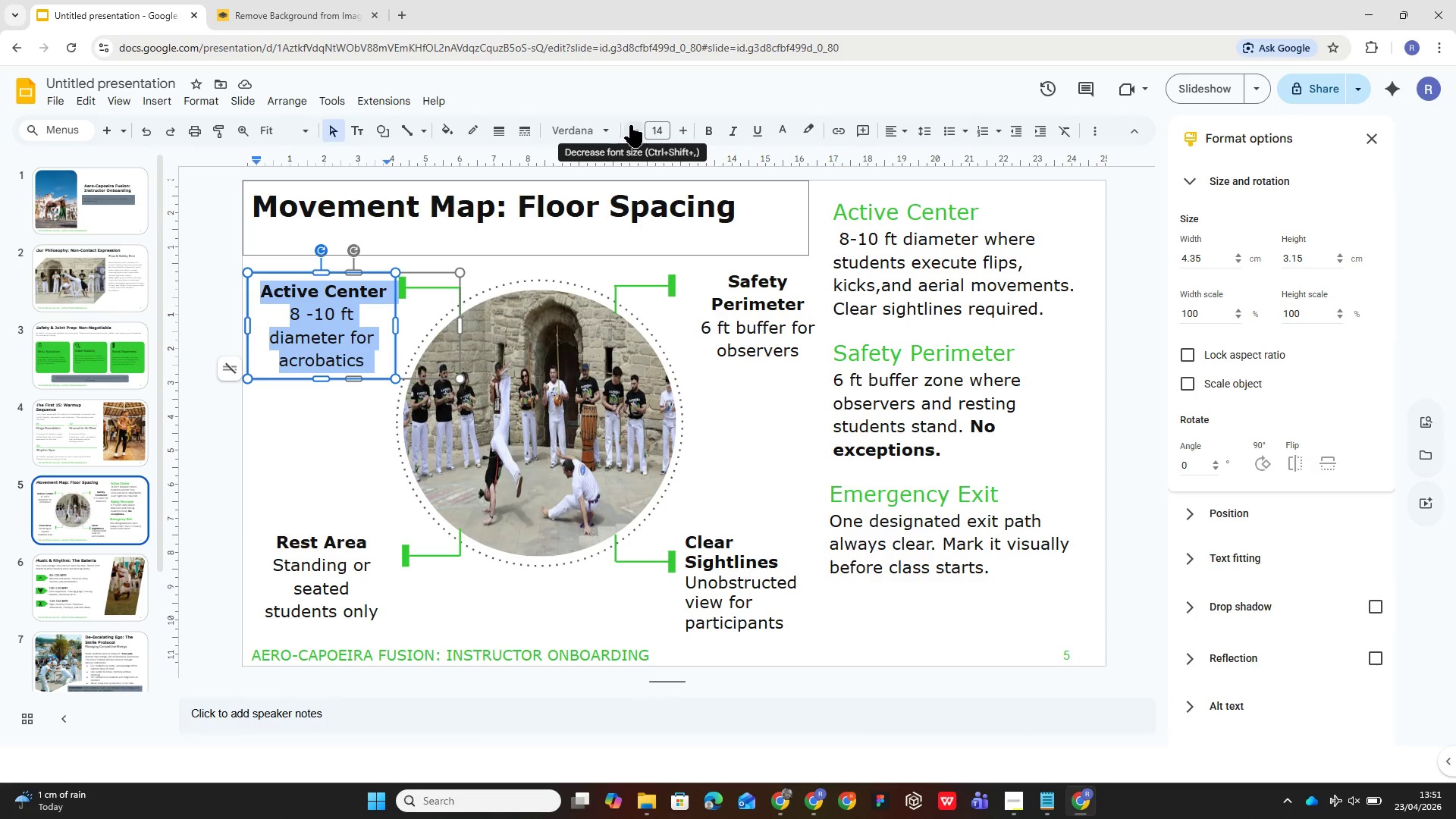 
double_click([631, 124])
 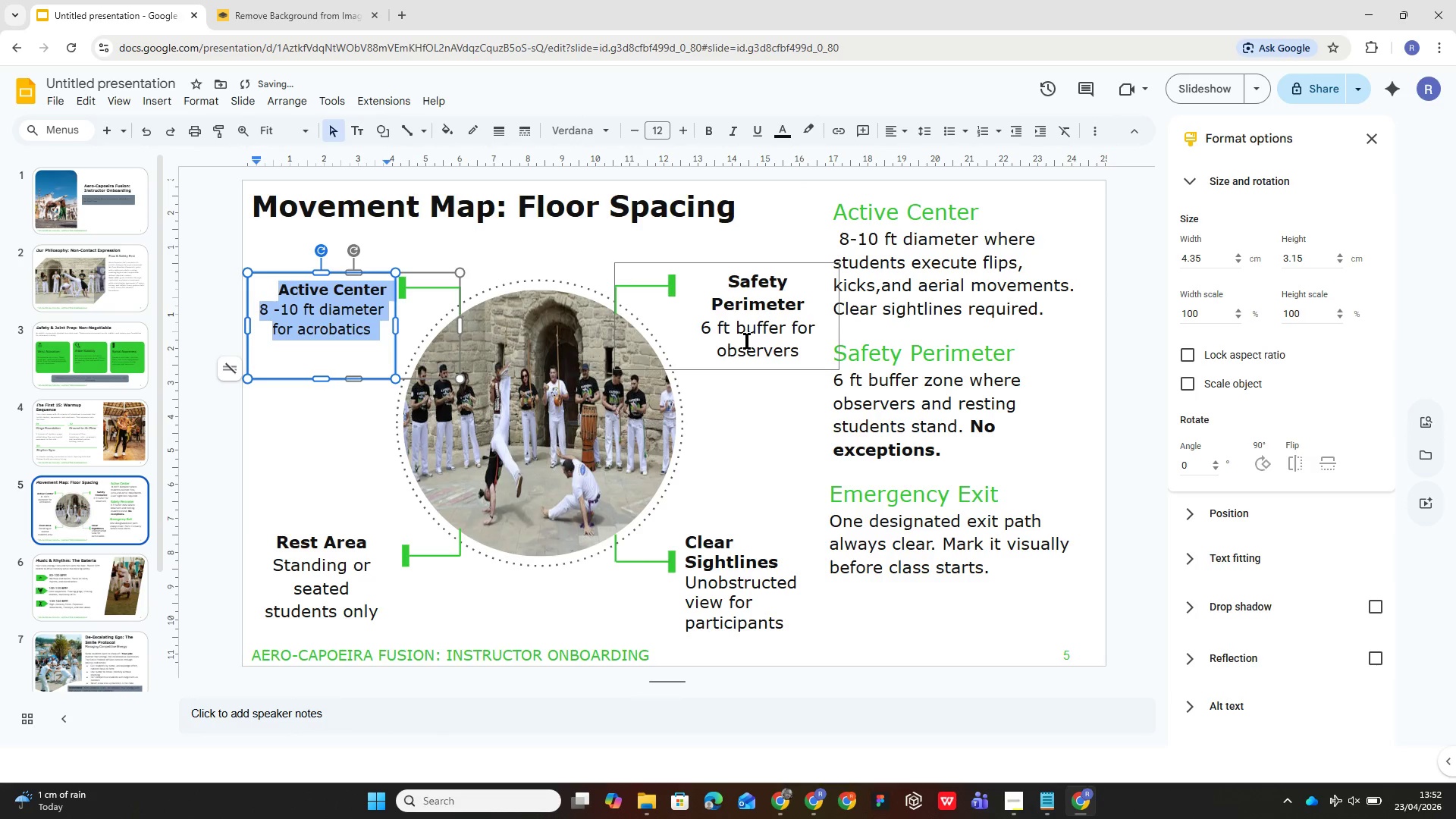 
left_click([747, 340])
 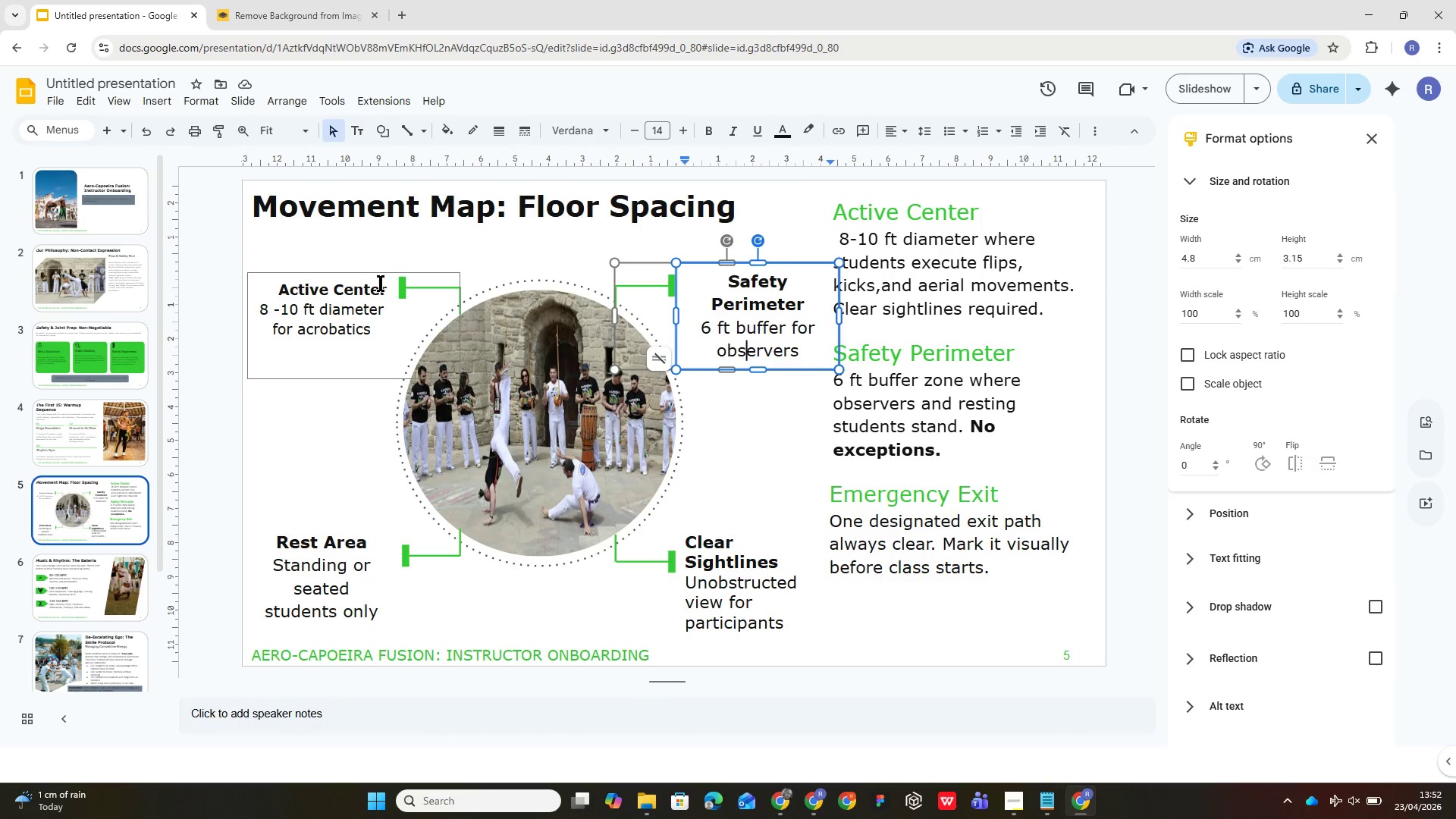 
left_click([388, 287])
 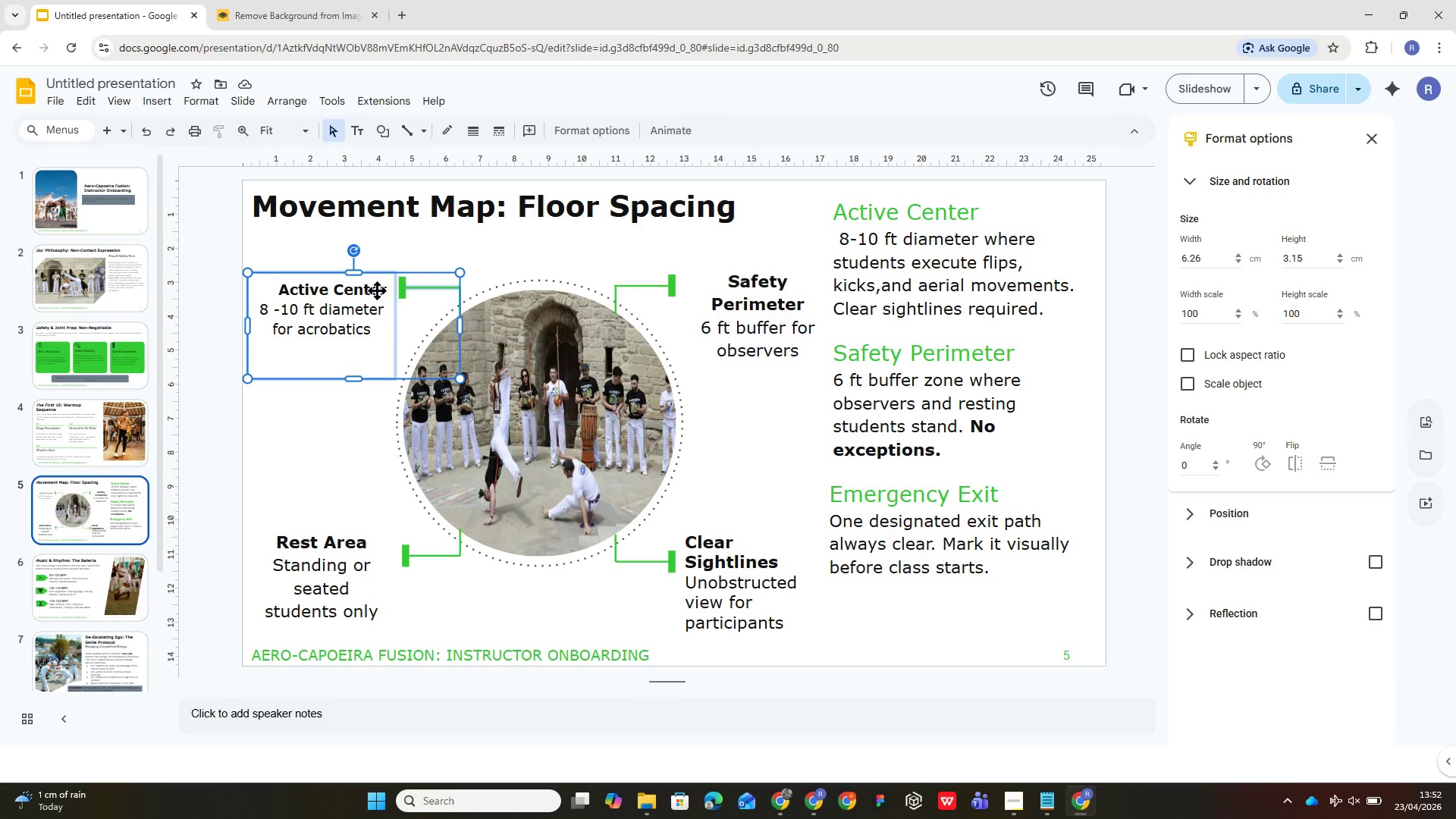 
left_click([376, 287])
 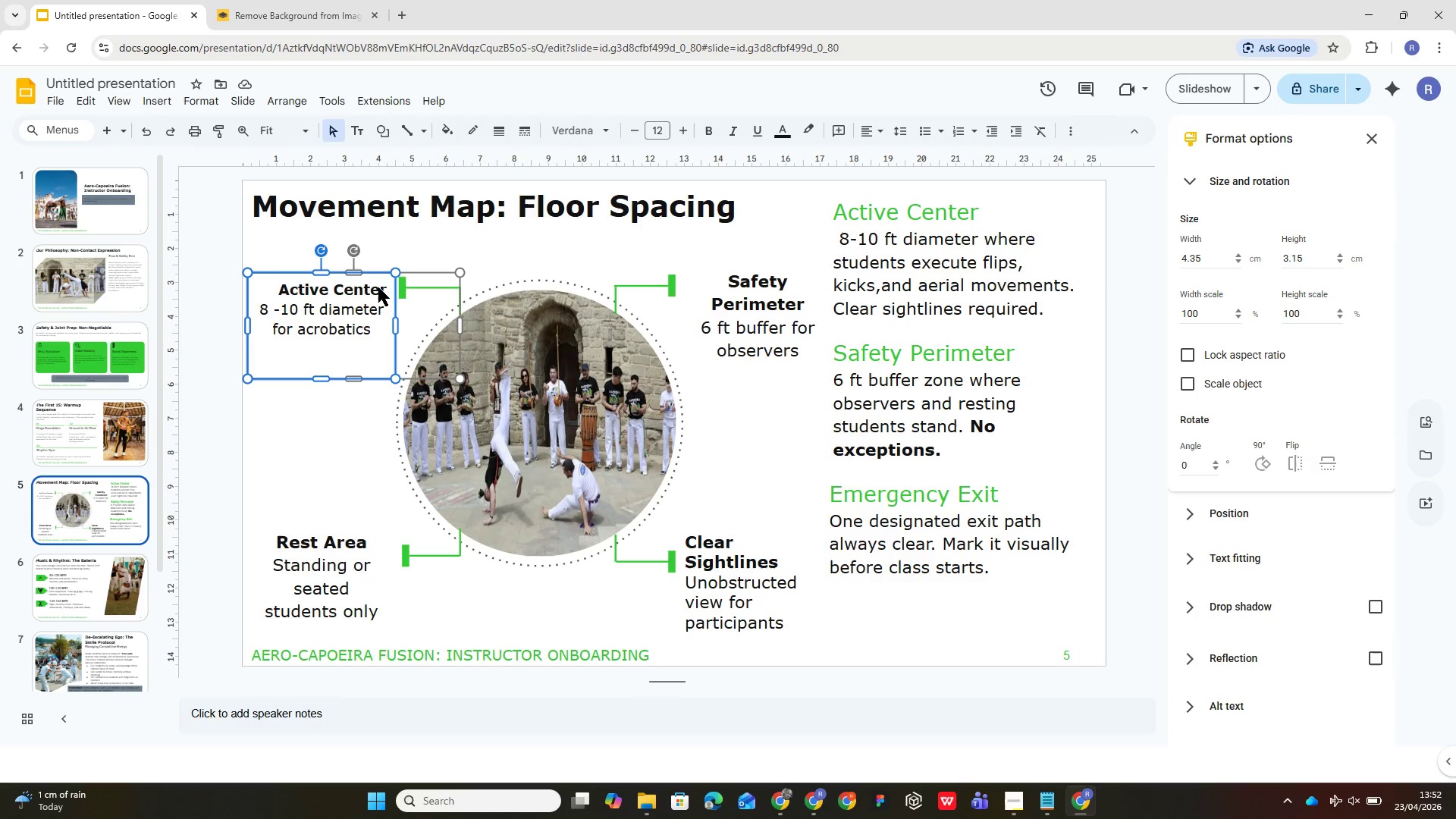 
left_click([379, 285])
 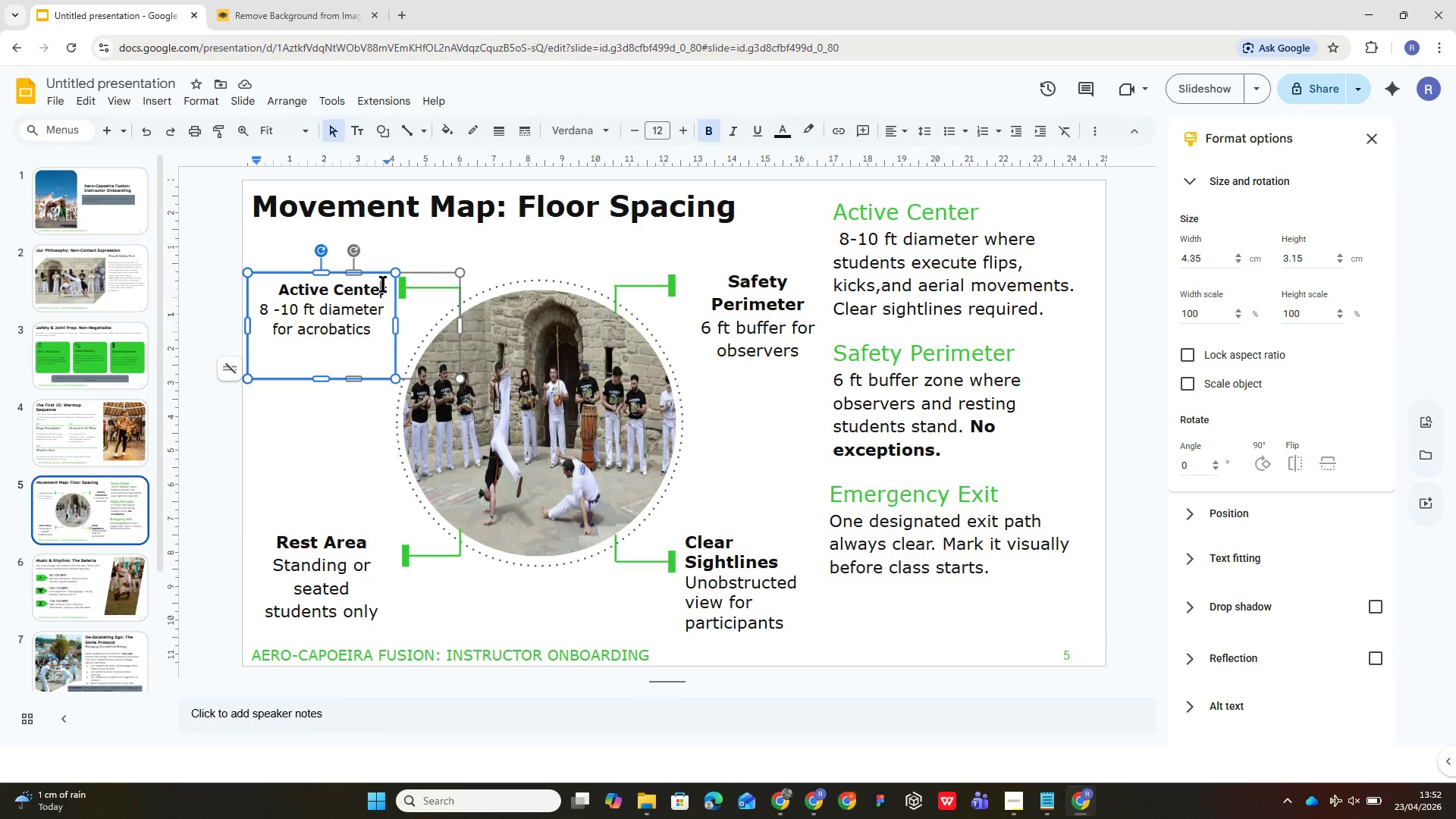 
left_click([384, 284])
 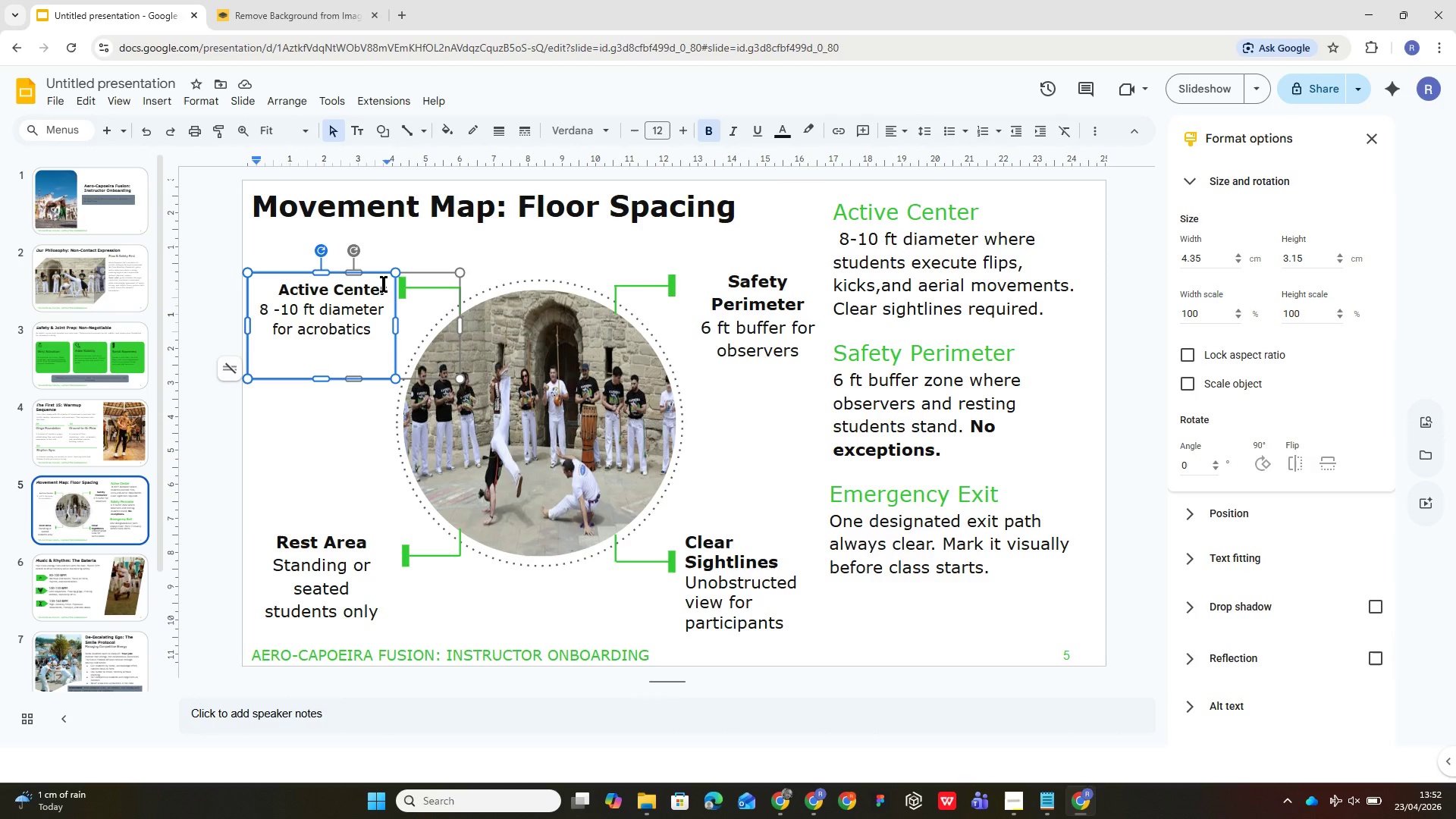 
key(Enter)
 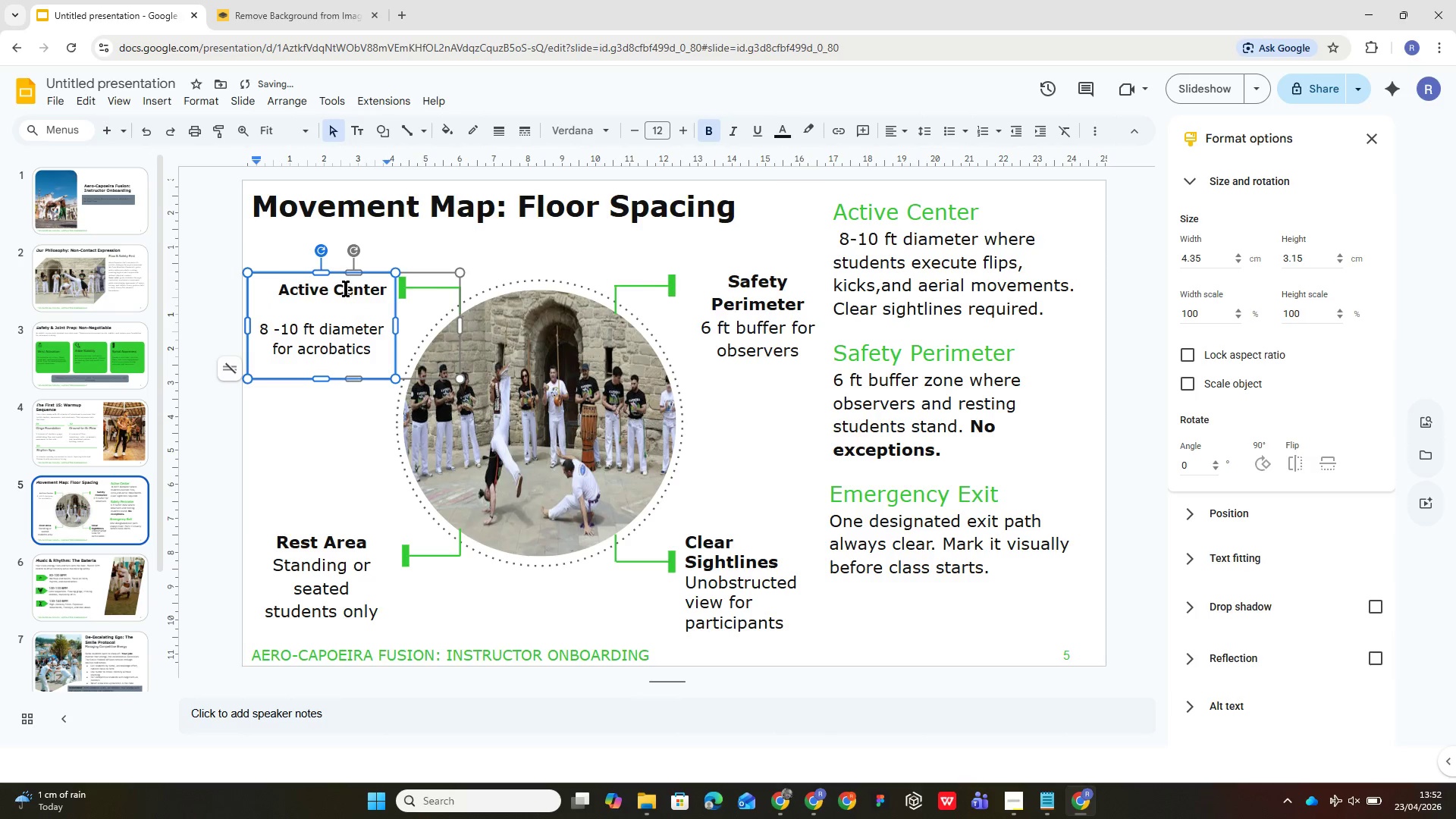 
left_click([346, 284])
 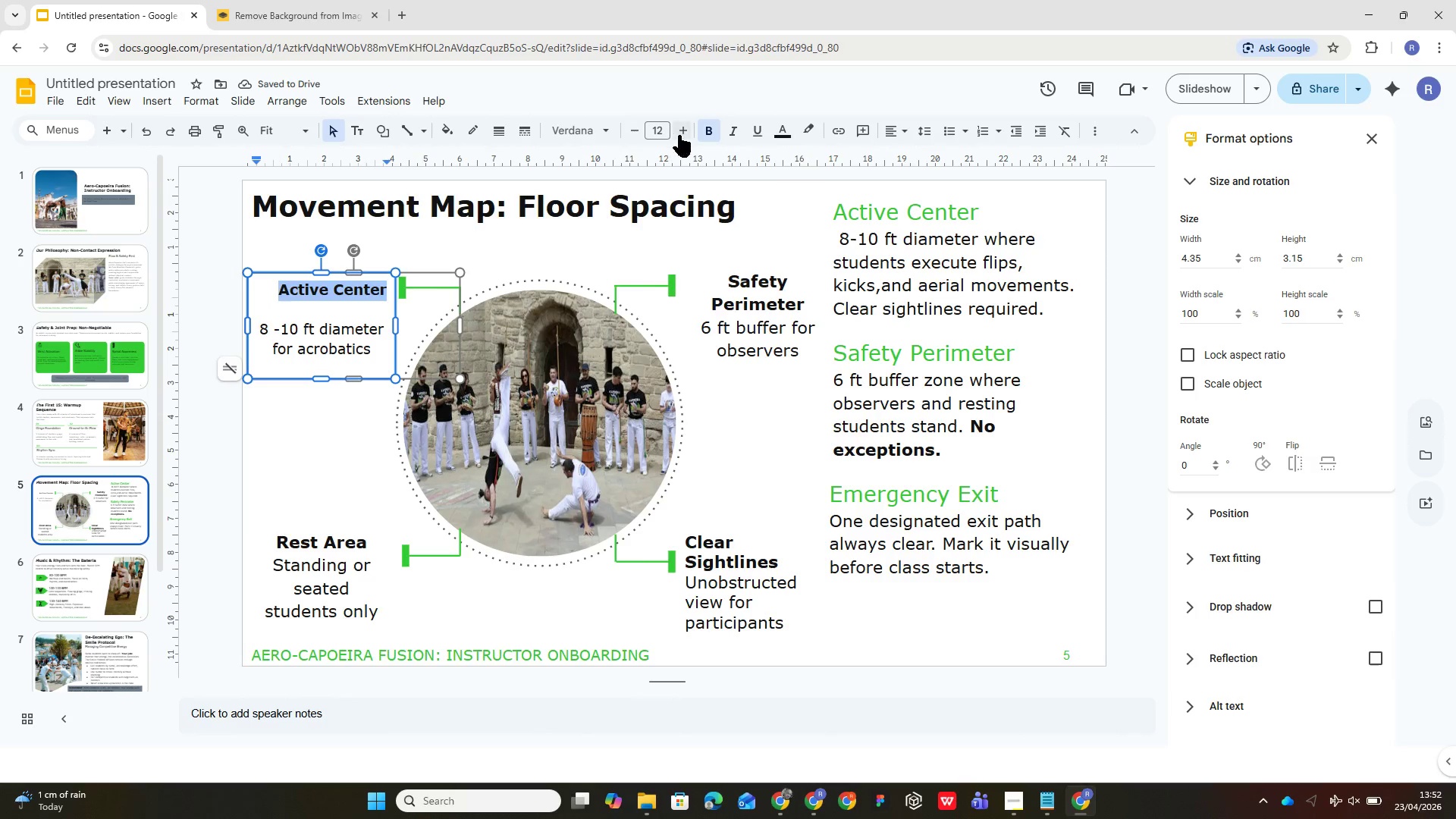 
left_click([659, 135])
 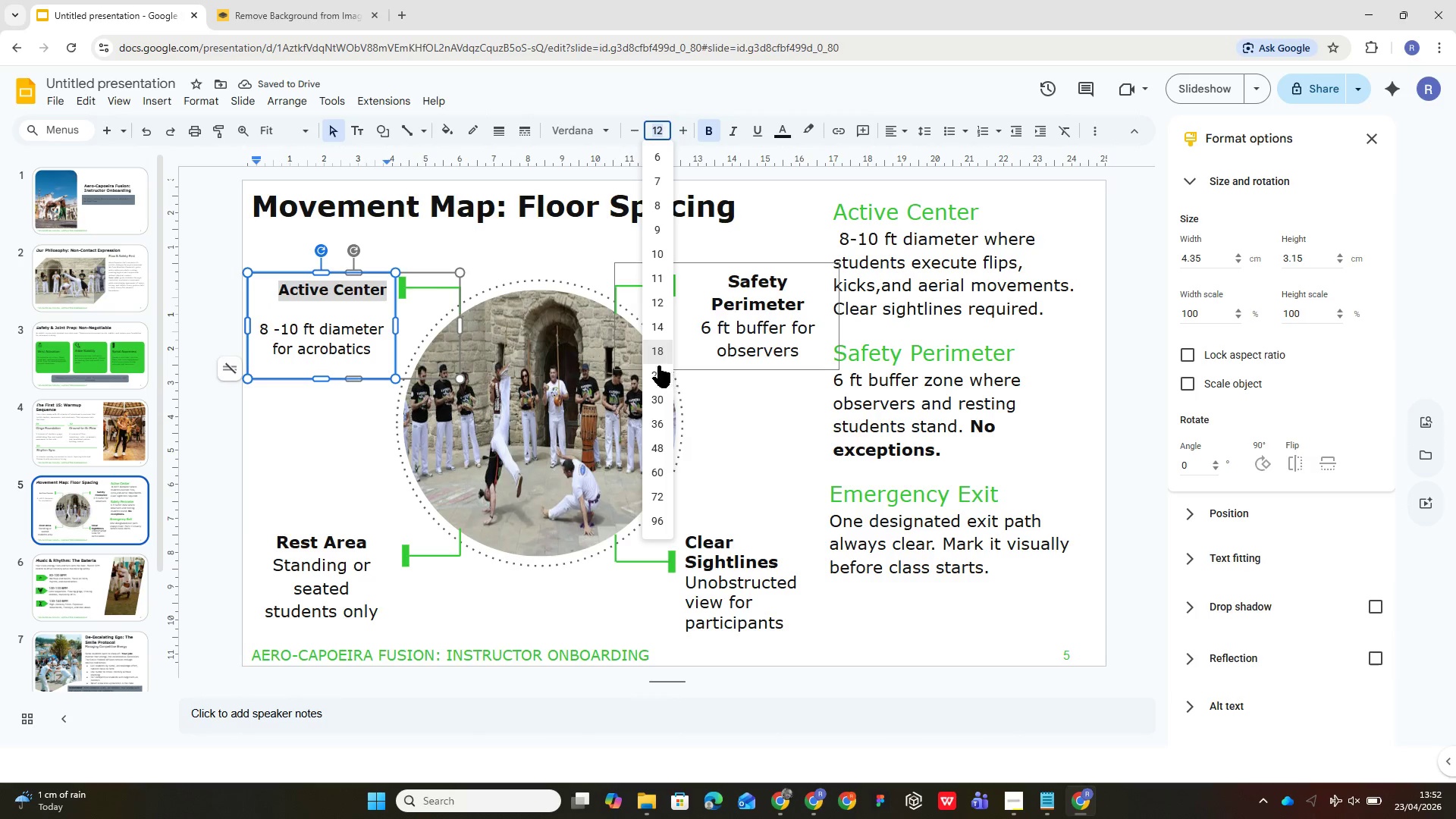 
left_click([656, 347])
 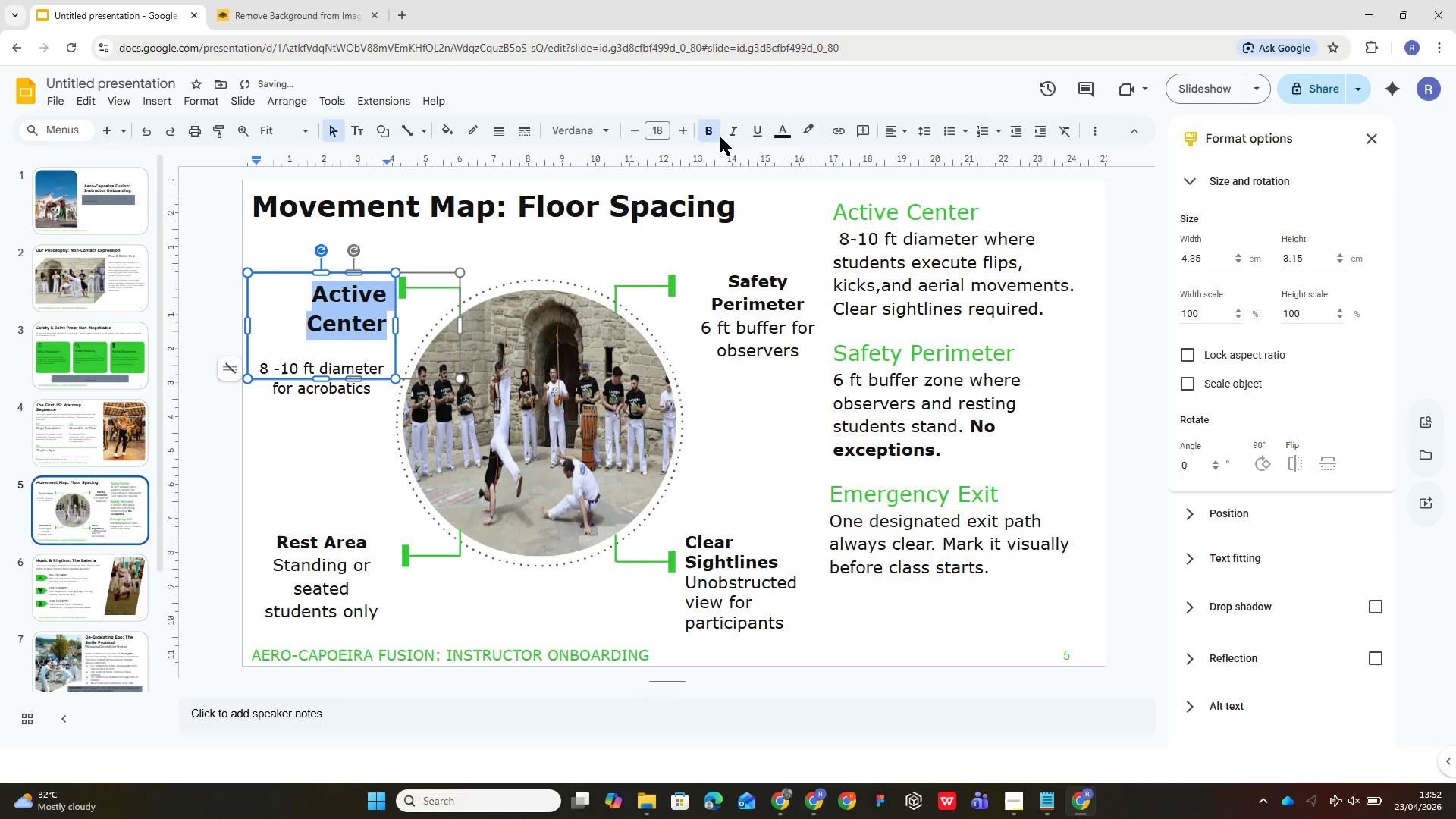 
left_click([708, 140])
 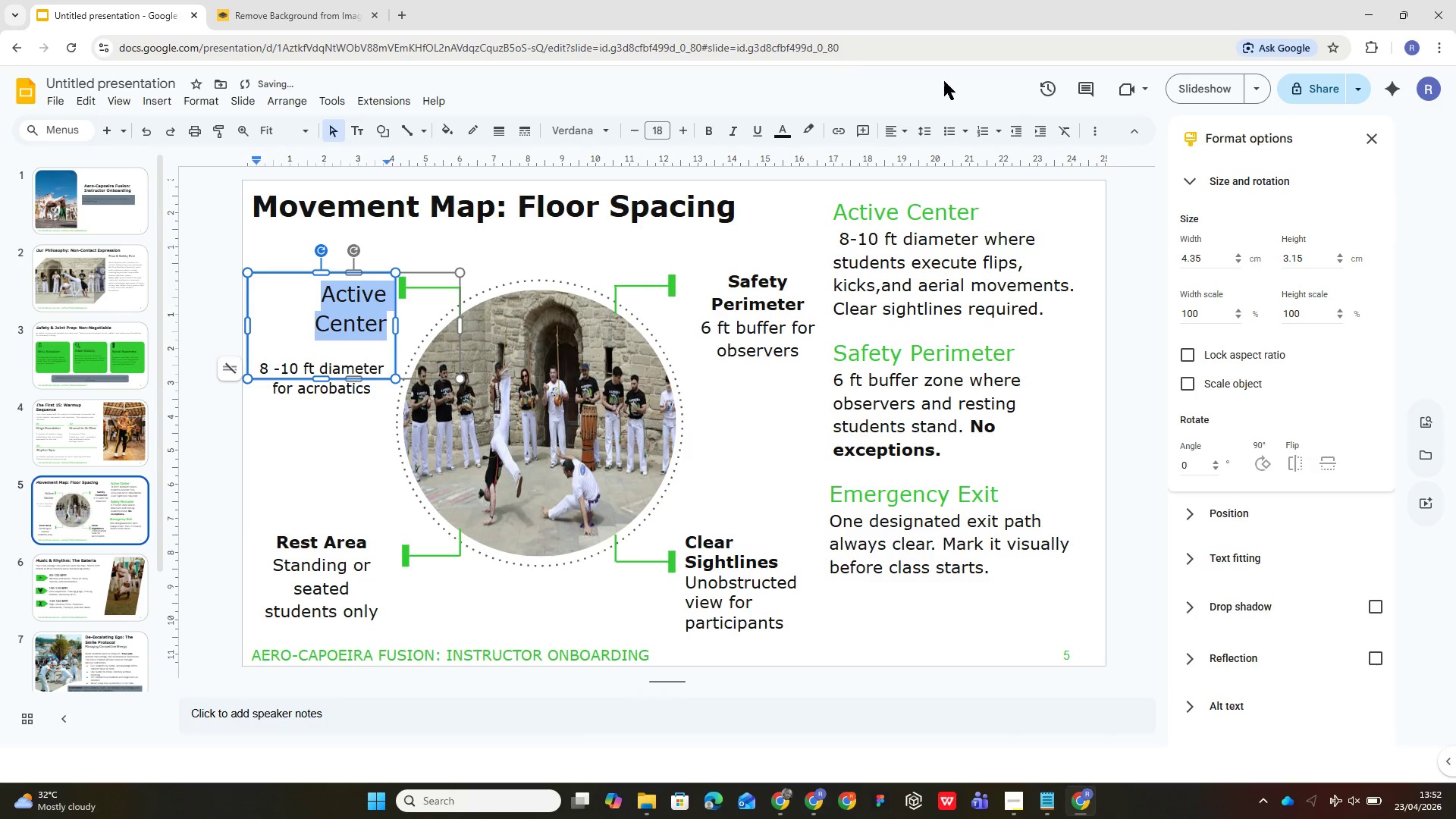 
left_click([887, 133])
 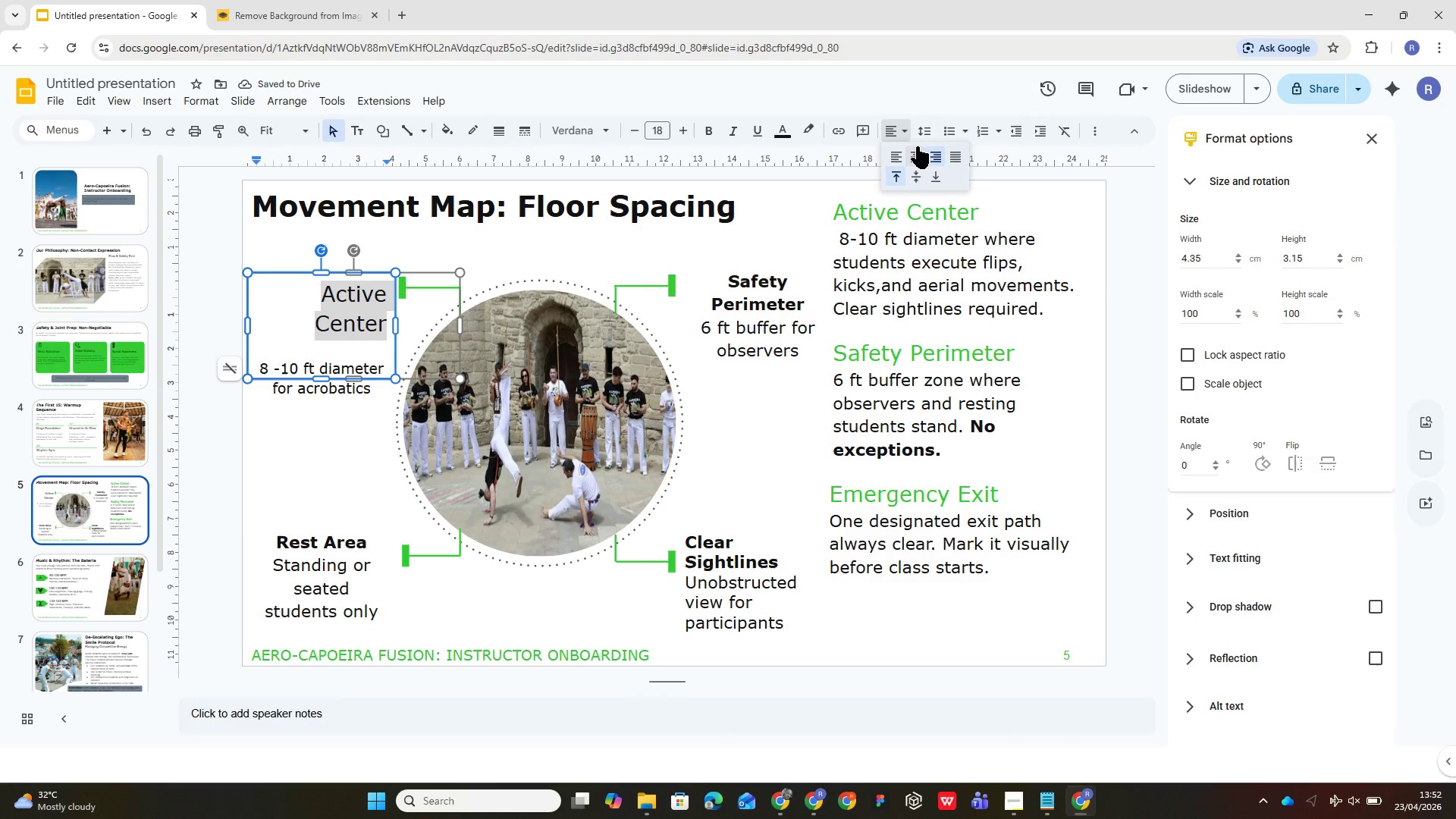 
left_click([917, 143])
 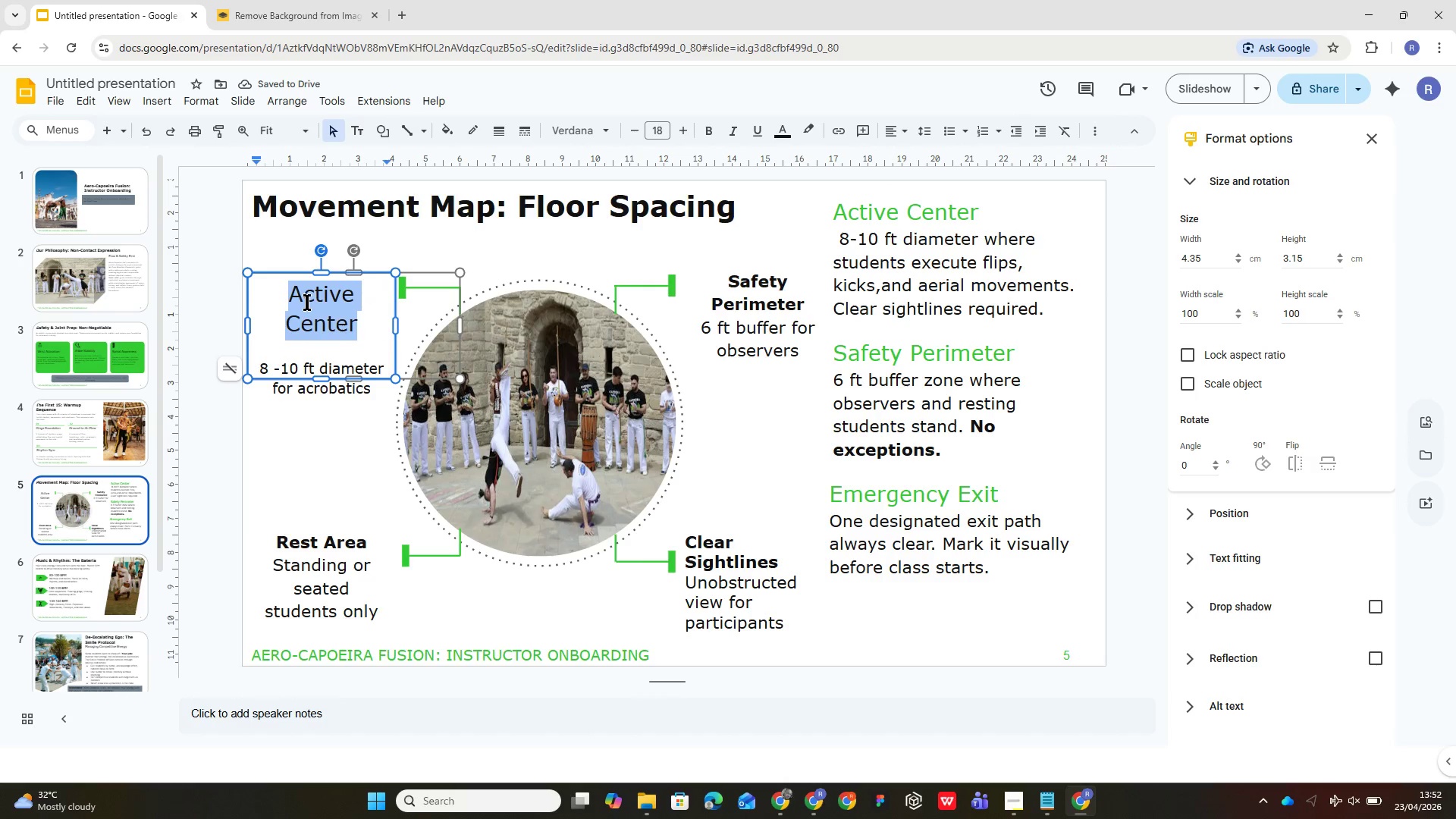 
wait(5.94)
 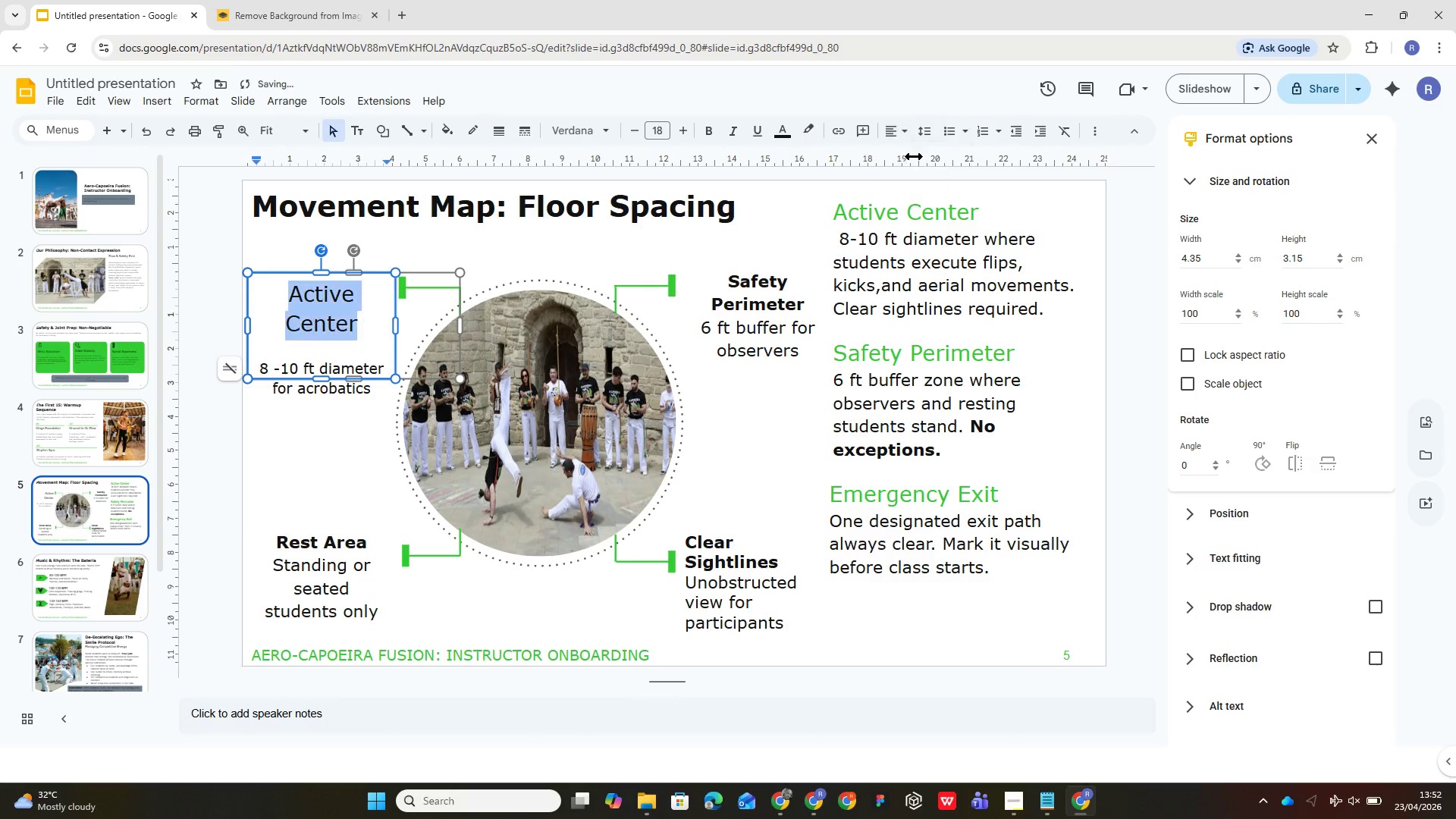 
key(Control+Z)
 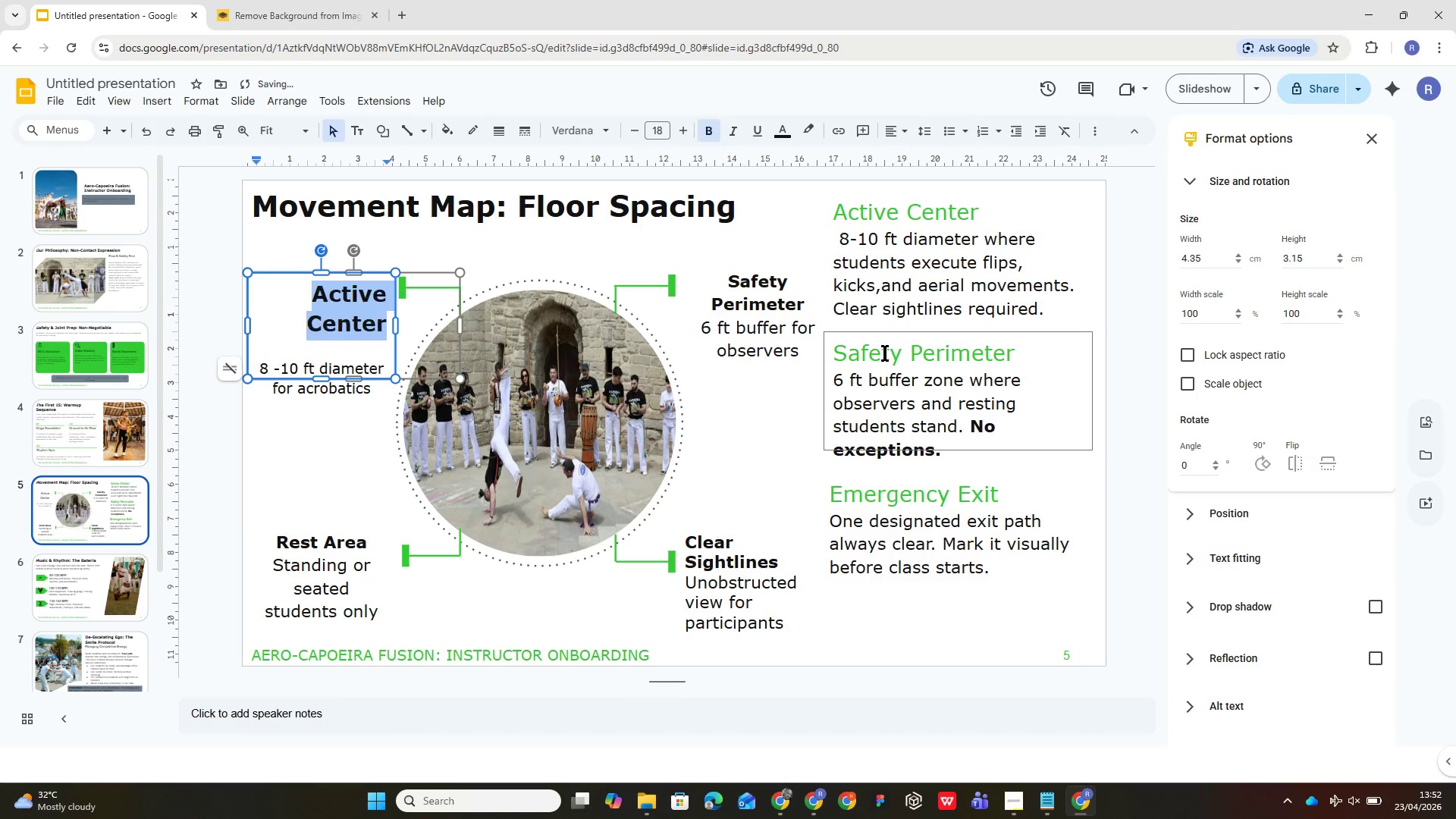 
key(Control+Z)
 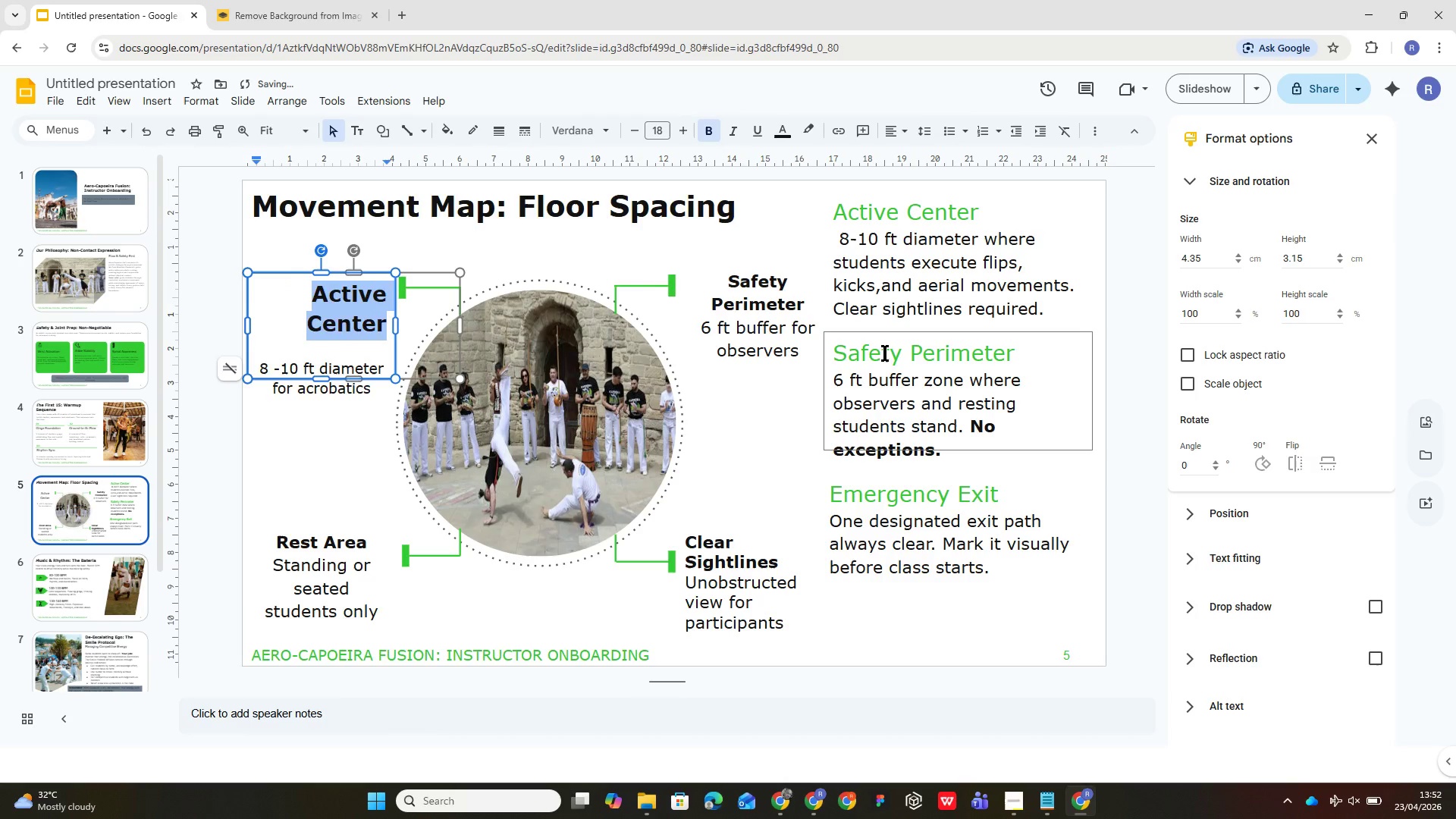 
key(Control+Z)
 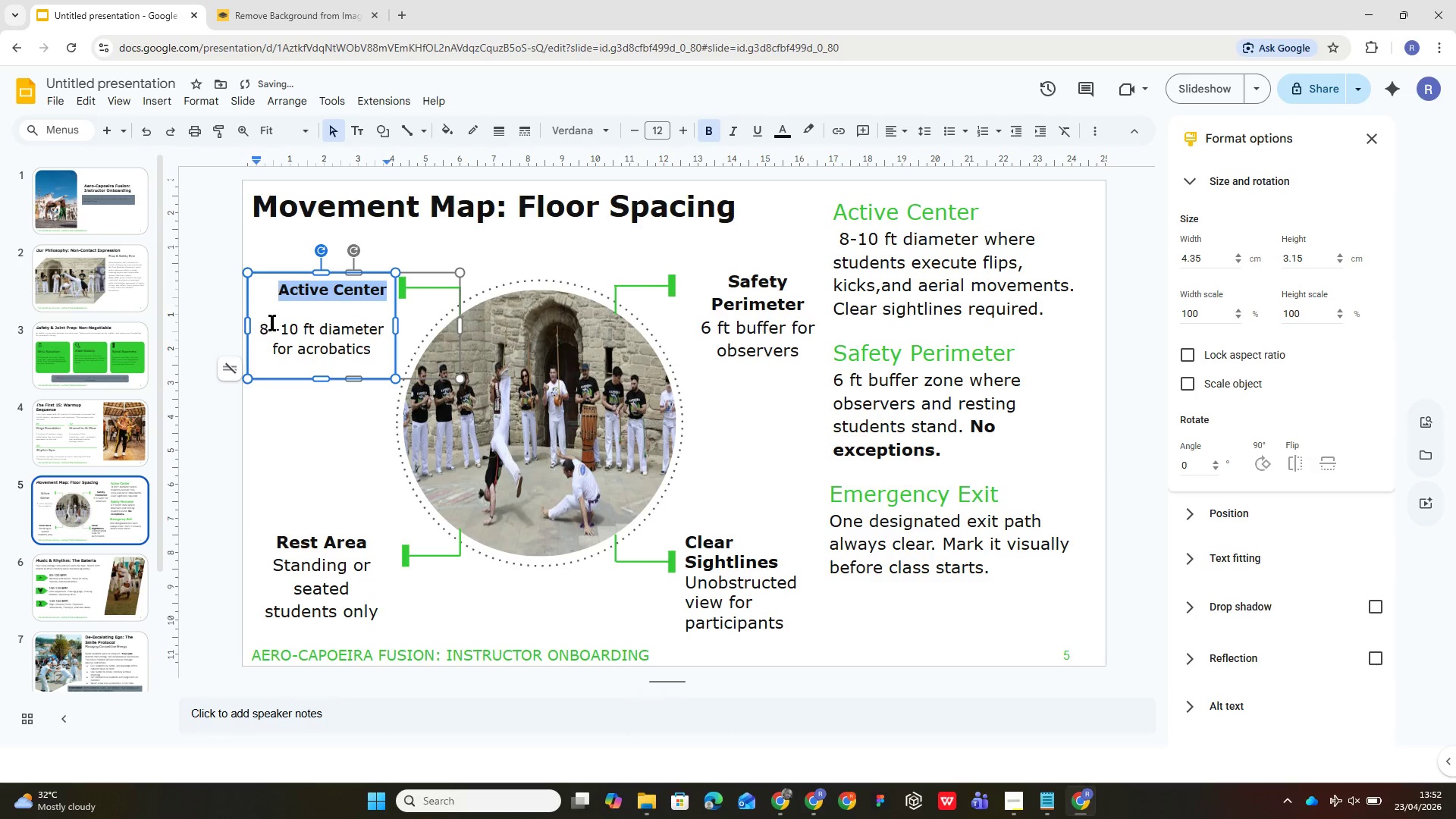 
left_click([355, 310])
 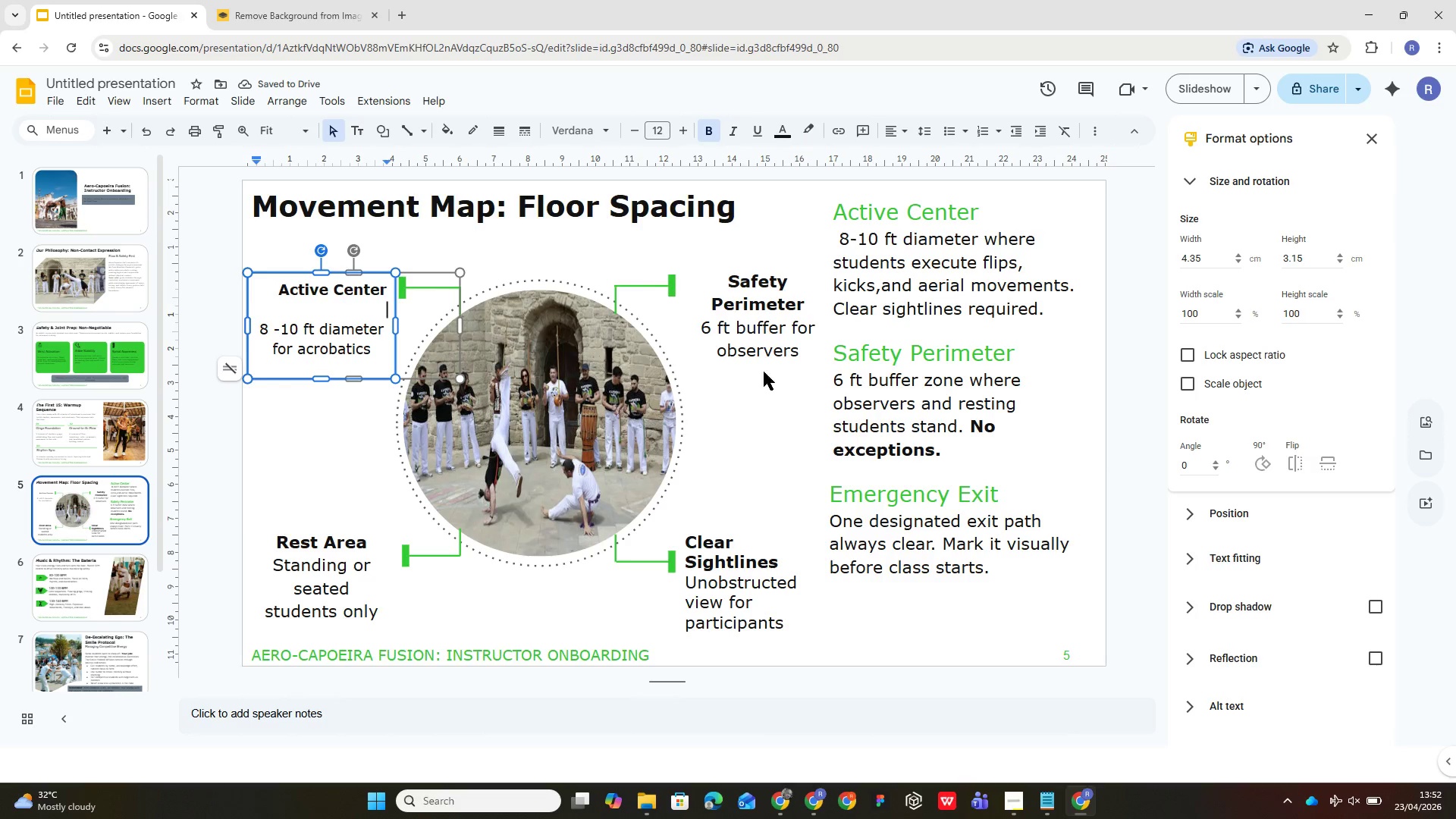 
left_click([775, 322])
 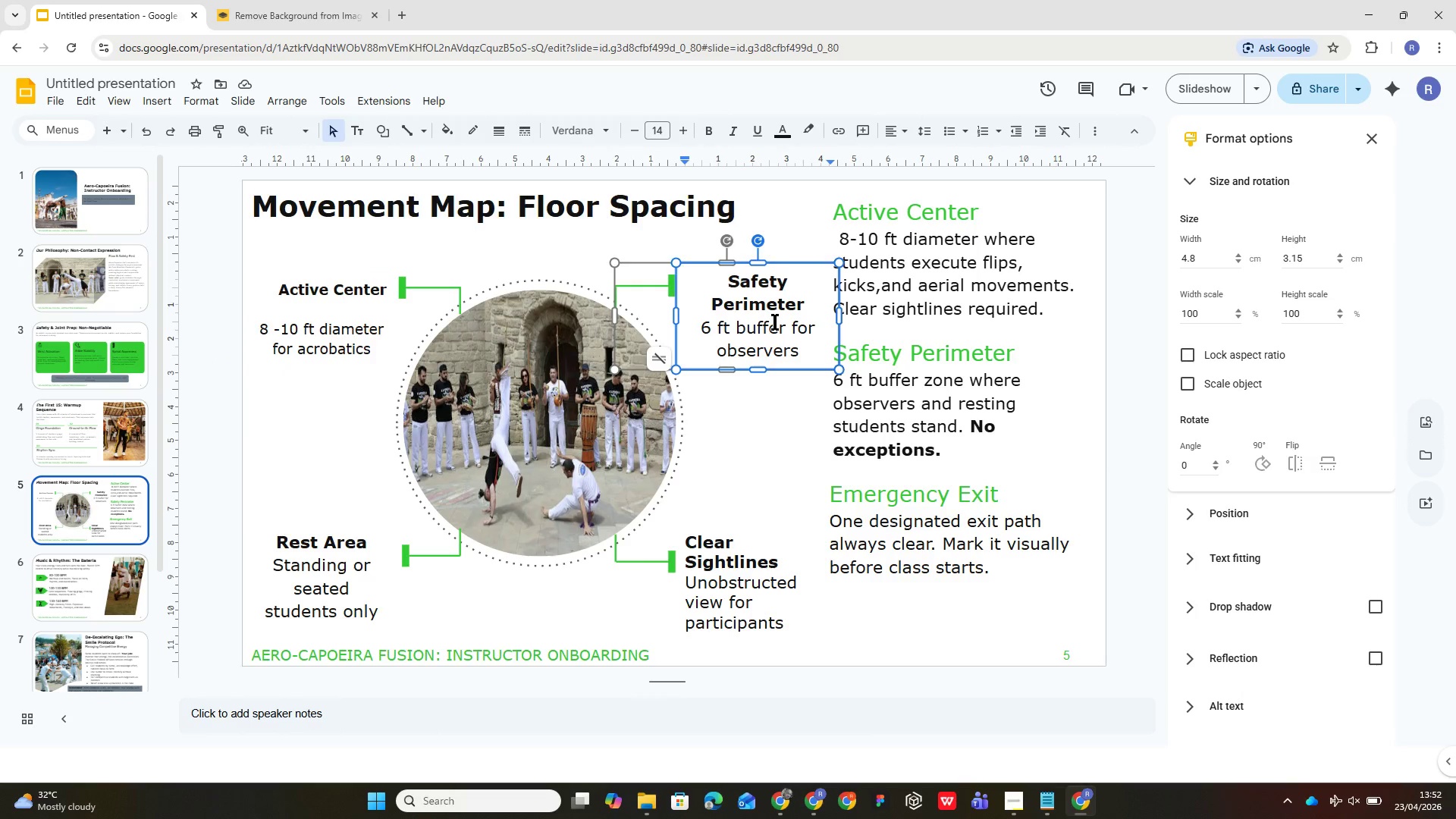 
key(Control+A)
 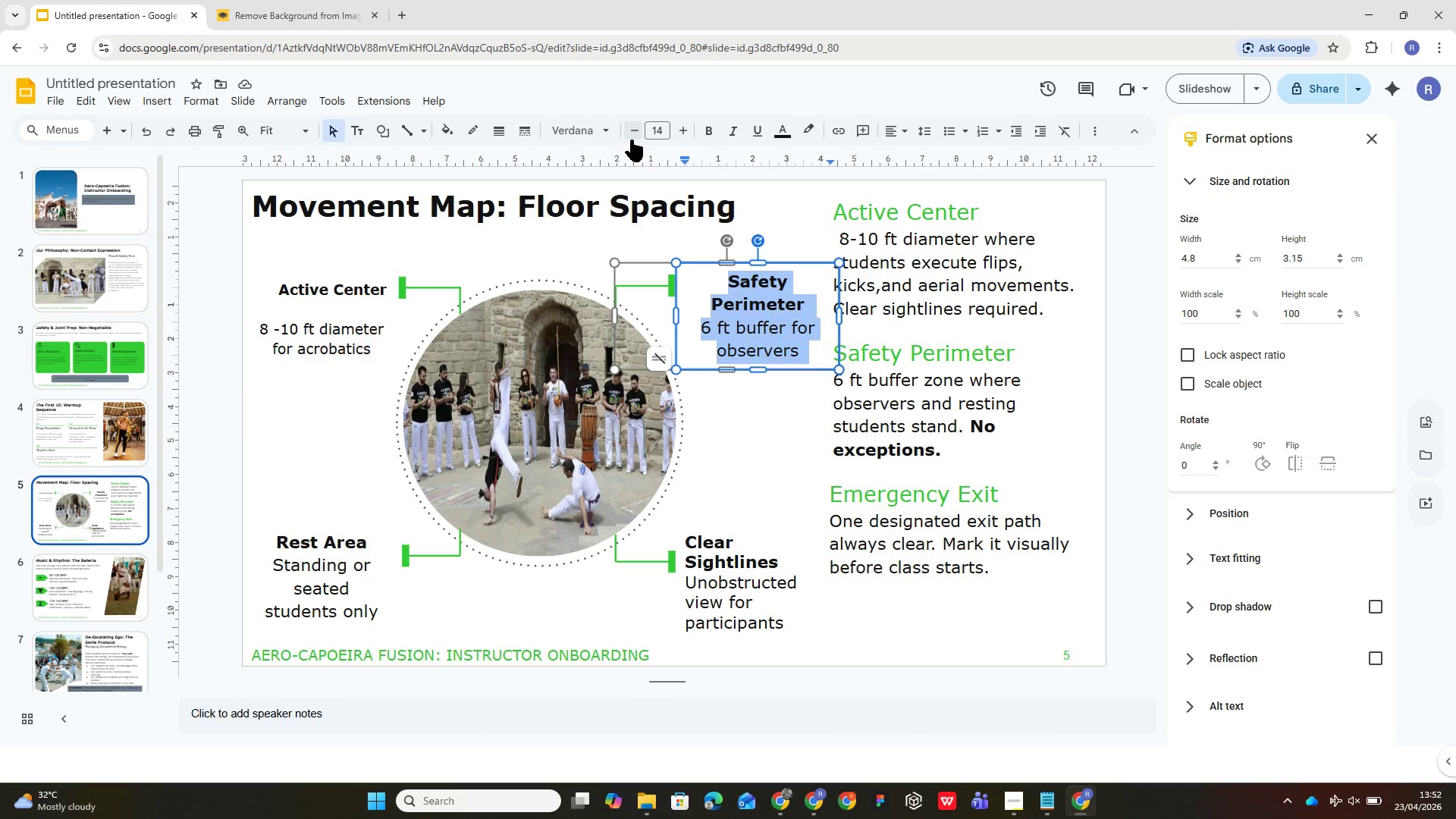 
double_click([632, 140])
 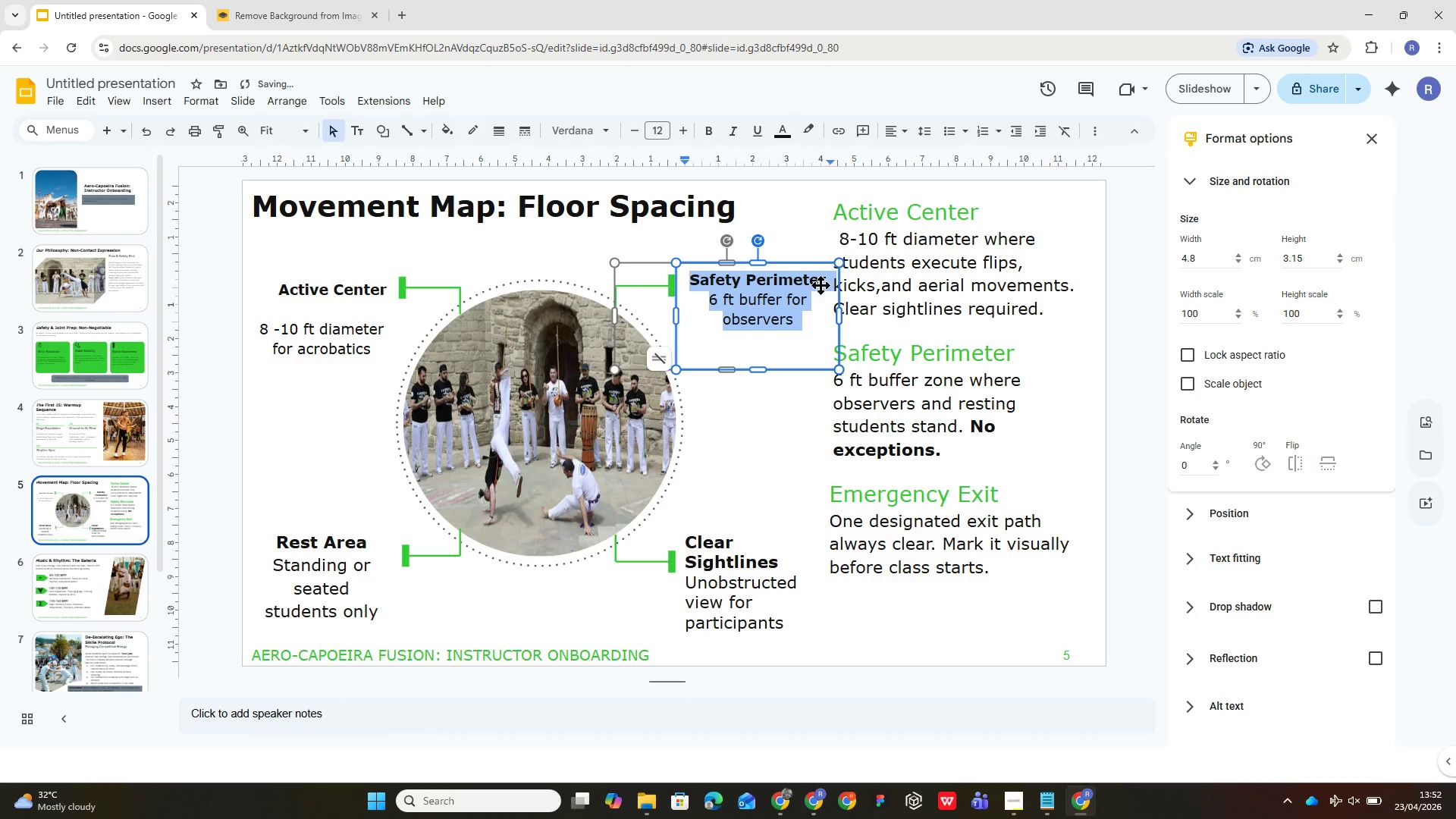 
left_click([823, 285])
 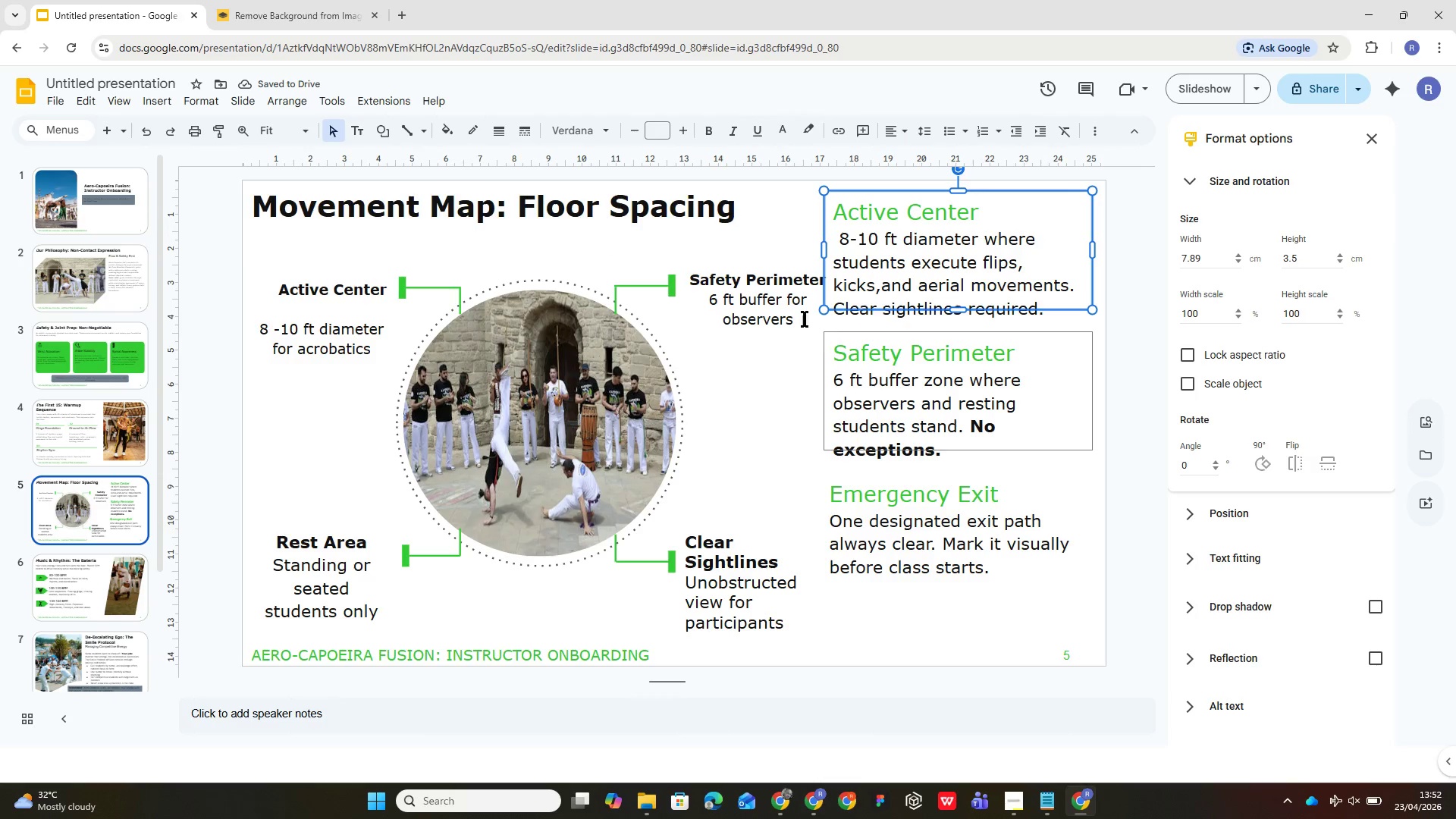 
left_click([791, 300])
 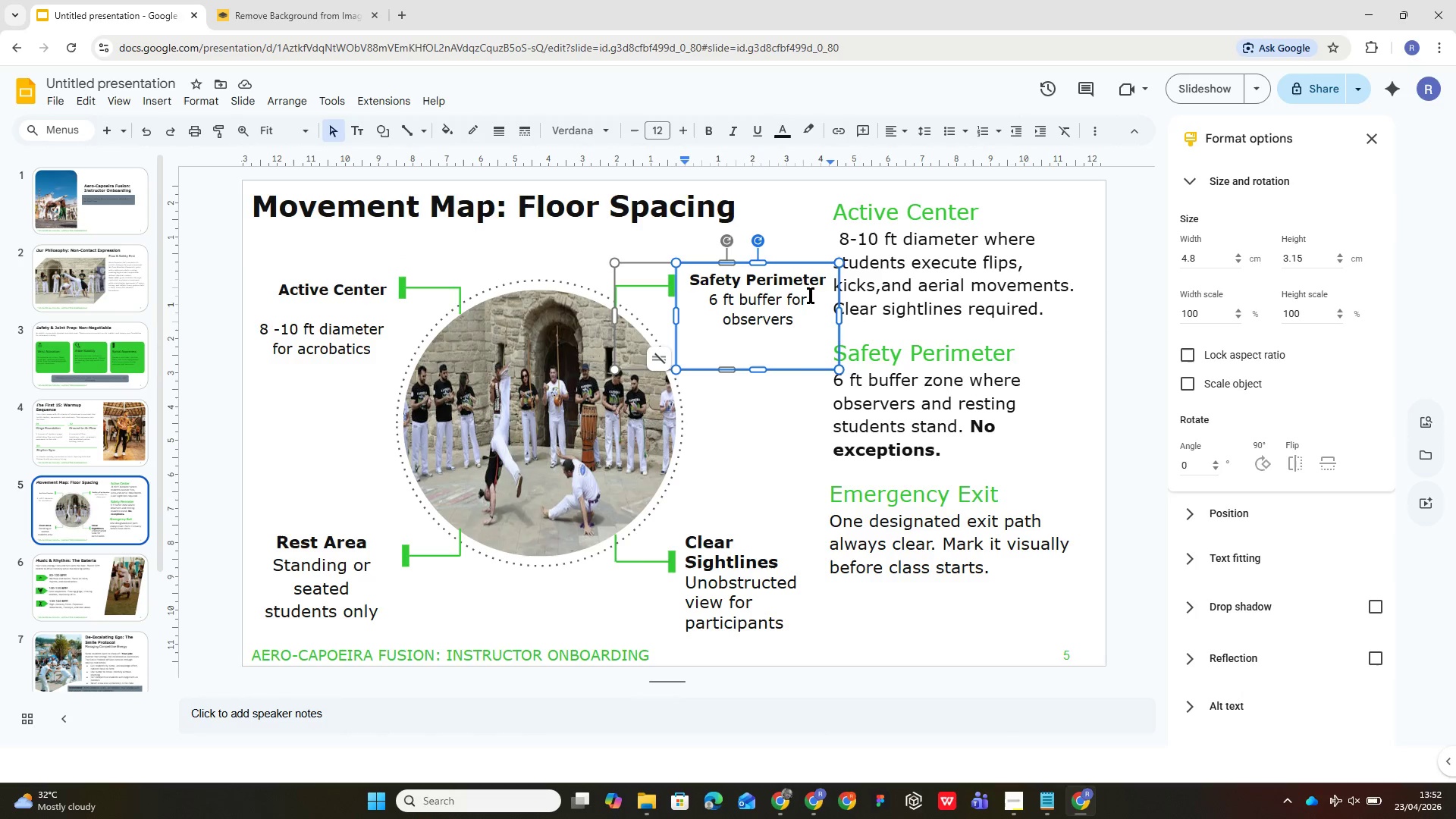 
wait(9.84)
 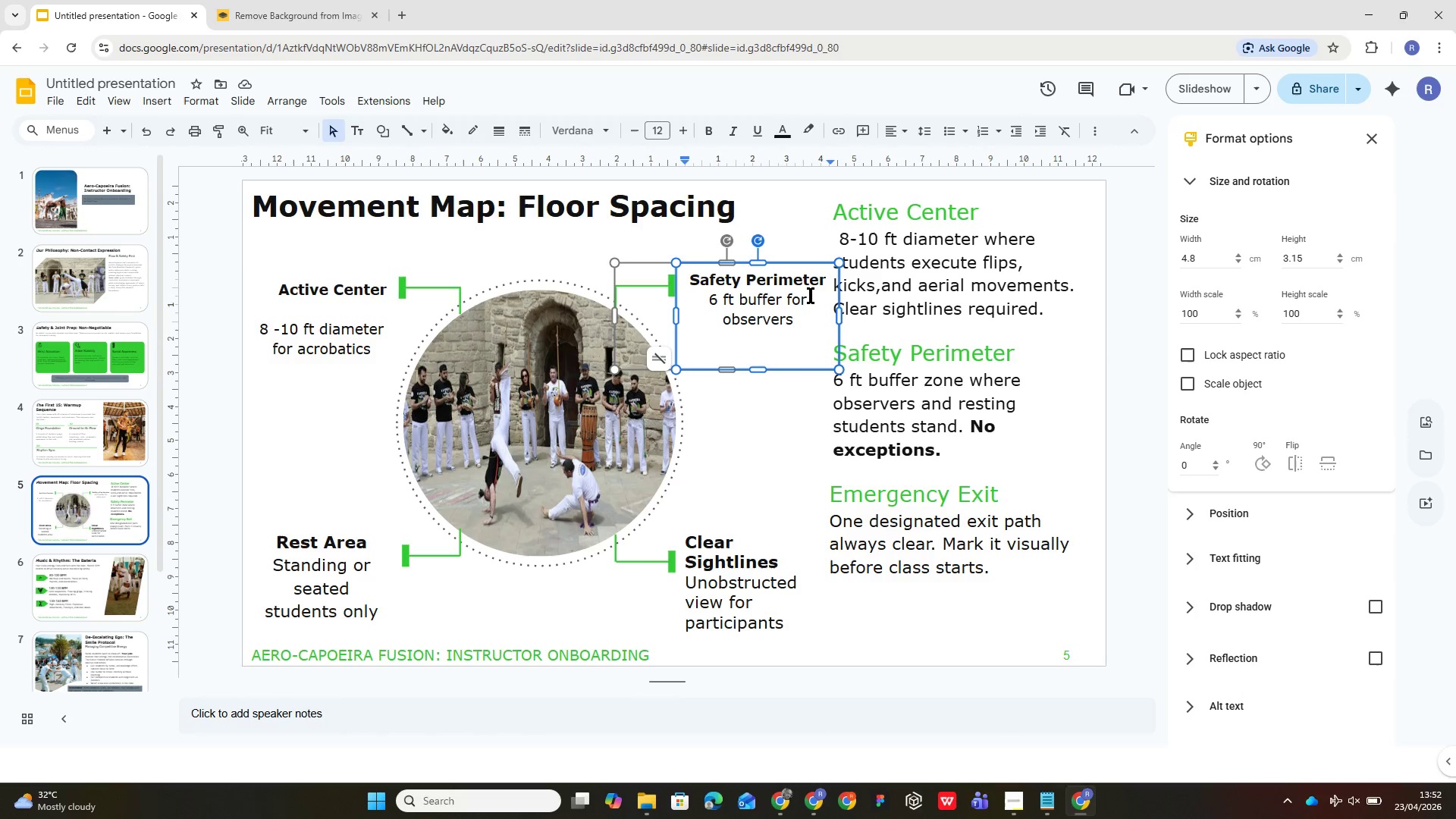 
left_click([774, 288])
 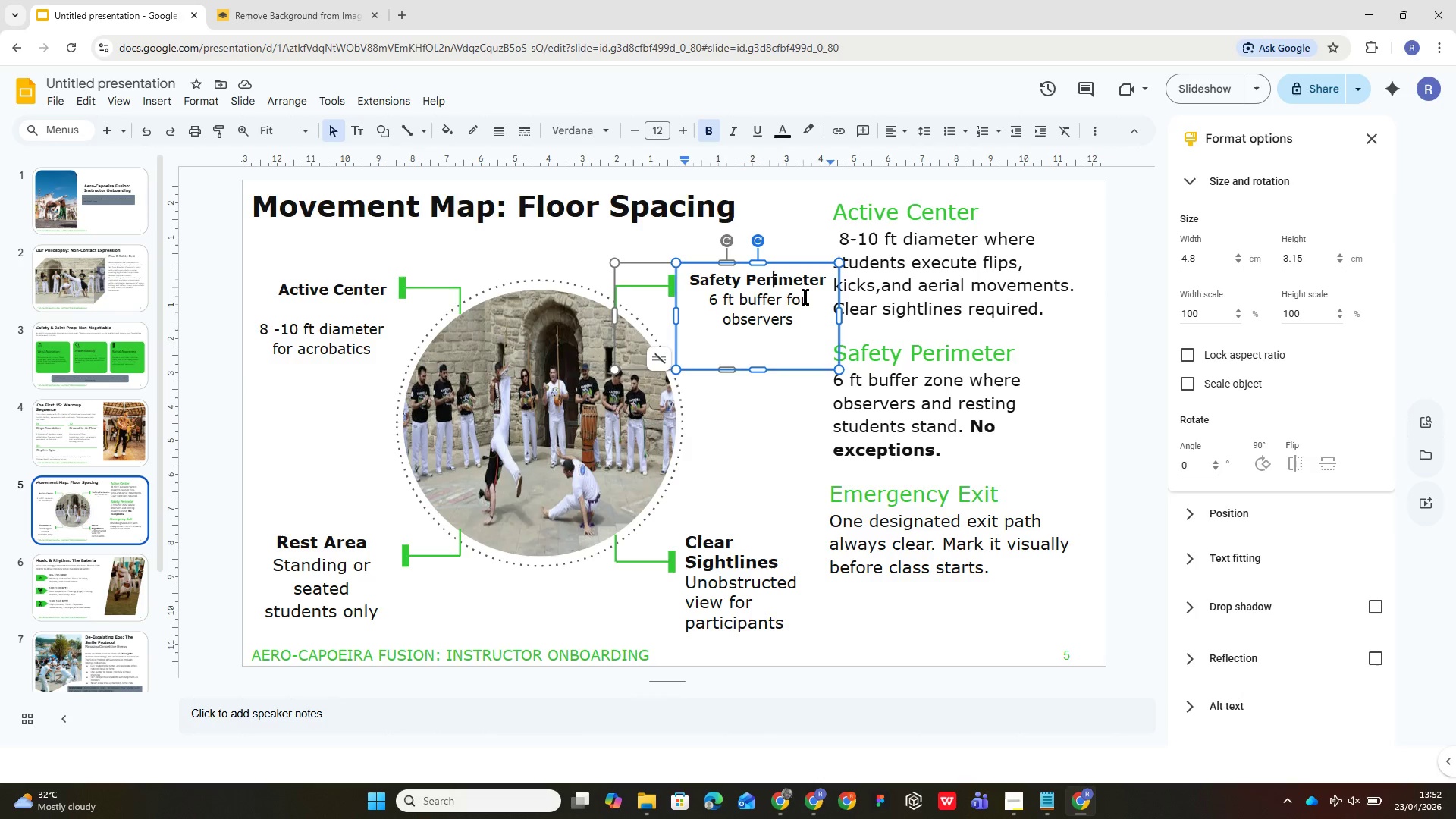 
key(ArrowRight)
 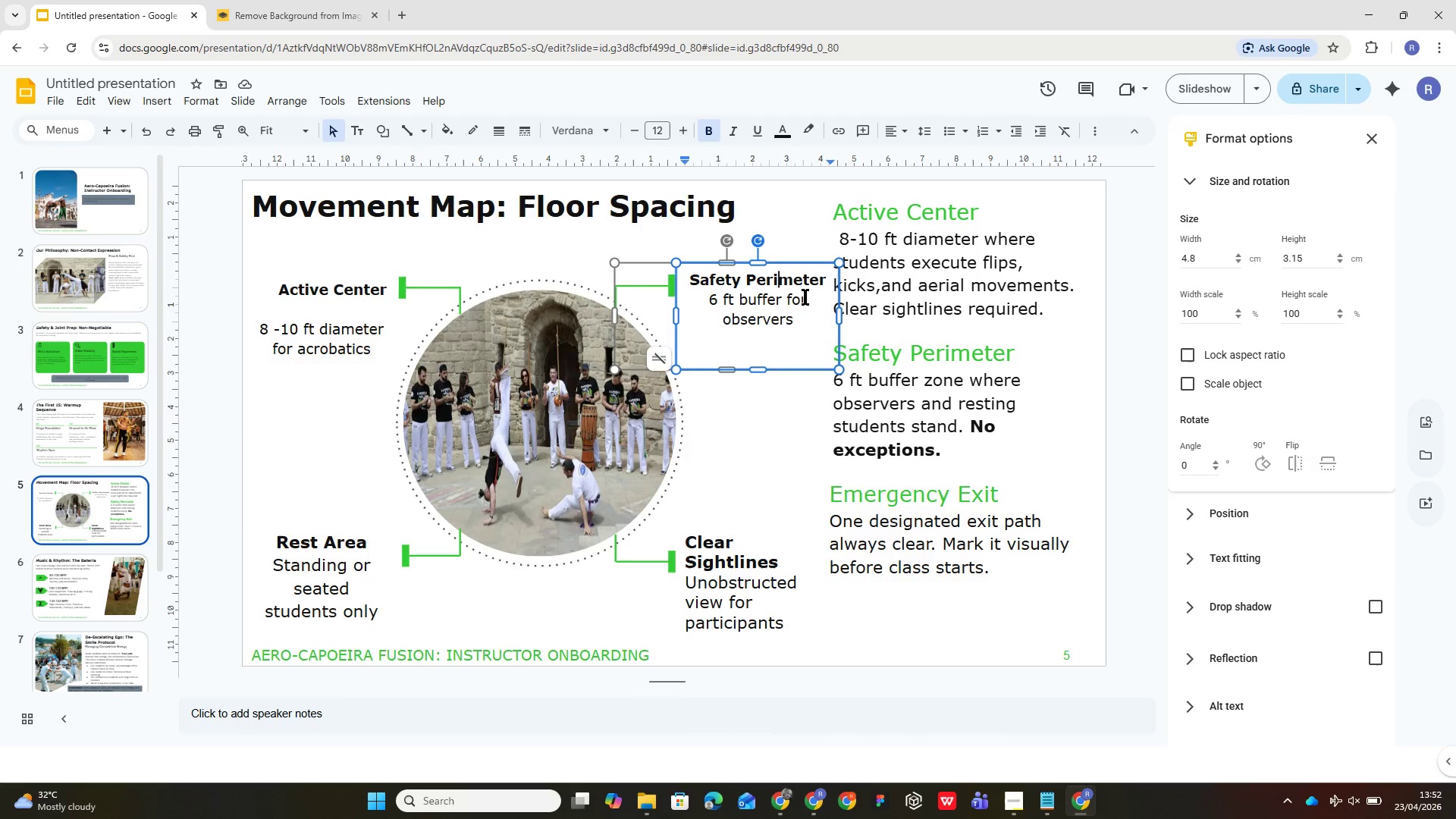 
key(ArrowRight)
 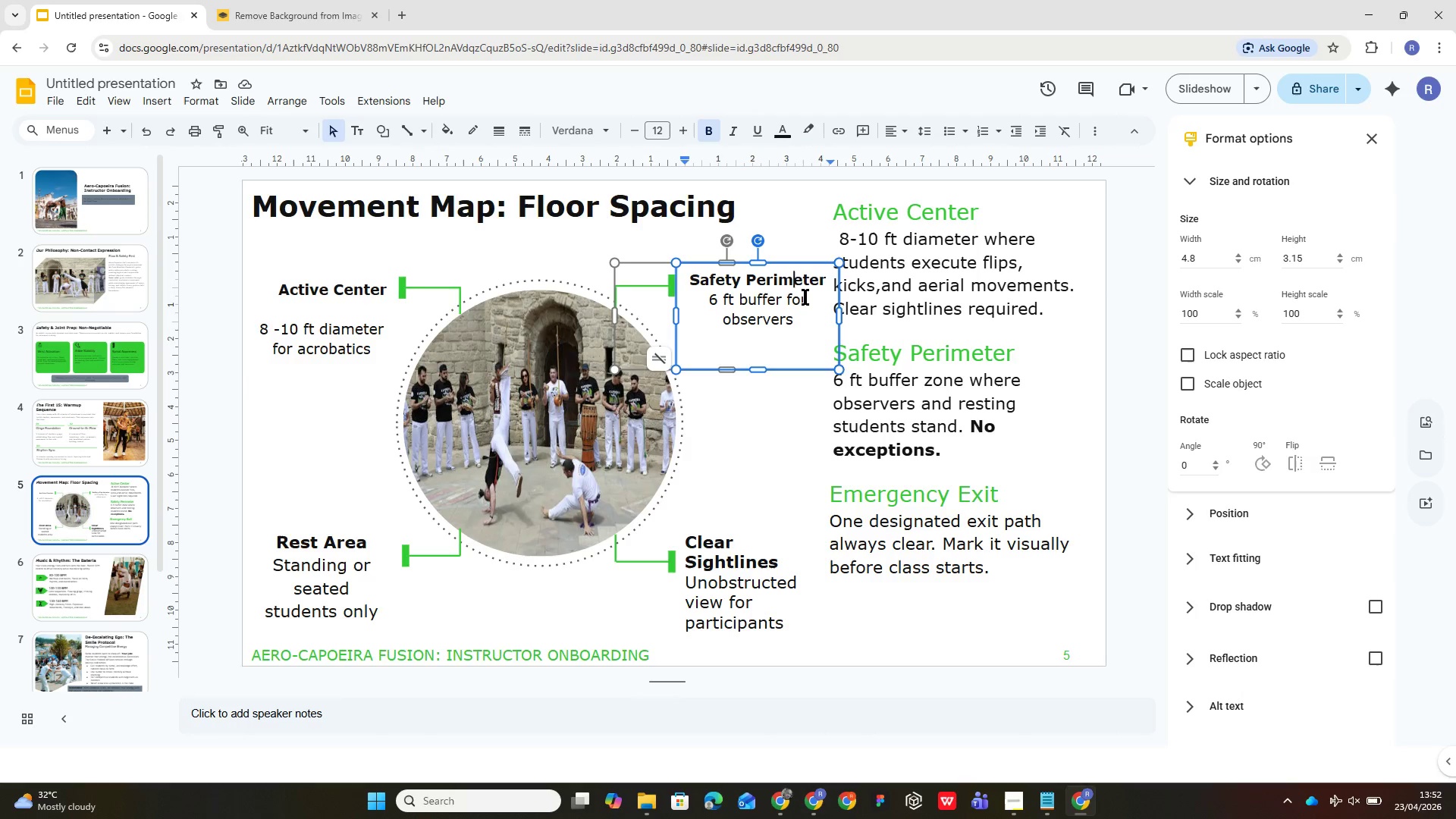 
key(ArrowRight)
 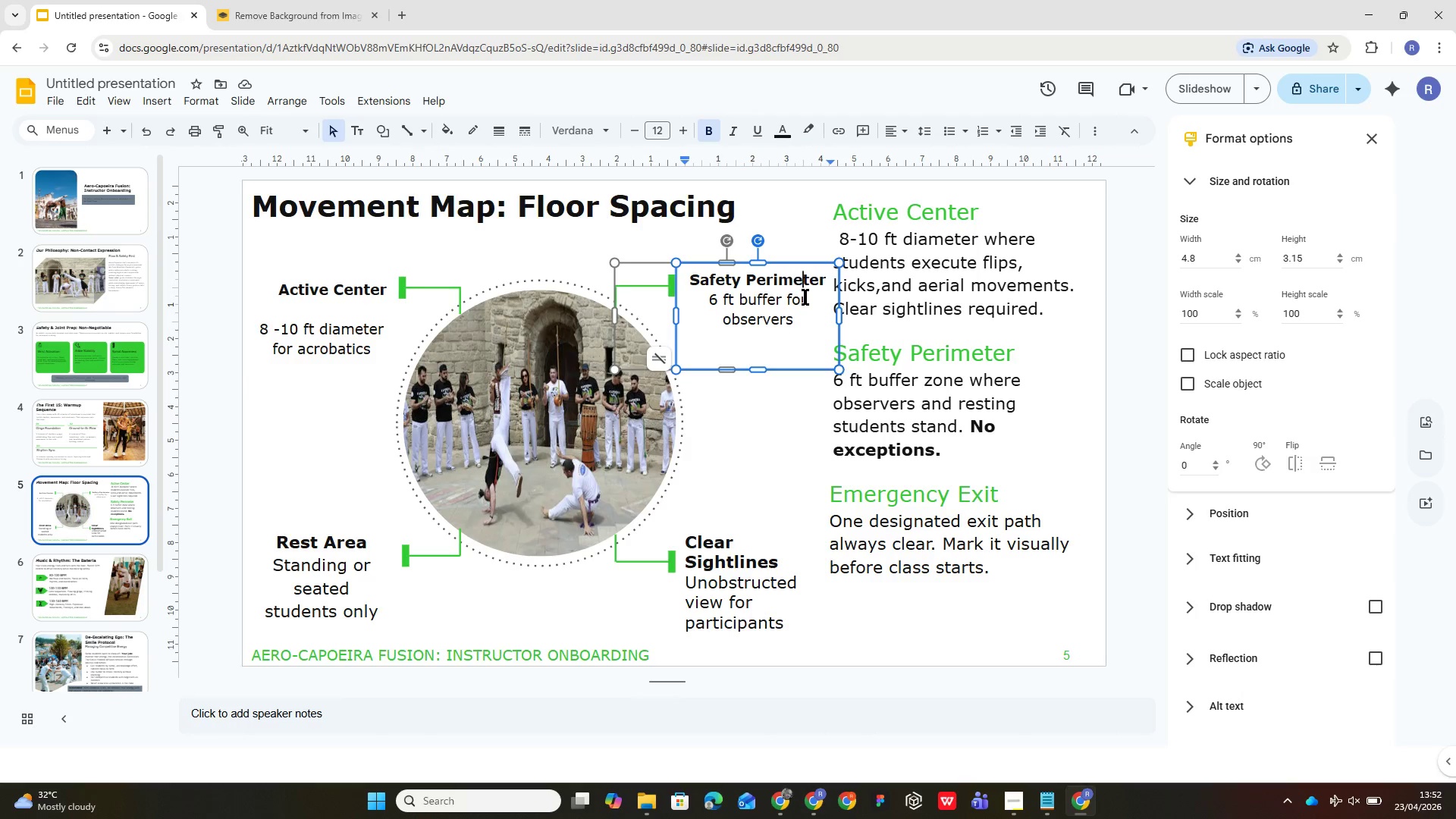 
key(ArrowRight)
 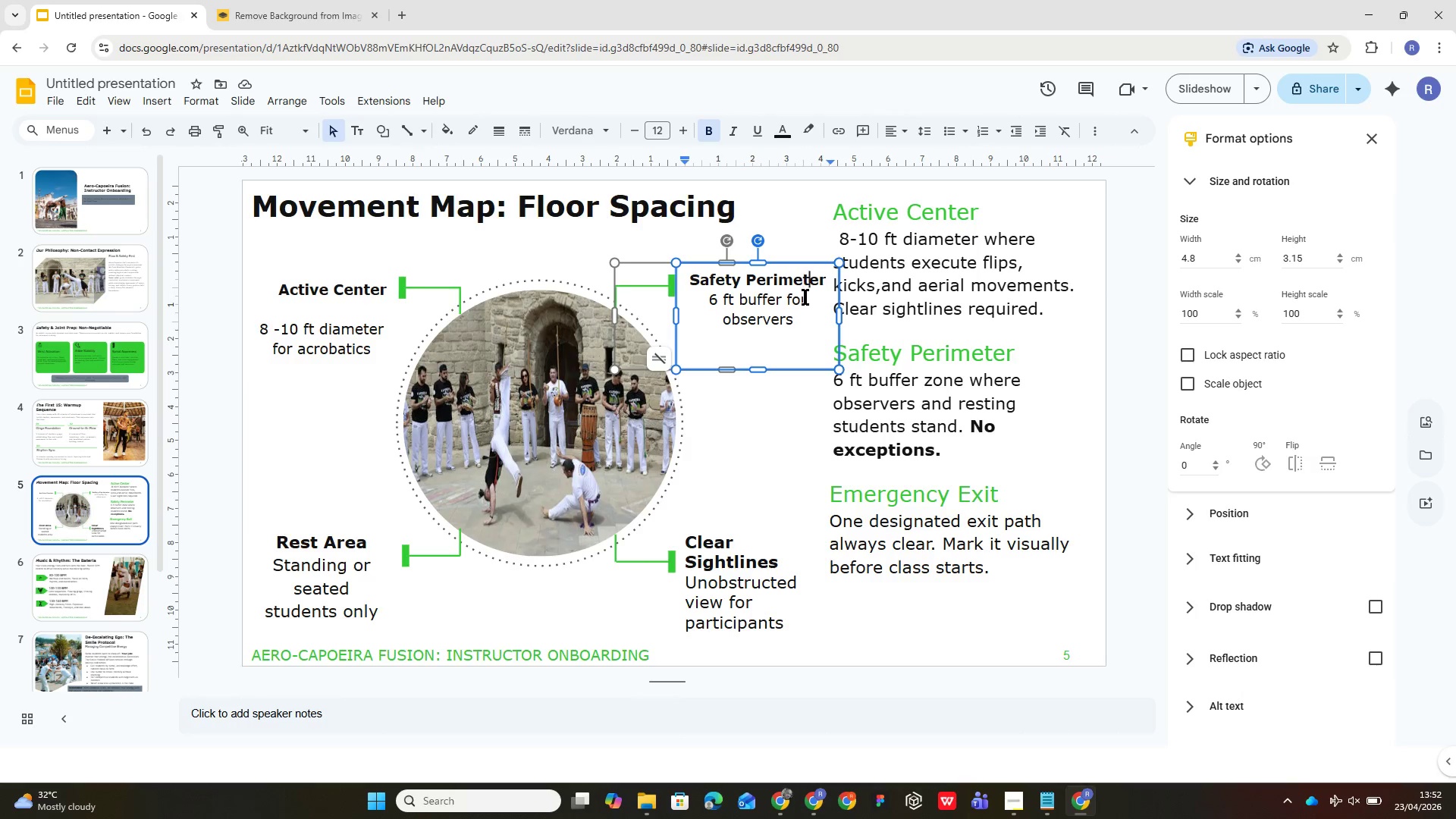 
key(ArrowRight)
 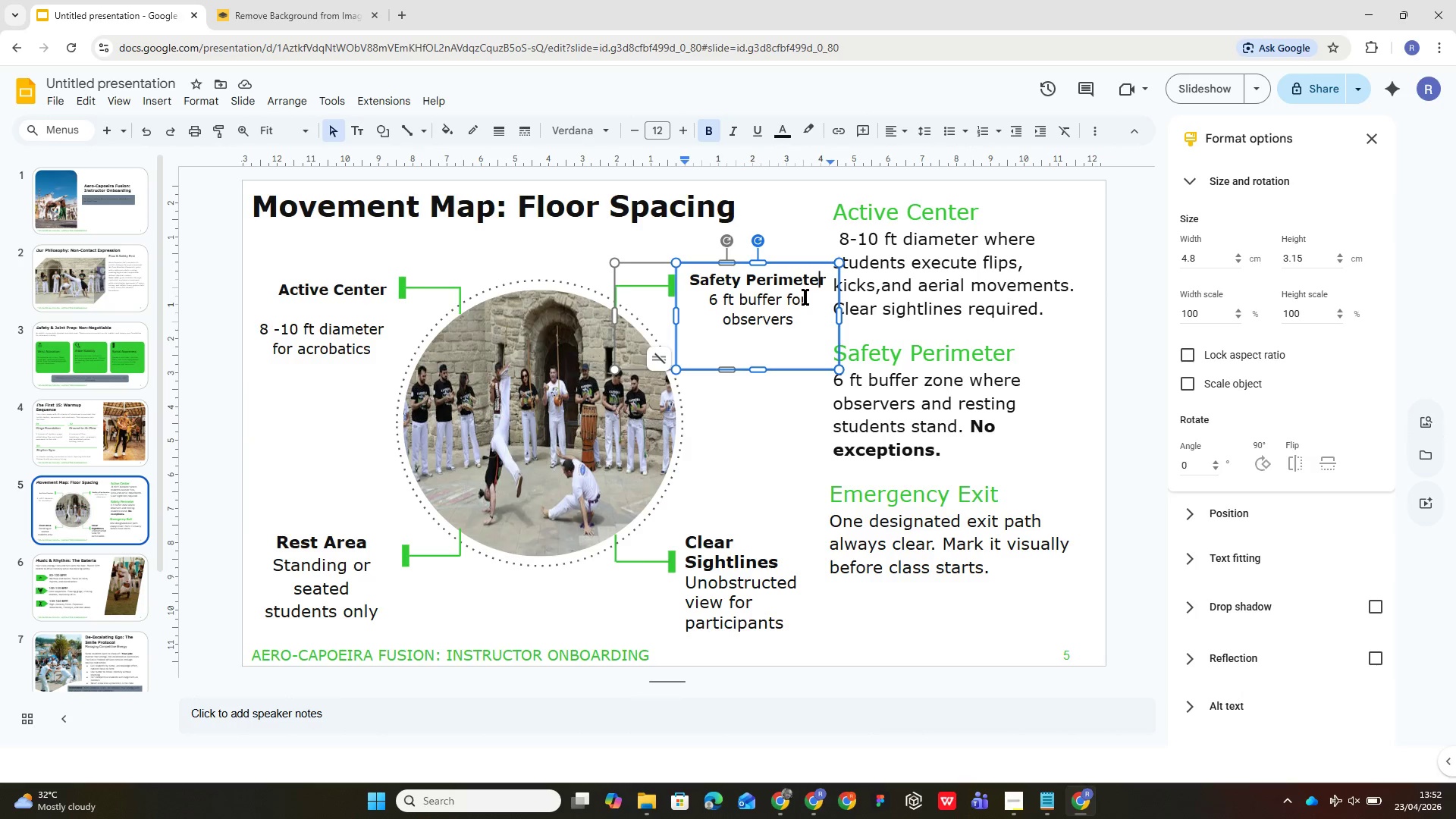 
key(ArrowRight)
 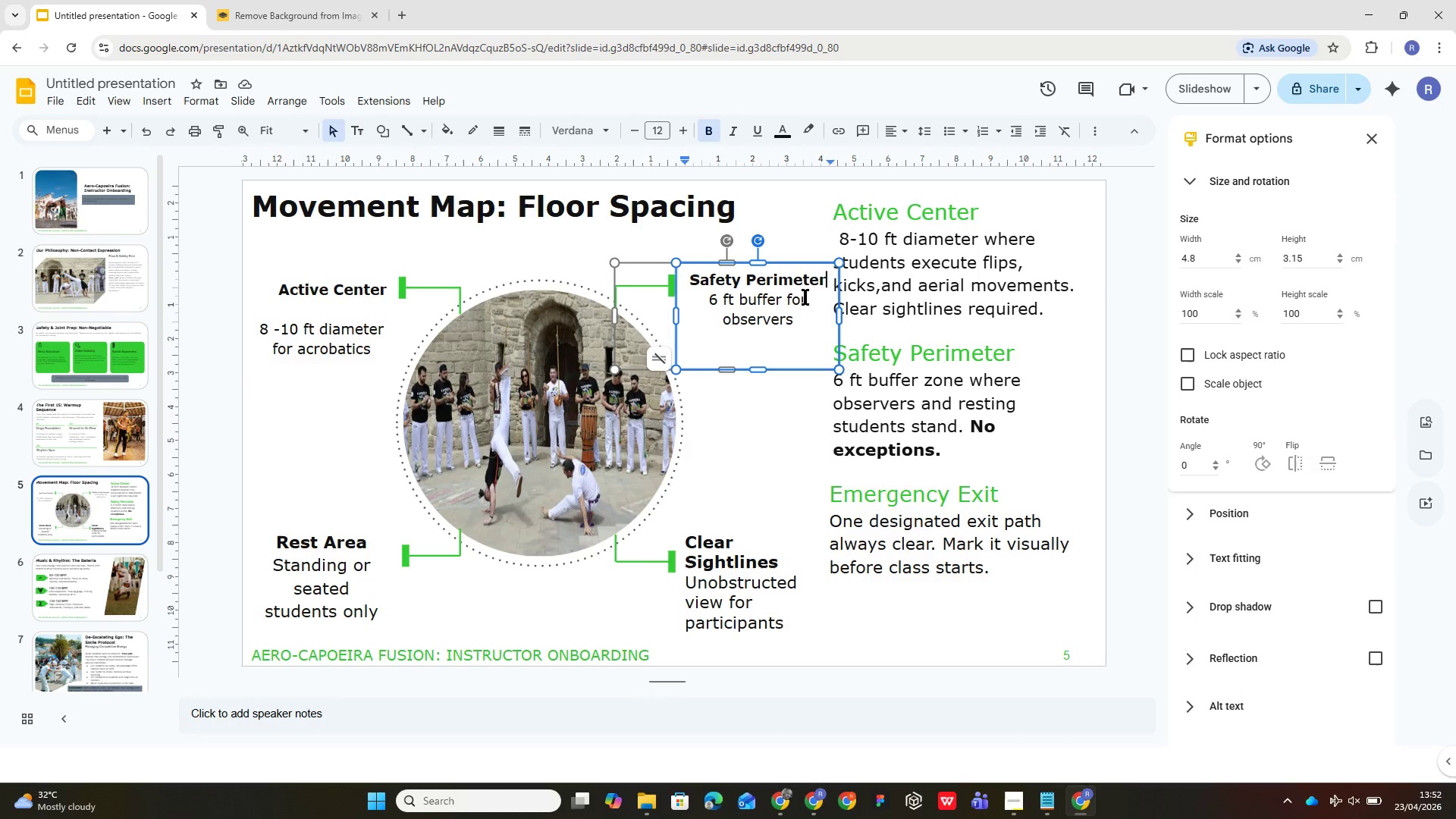 
key(Enter)
 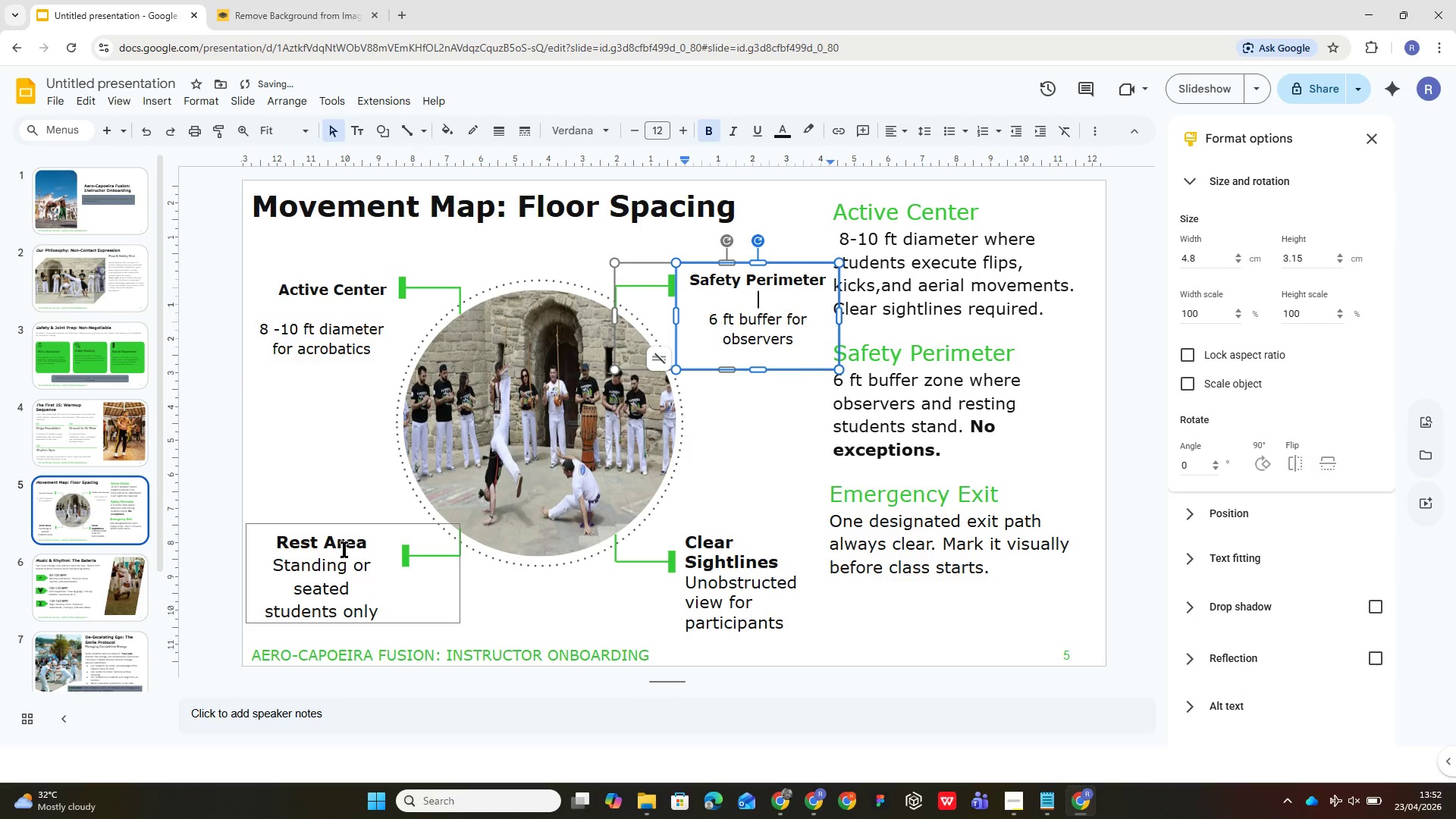 
left_click([318, 603])
 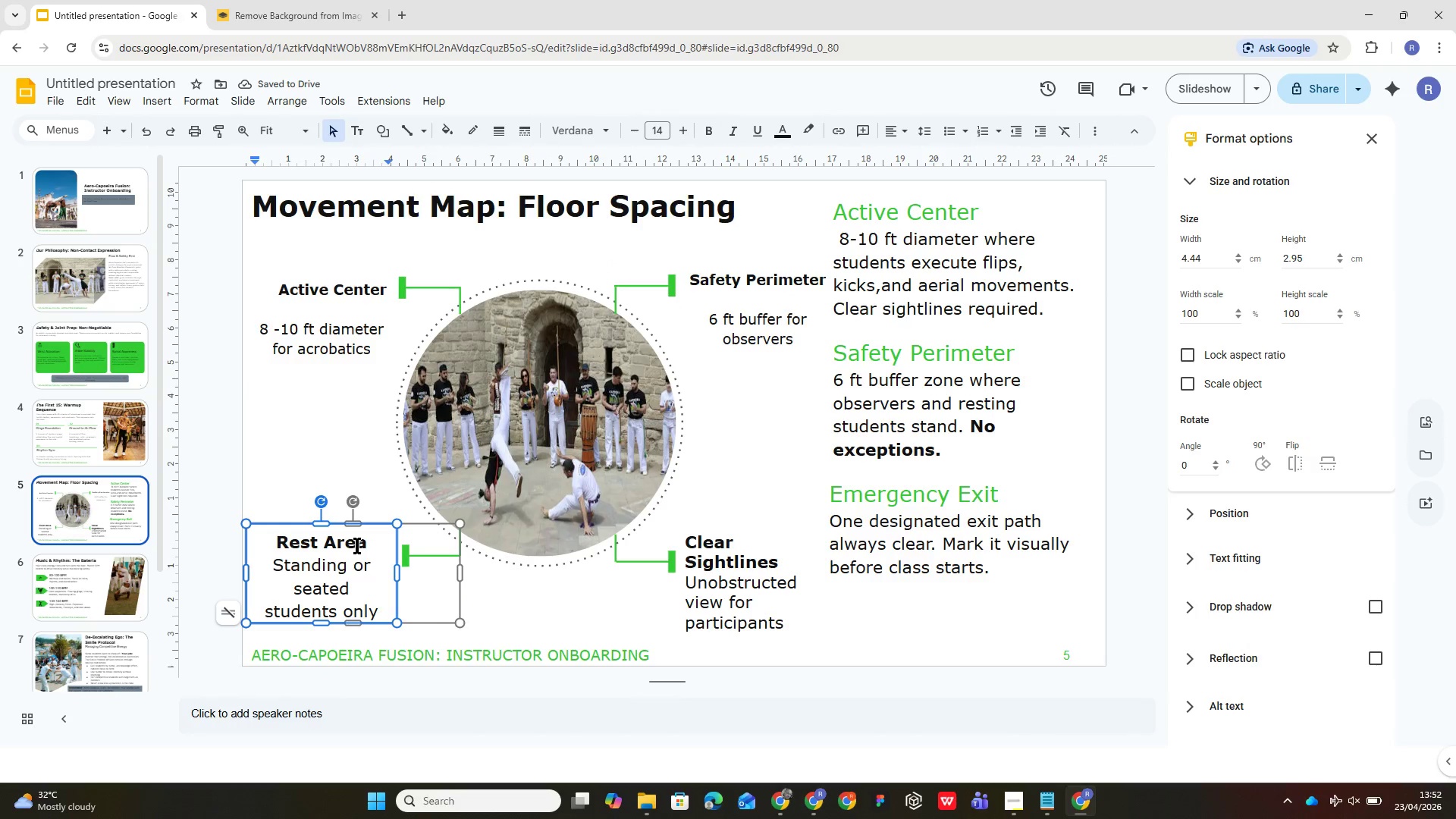 
key(Control+A)
 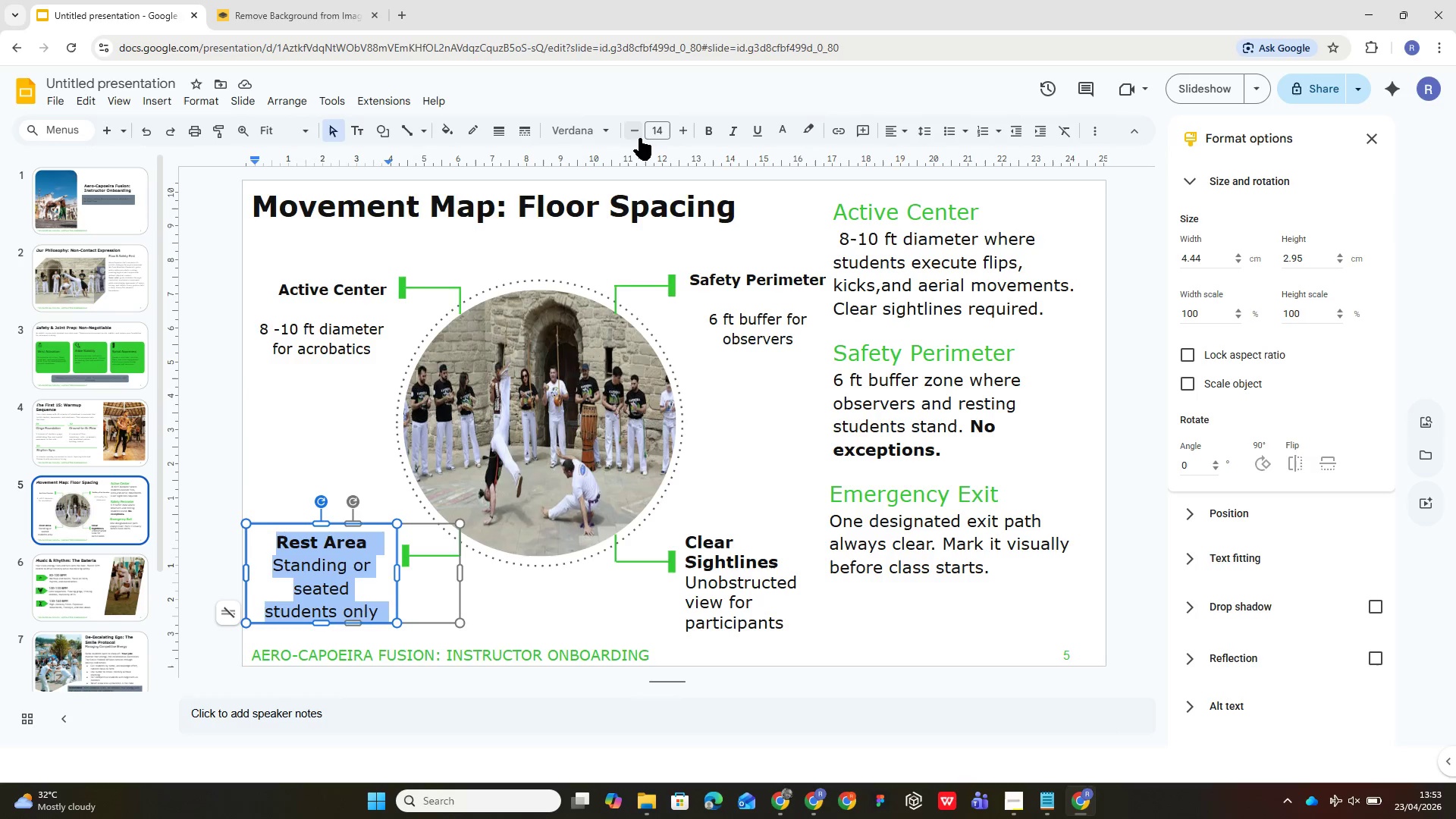 
double_click([639, 138])
 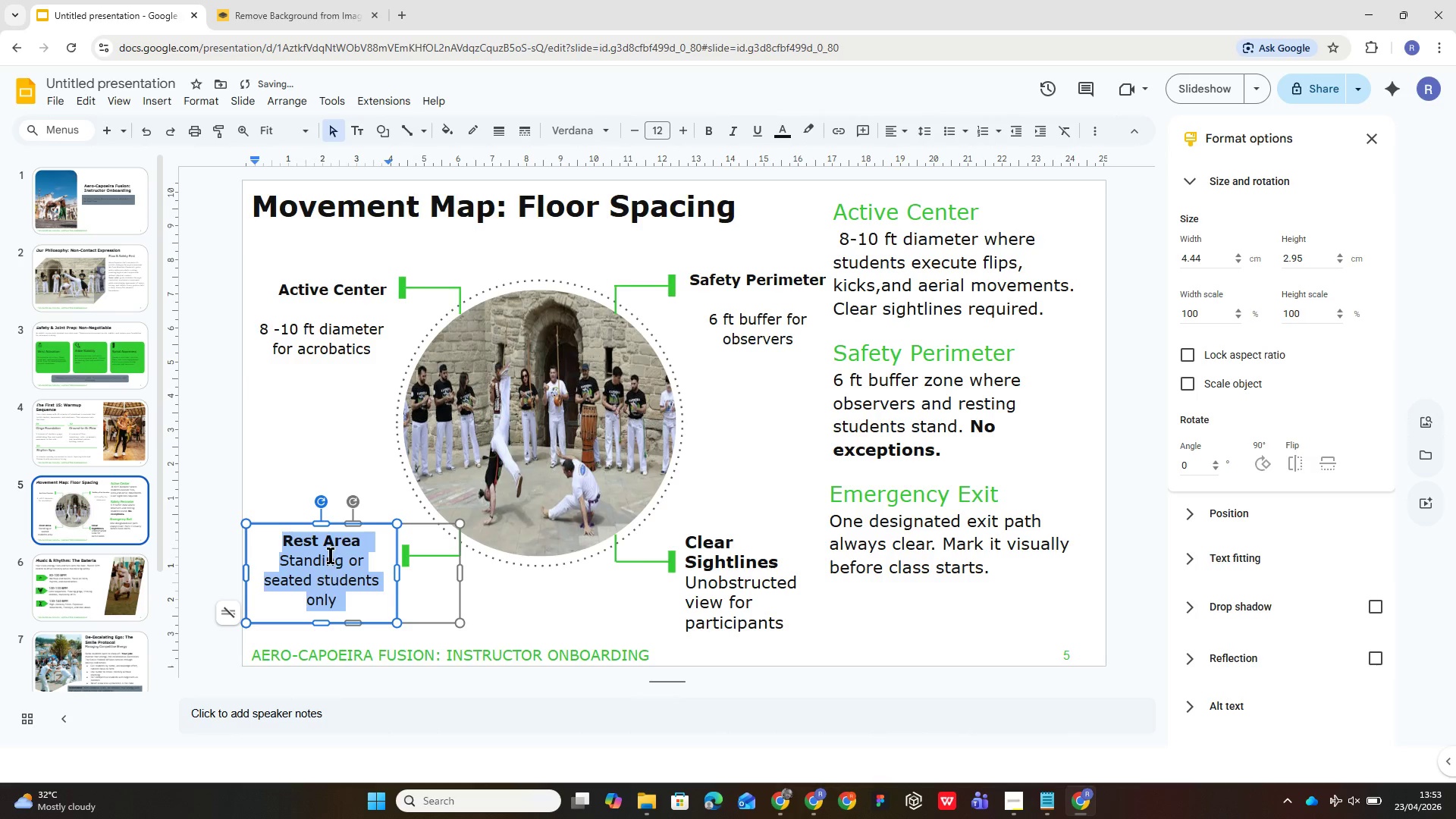 
left_click([367, 535])
 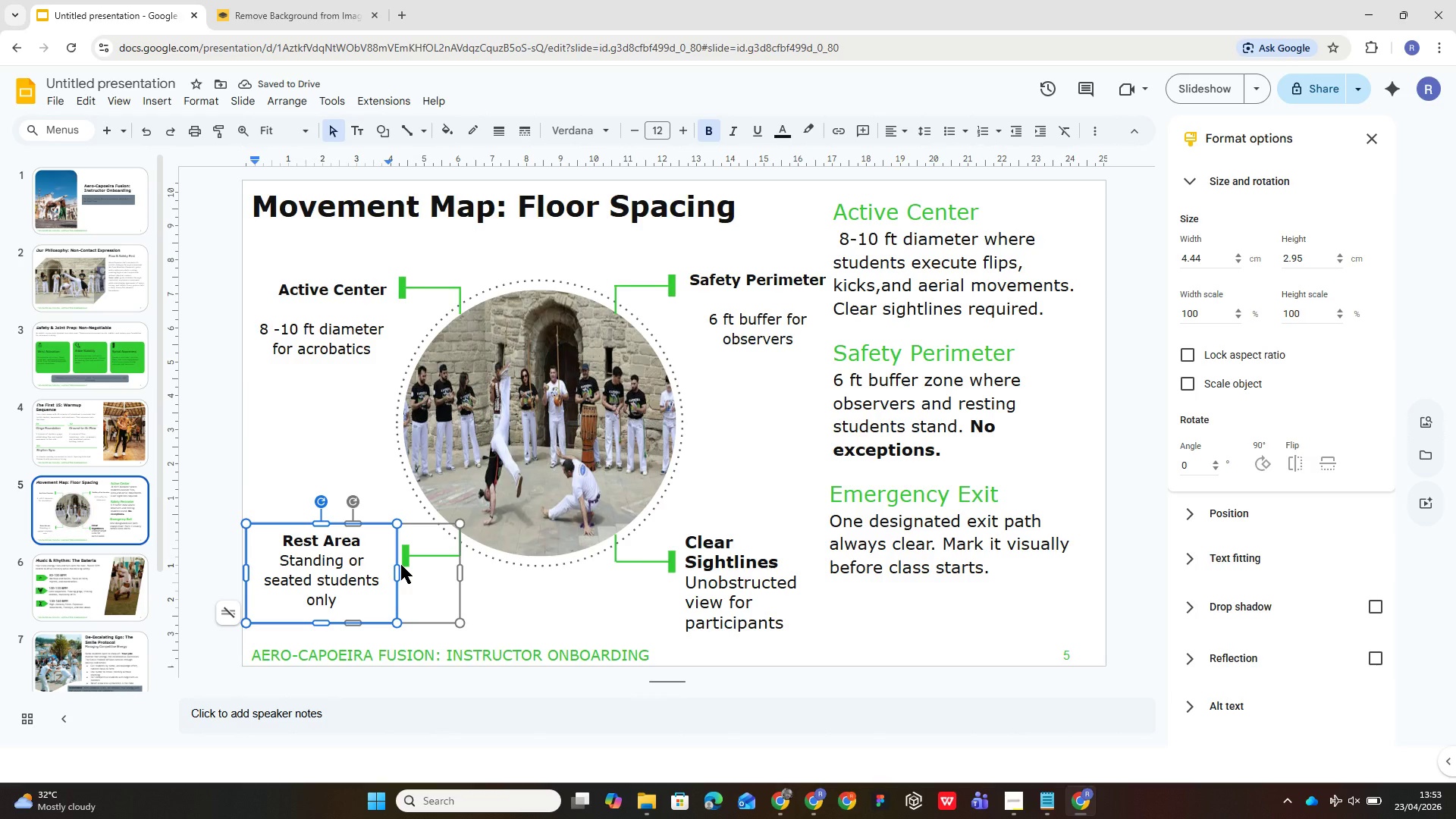 
key(Enter)
 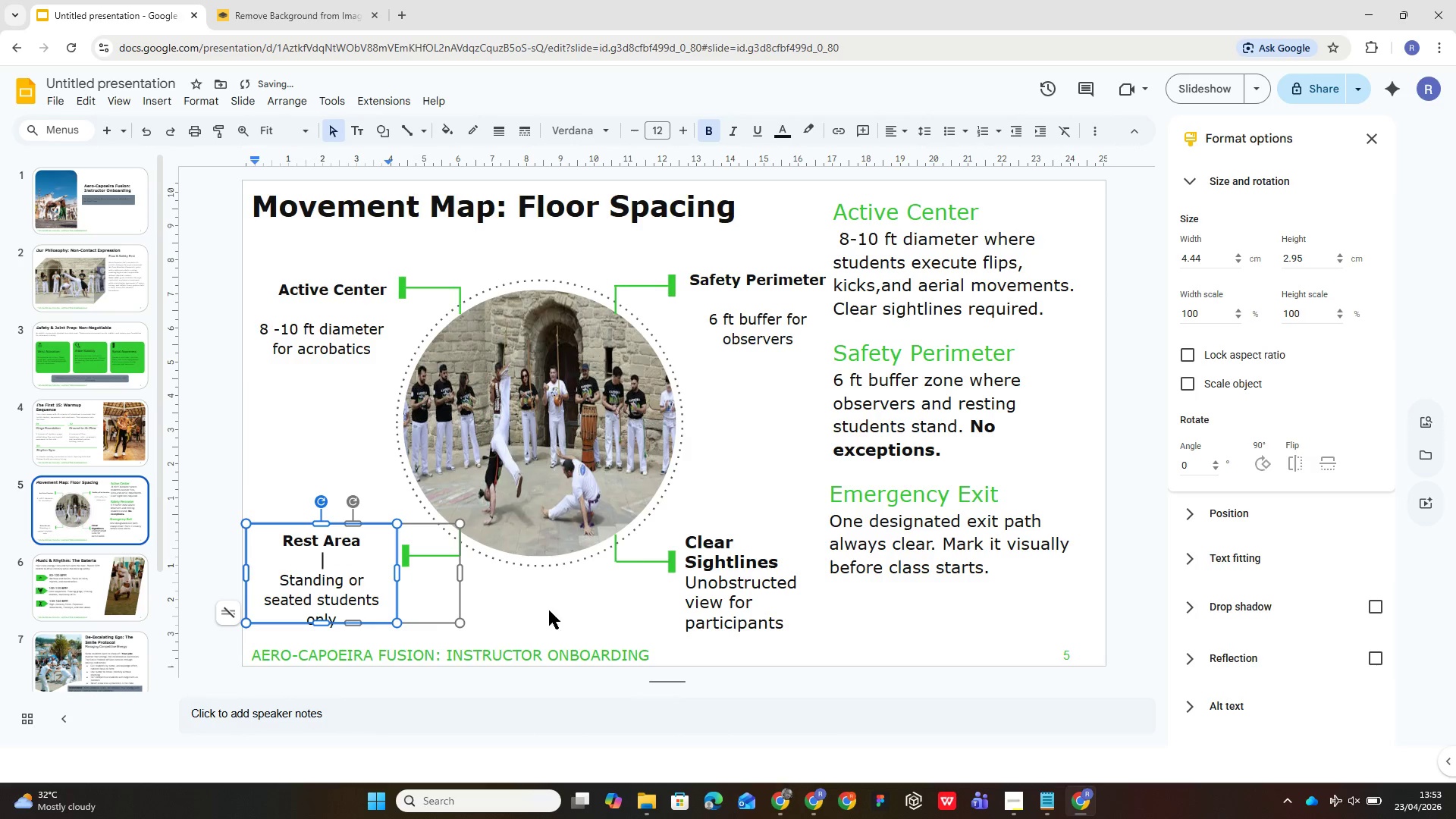 
left_click([573, 604])
 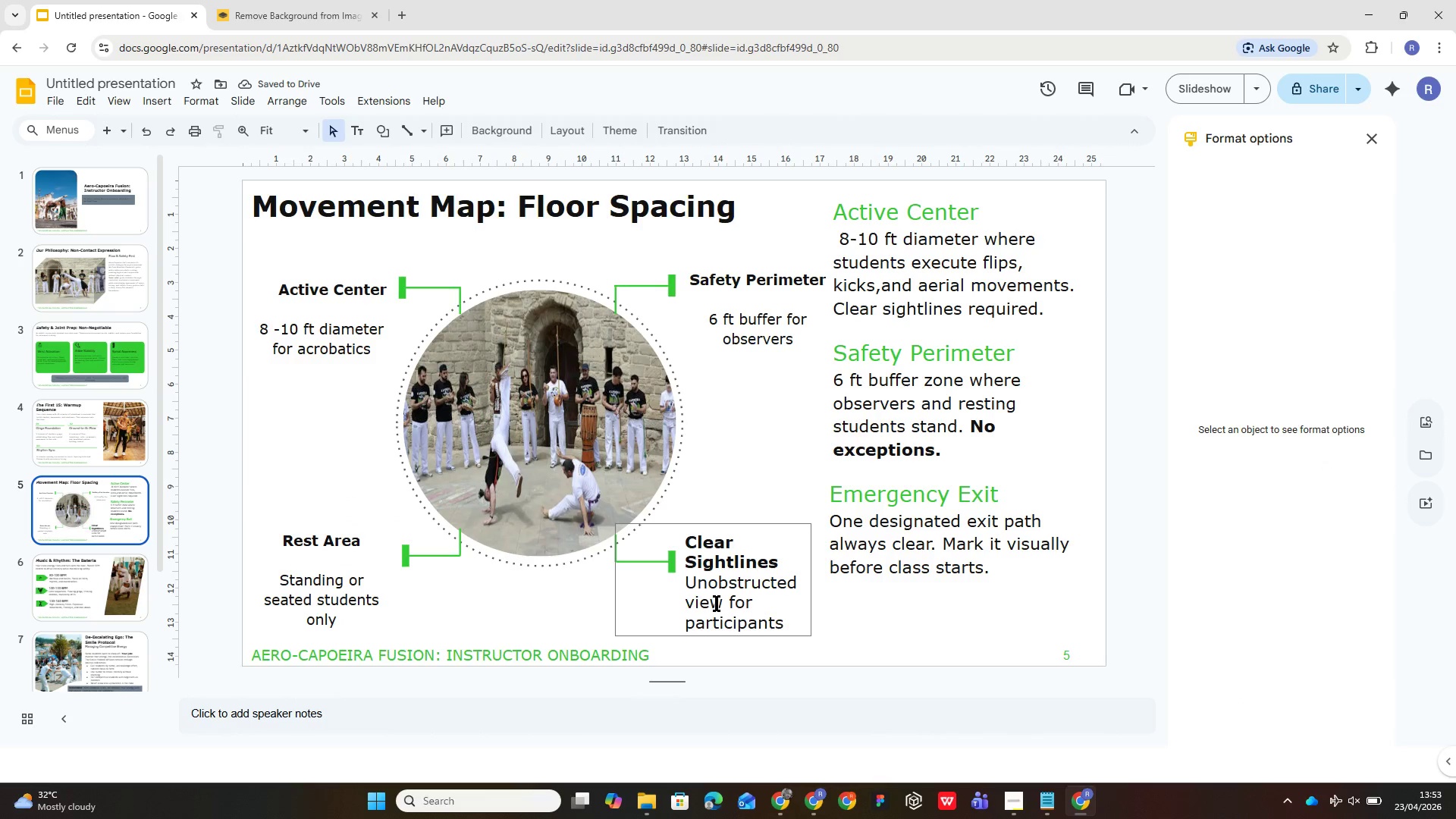 
left_click([723, 594])
 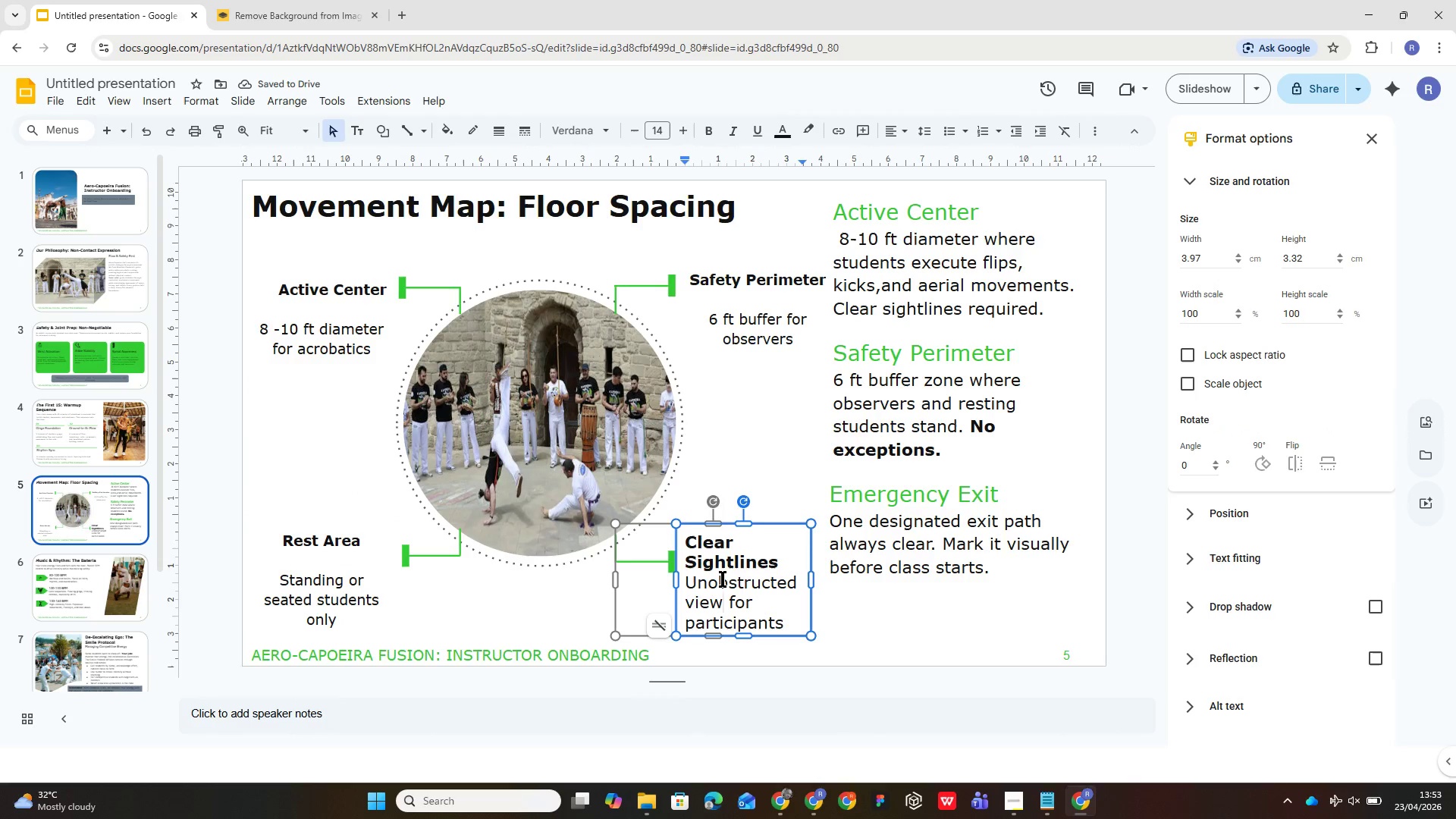 
key(Control+ControlLeft)
 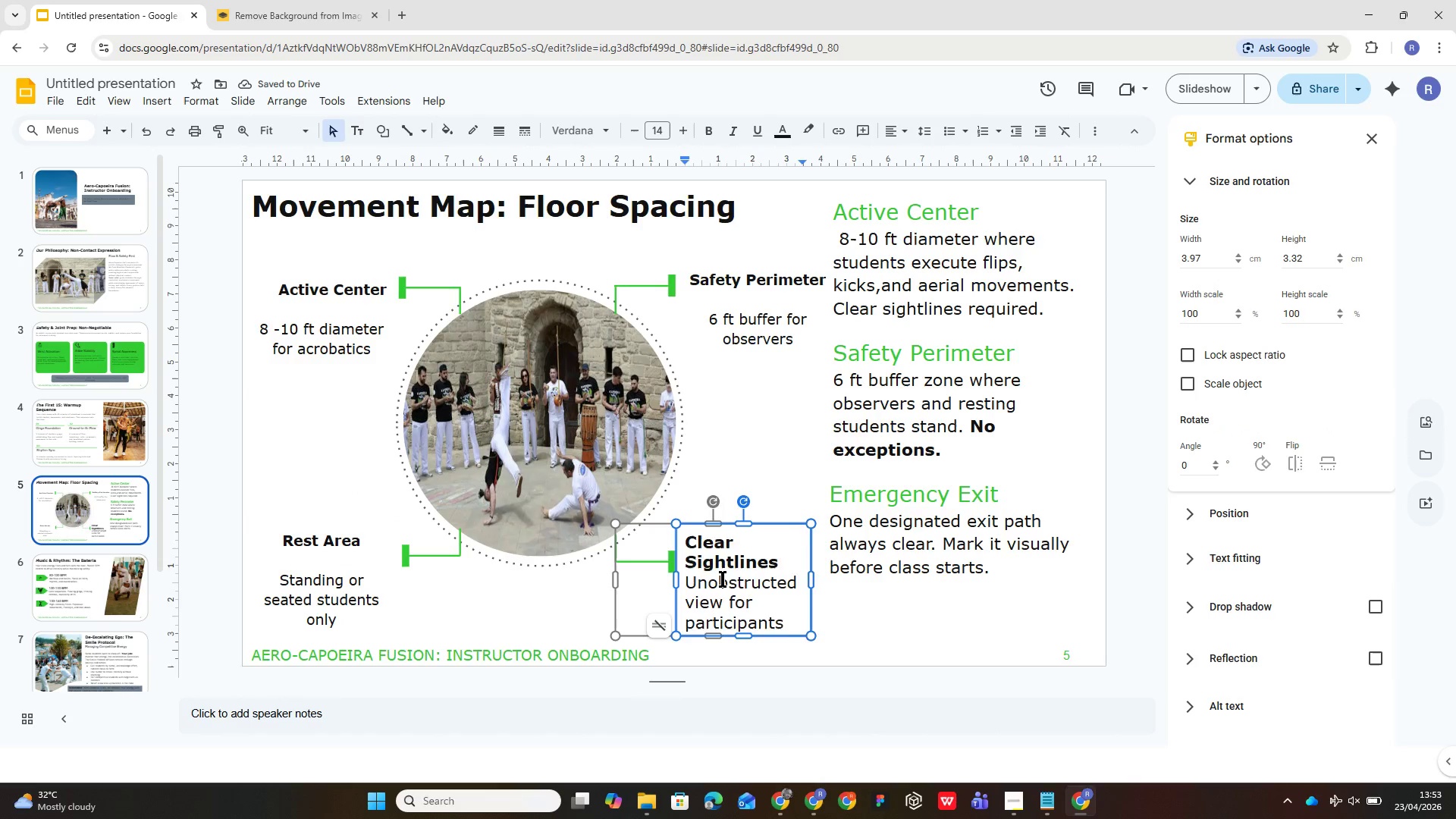 
key(Control+A)
 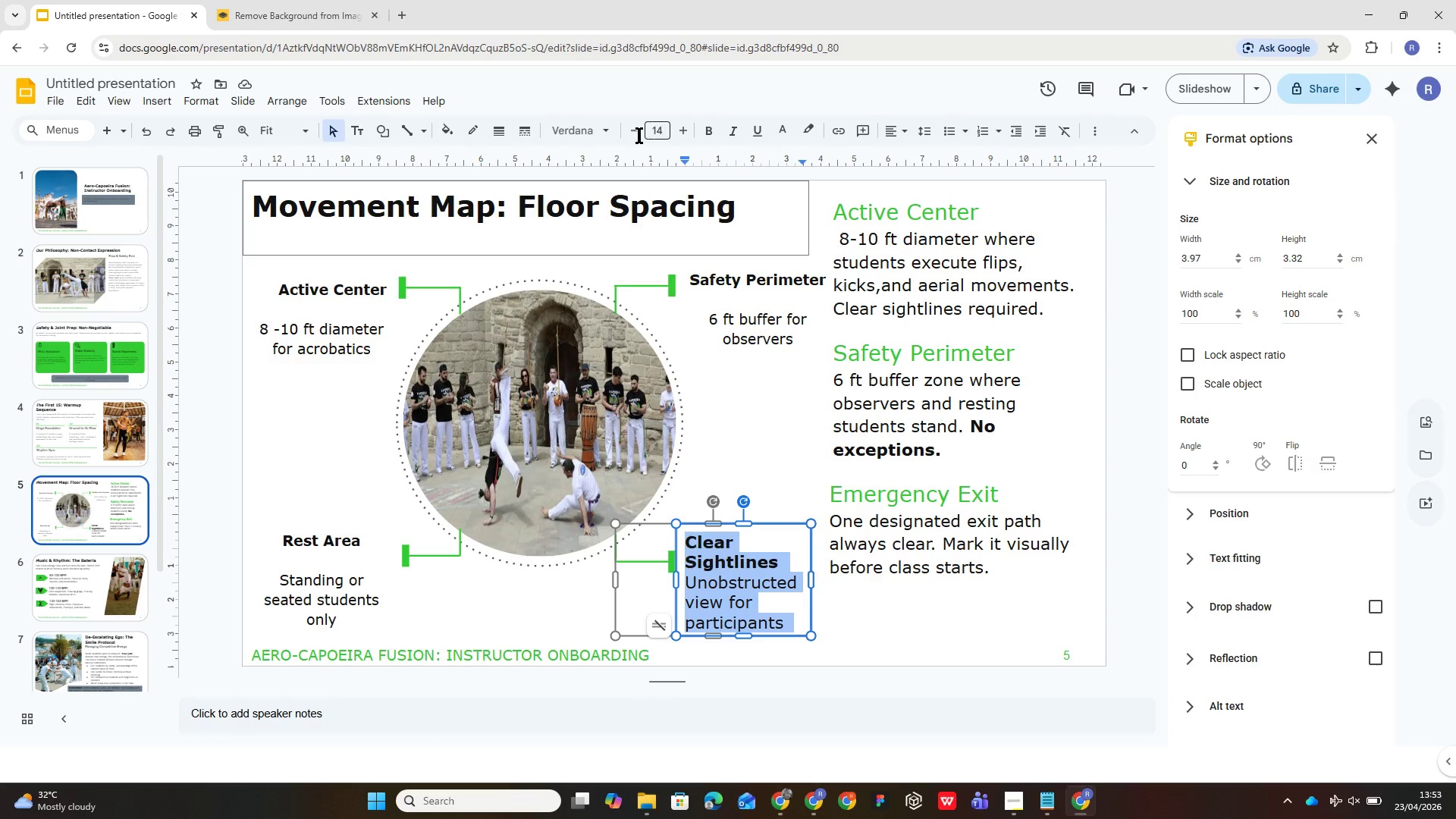 
double_click([629, 137])
 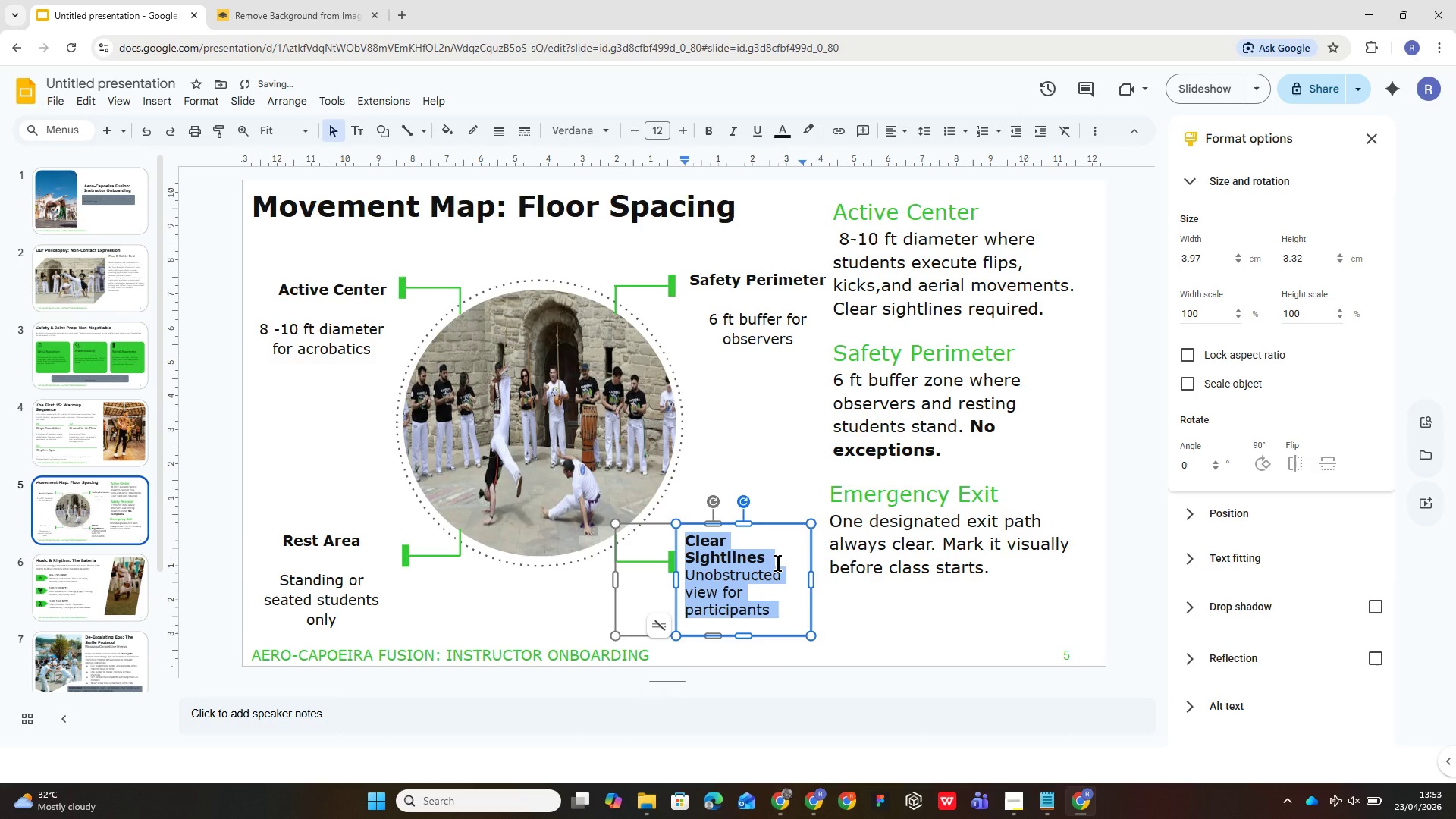 
left_click([778, 562])
 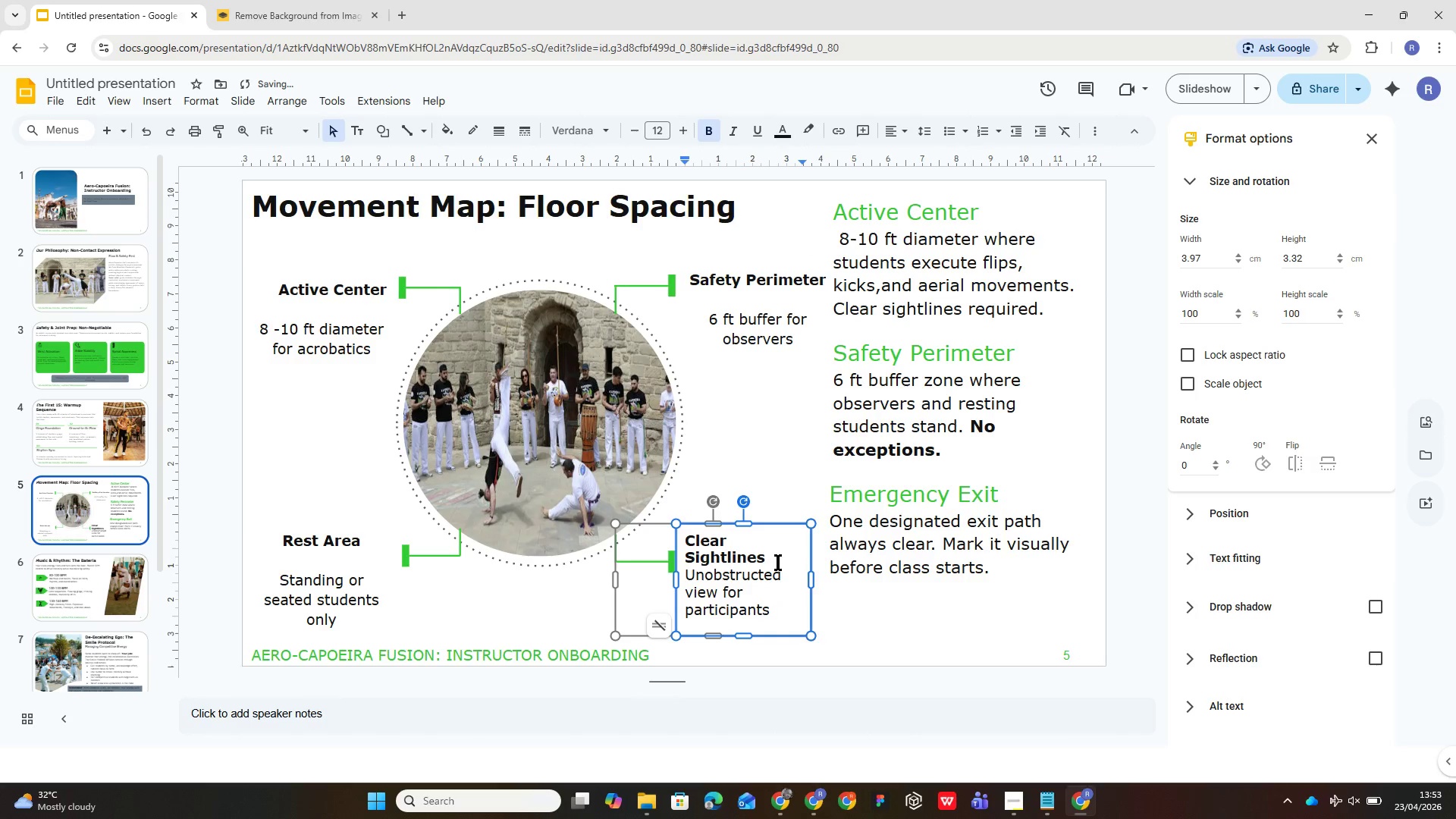 
key(Enter)
 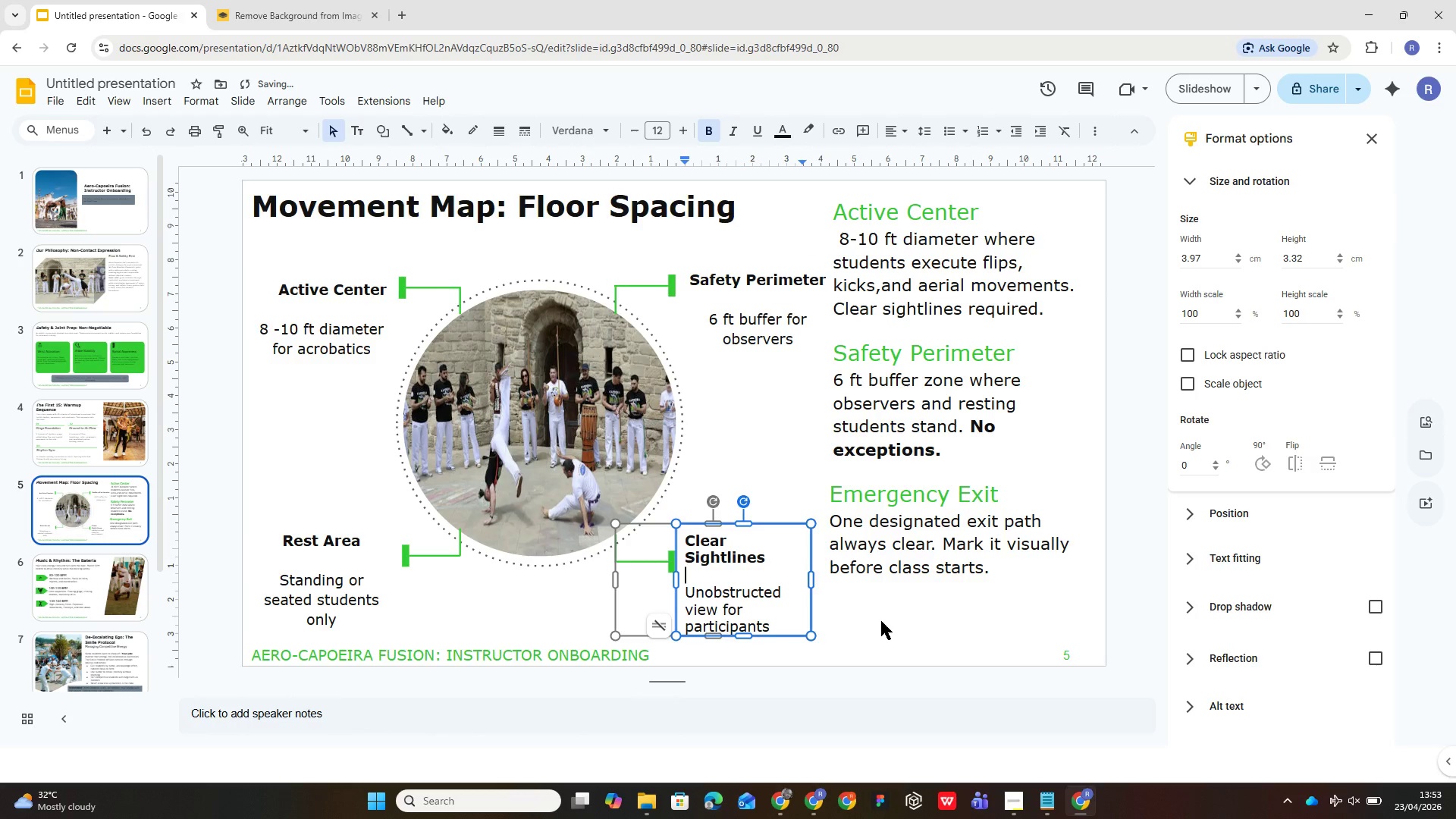 
left_click([881, 621])
 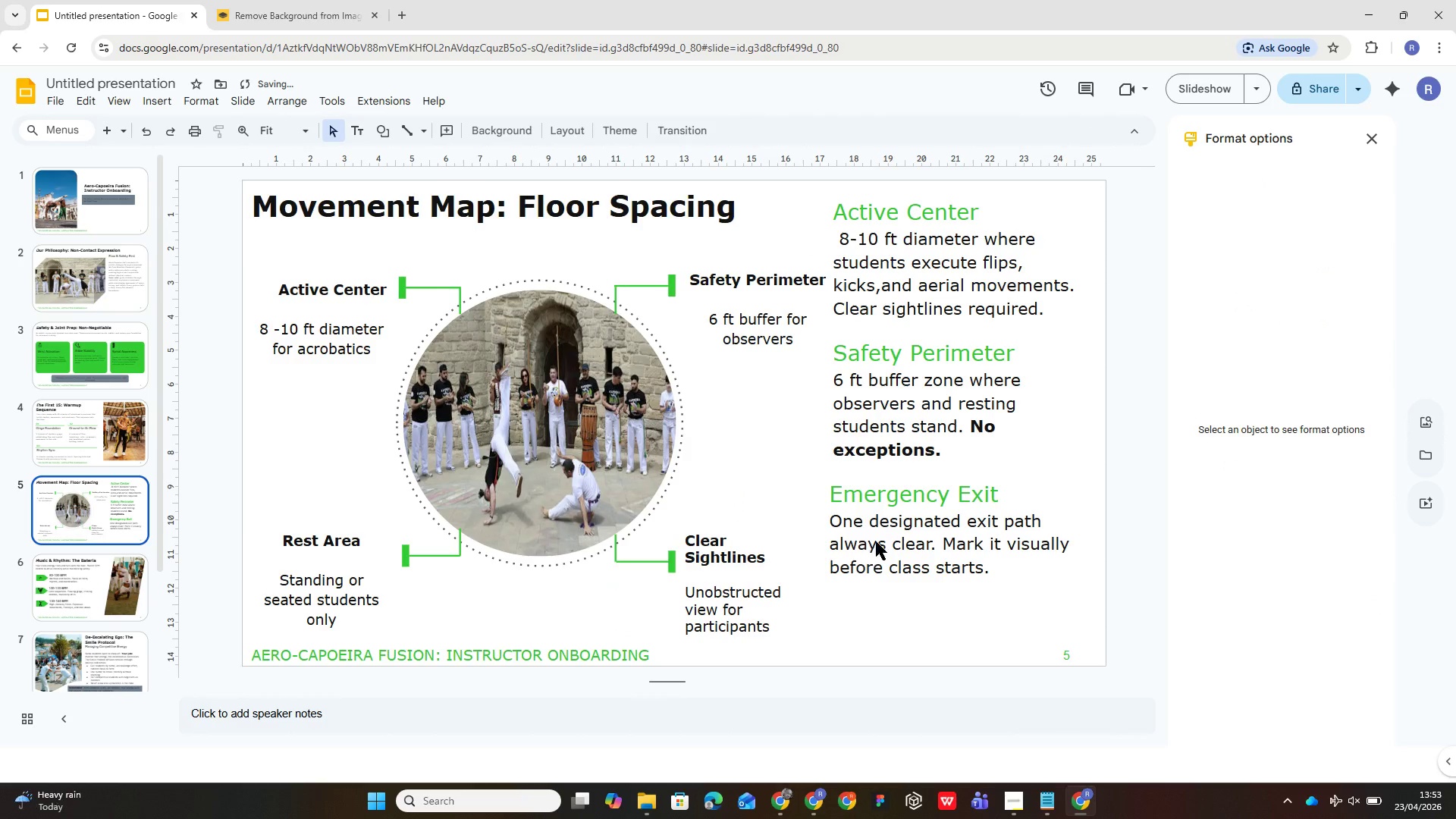 
left_click([883, 532])
 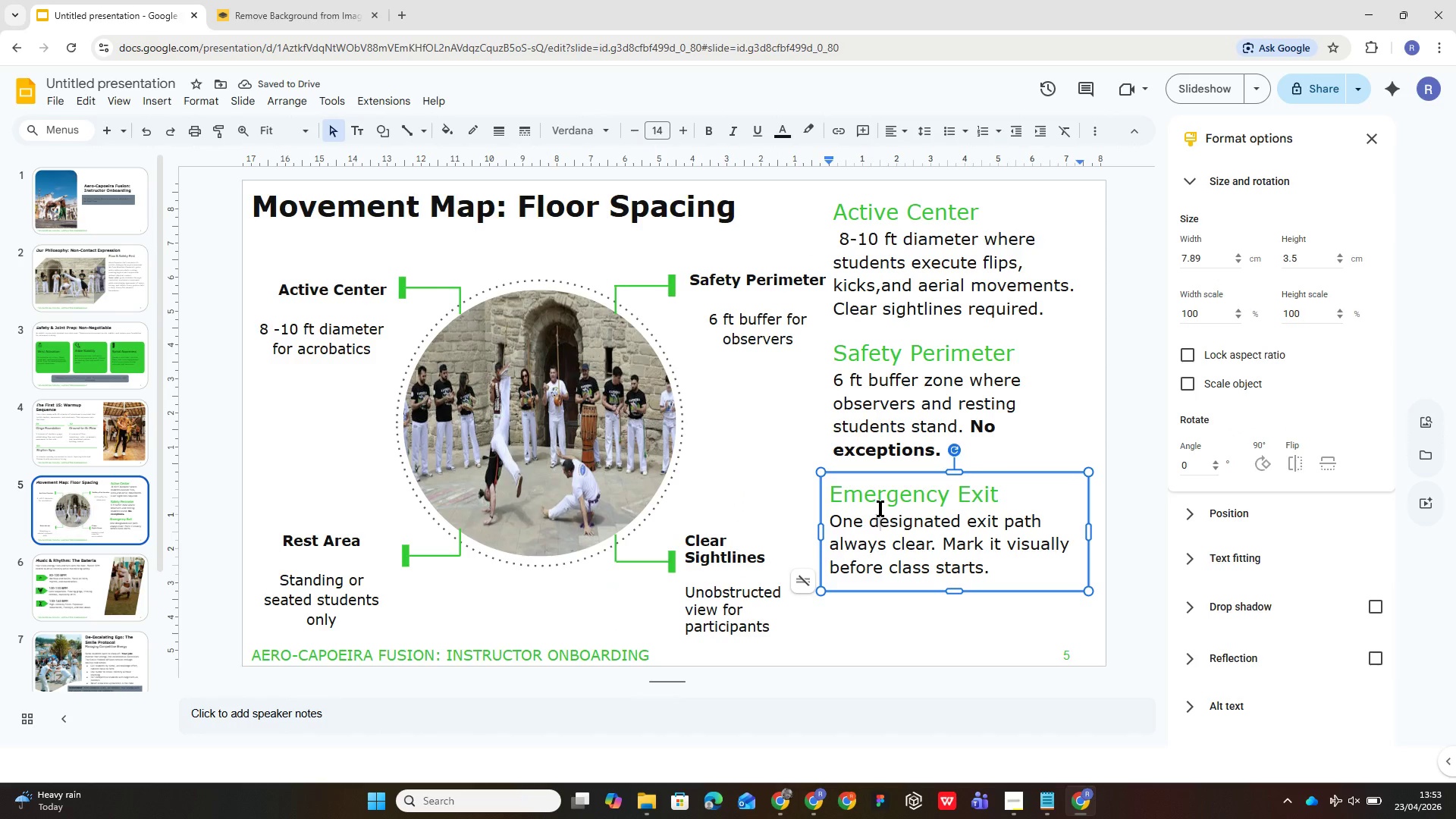 
left_click([880, 508])
 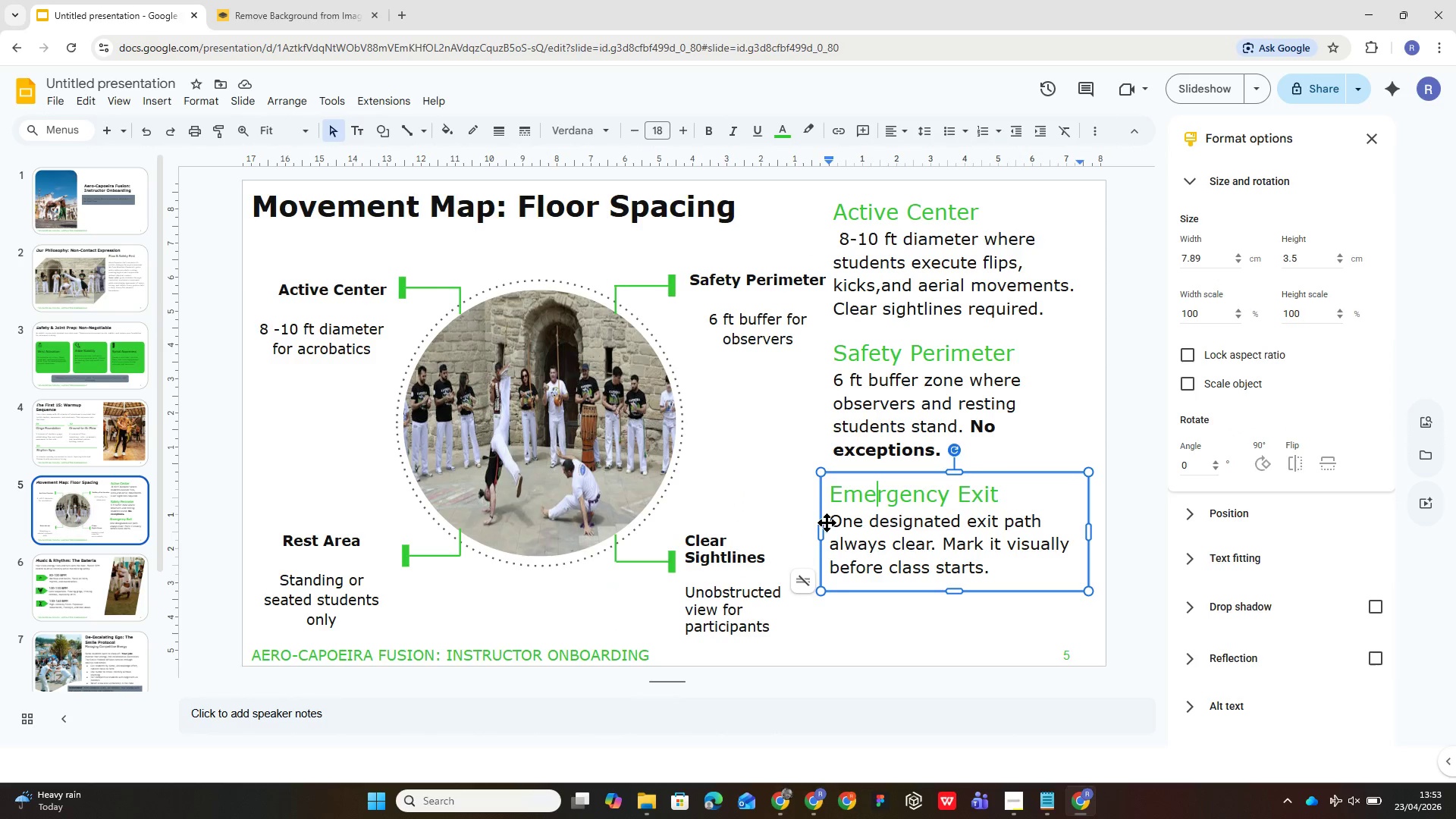 
left_click_drag(start_coordinate=[830, 521], to_coordinate=[993, 564])
 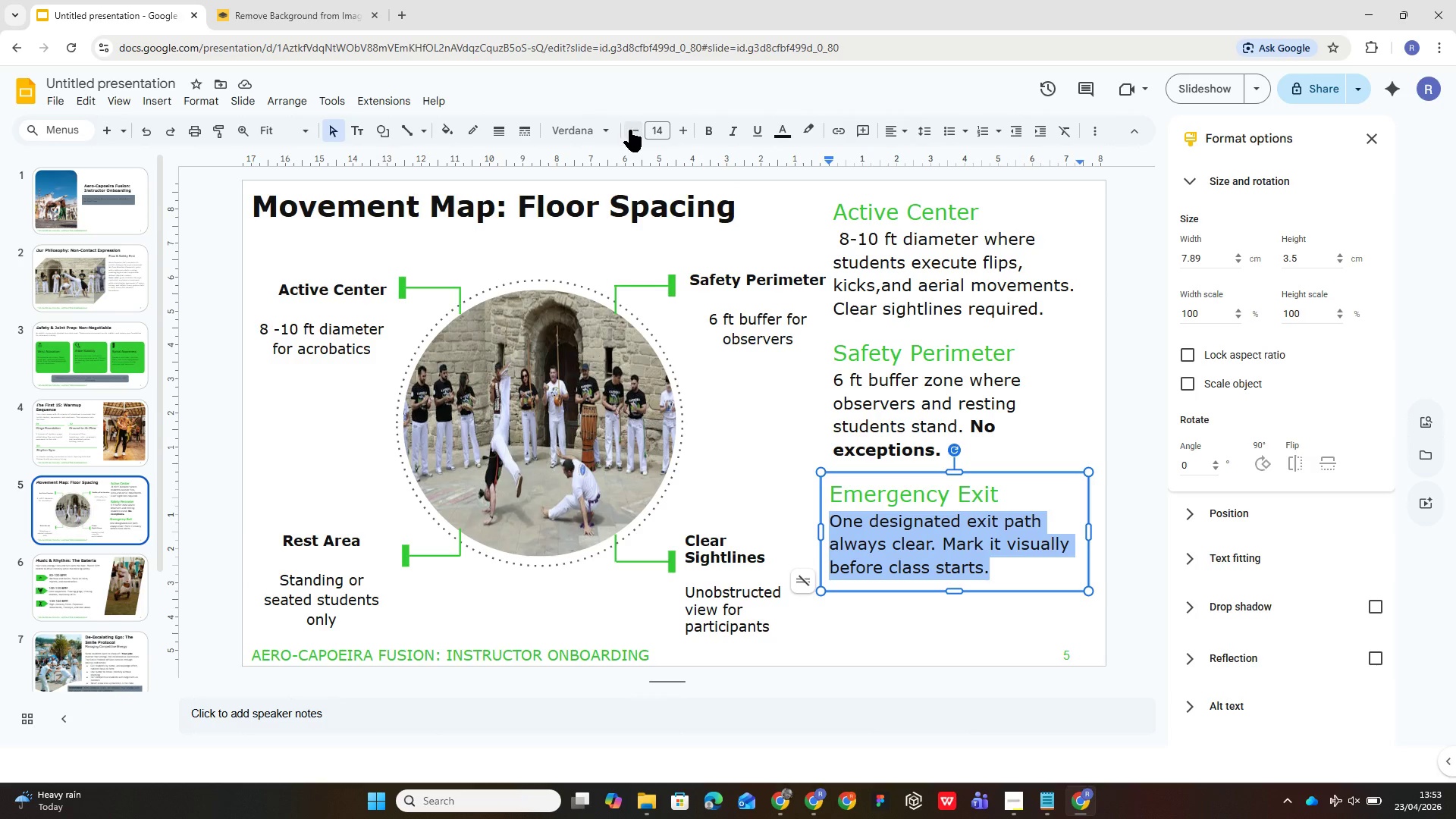 
double_click([629, 130])
 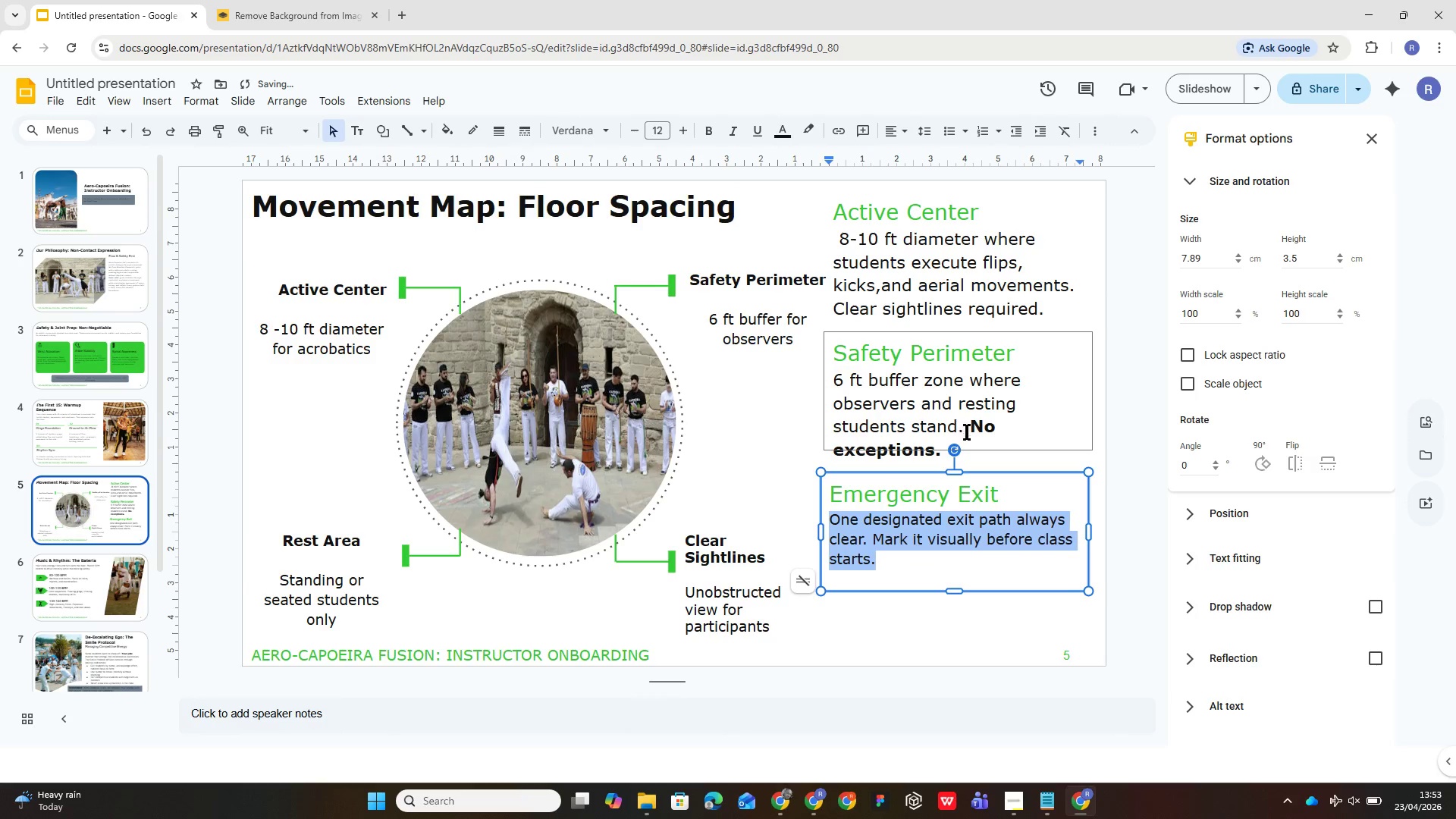 
left_click([943, 422])
 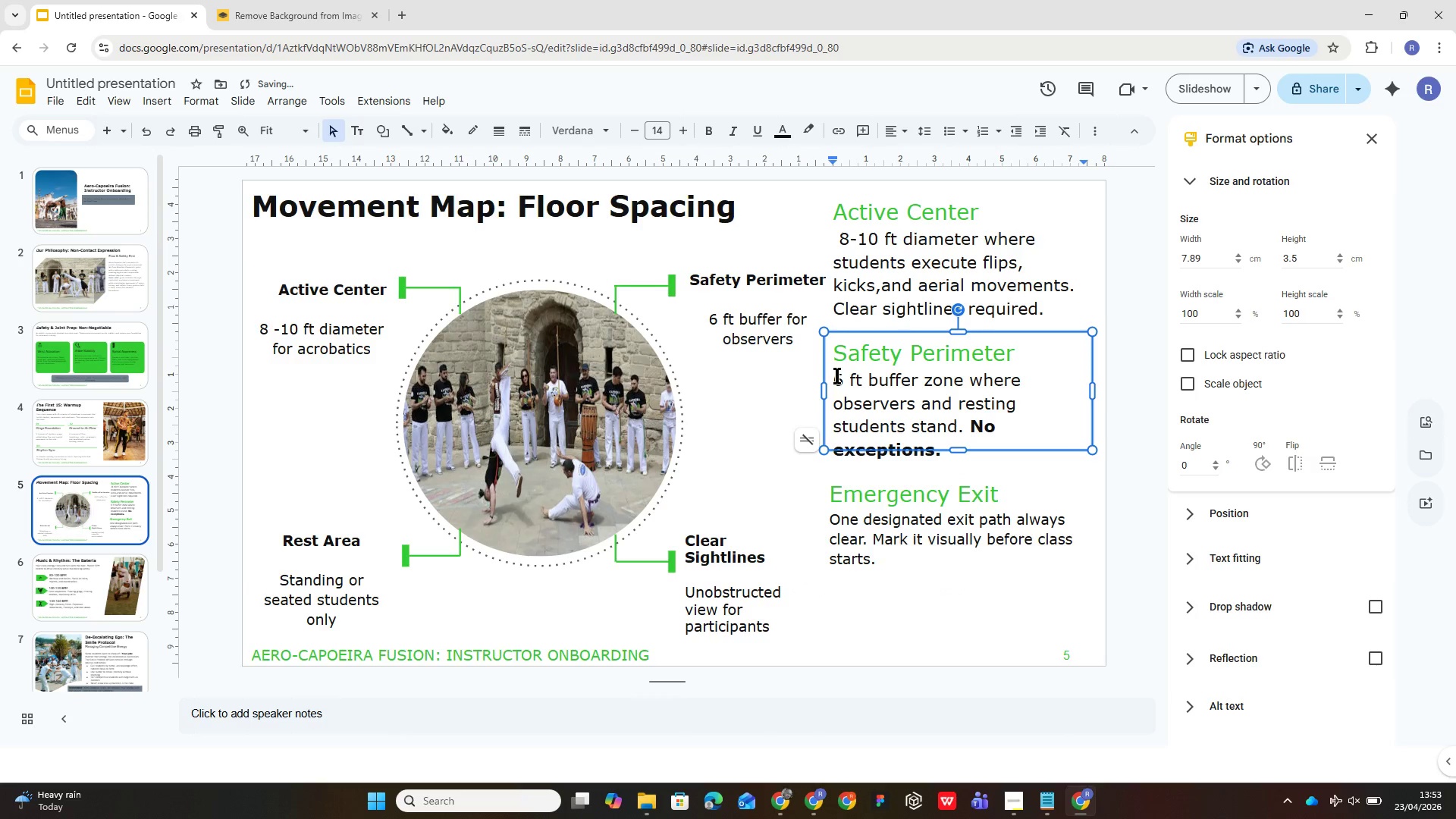 
left_click_drag(start_coordinate=[837, 375], to_coordinate=[956, 445])
 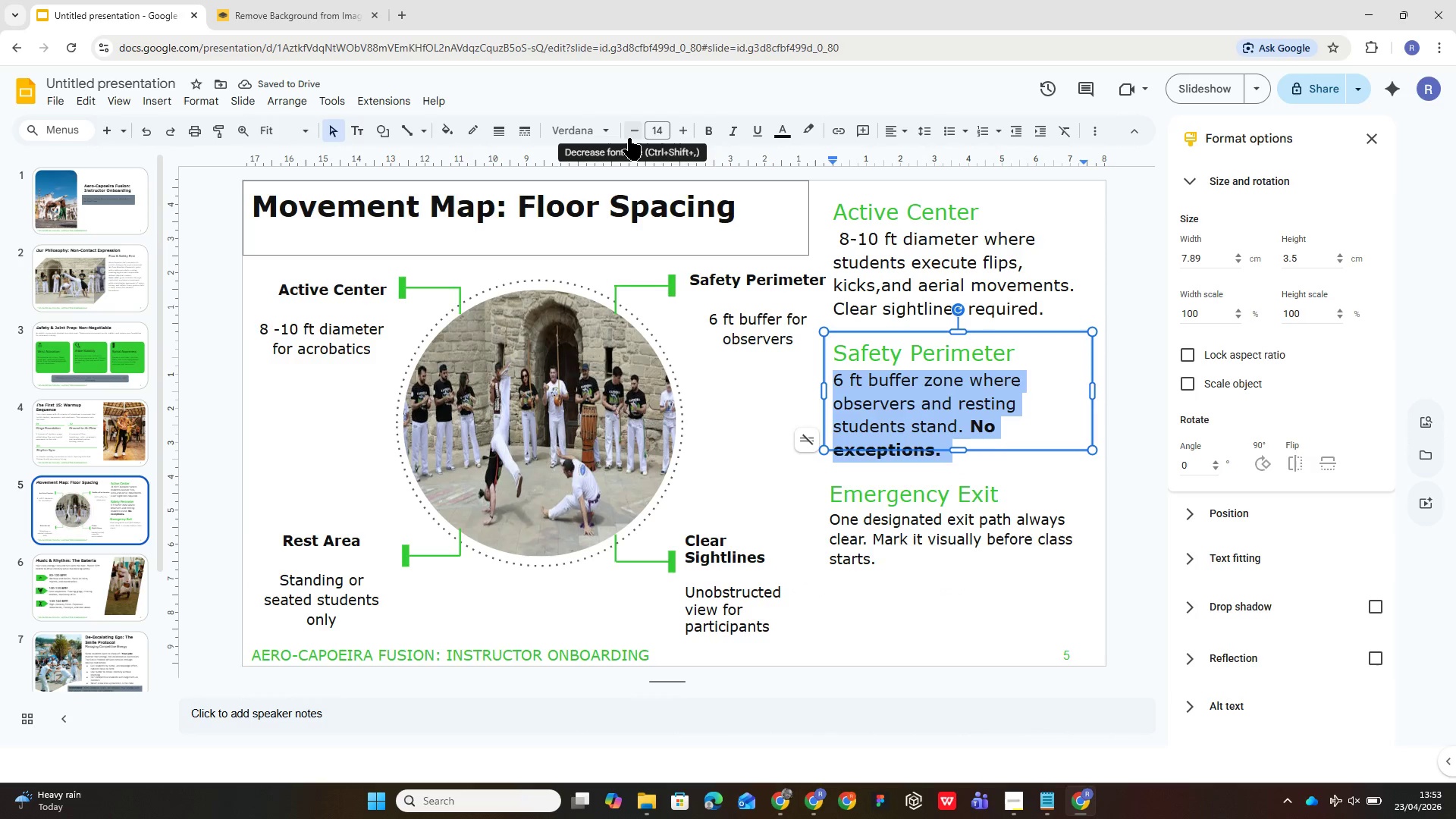 
double_click([629, 138])
 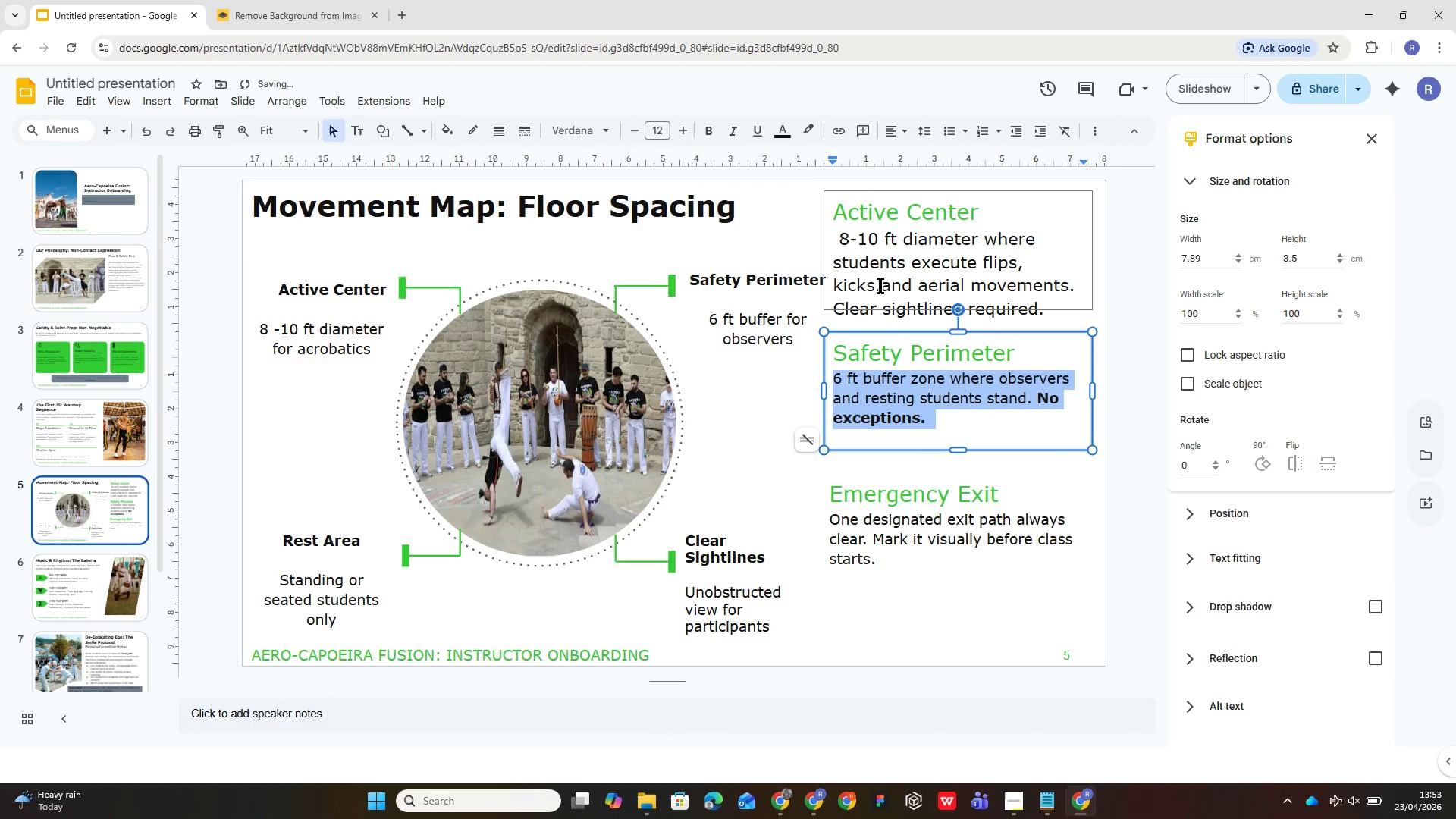 
left_click([881, 285])
 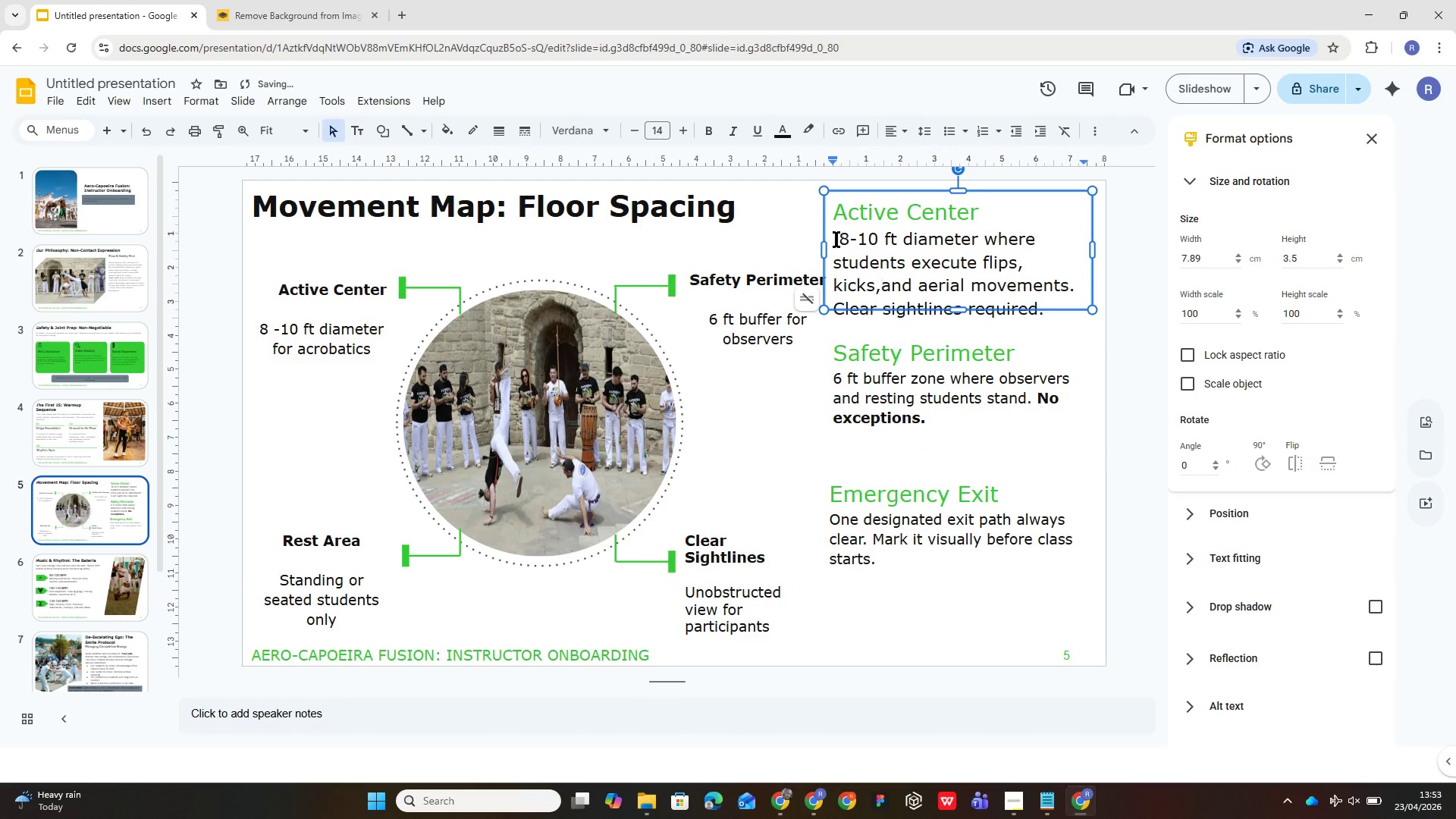 
left_click_drag(start_coordinate=[836, 238], to_coordinate=[1049, 309])
 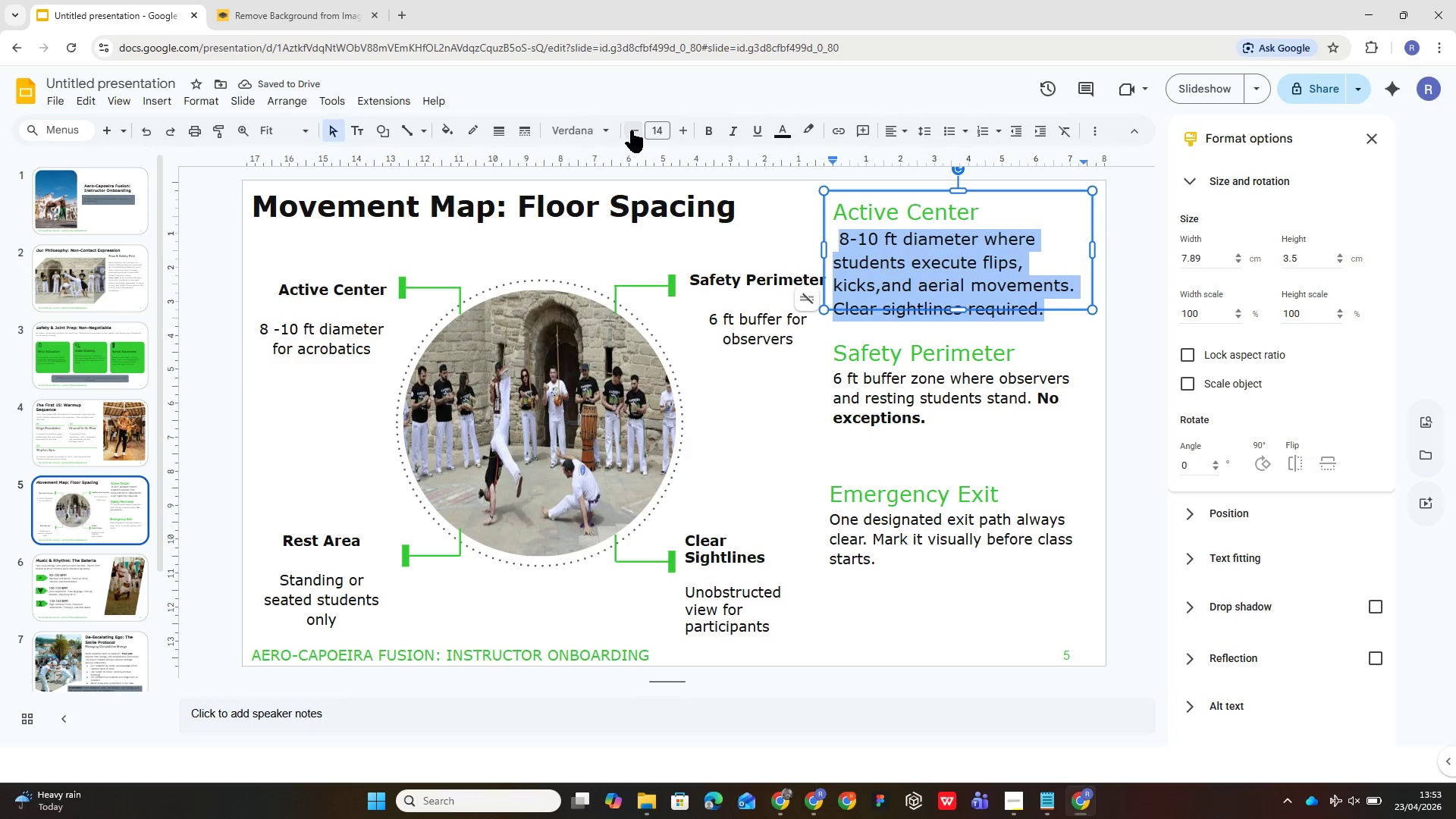 
double_click([631, 130])
 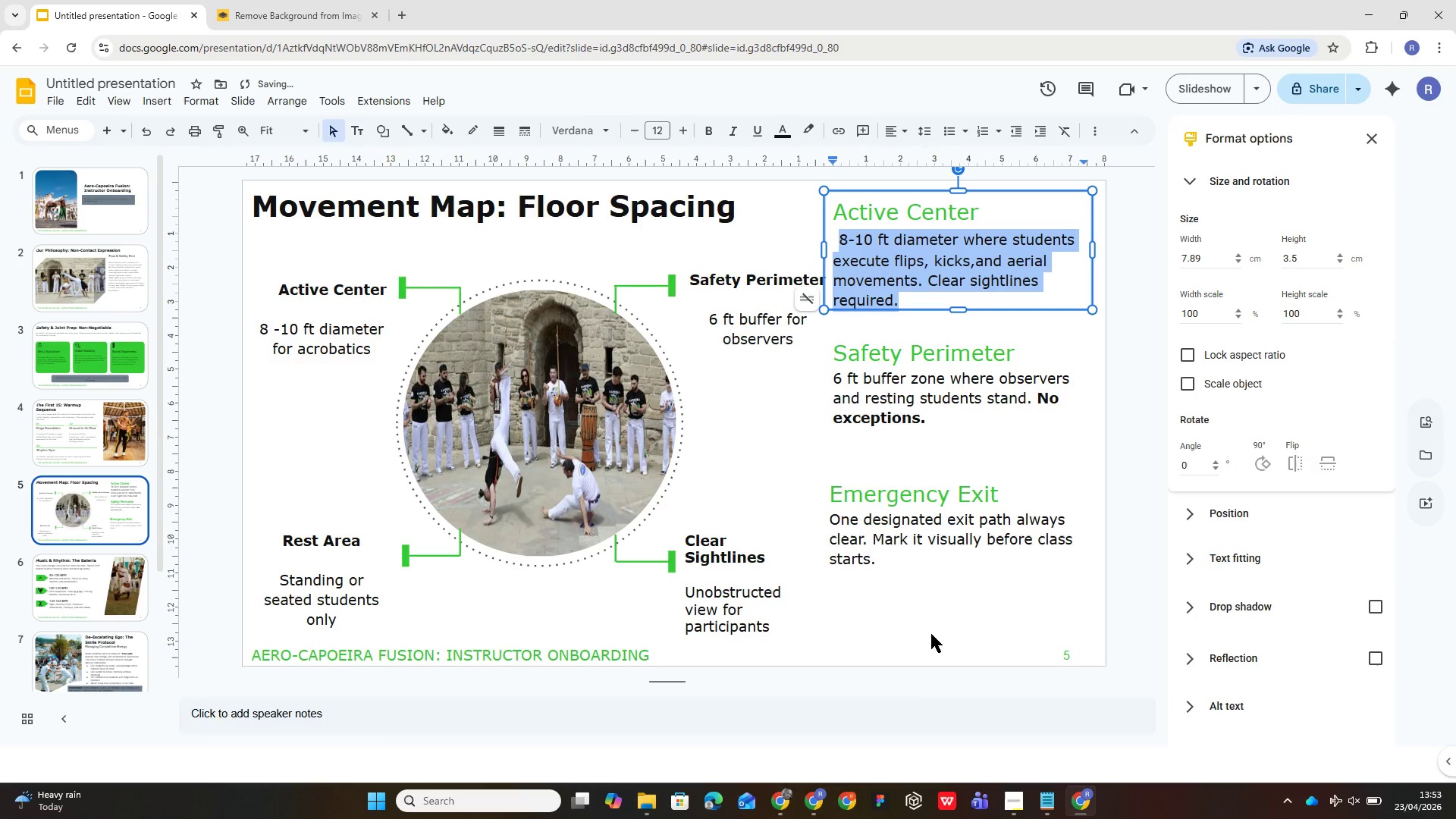 
left_click([915, 611])
 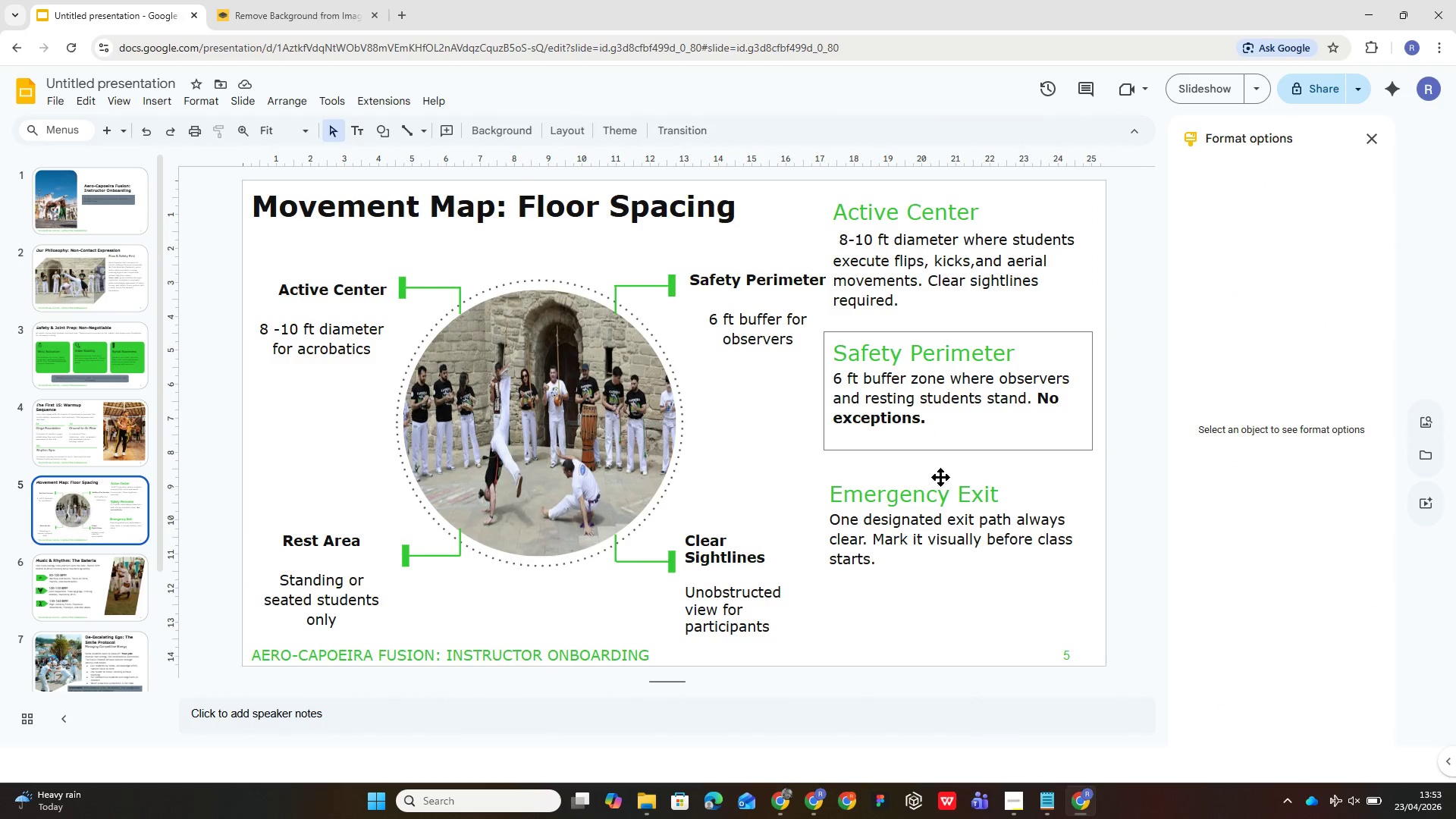 
wait(7.89)
 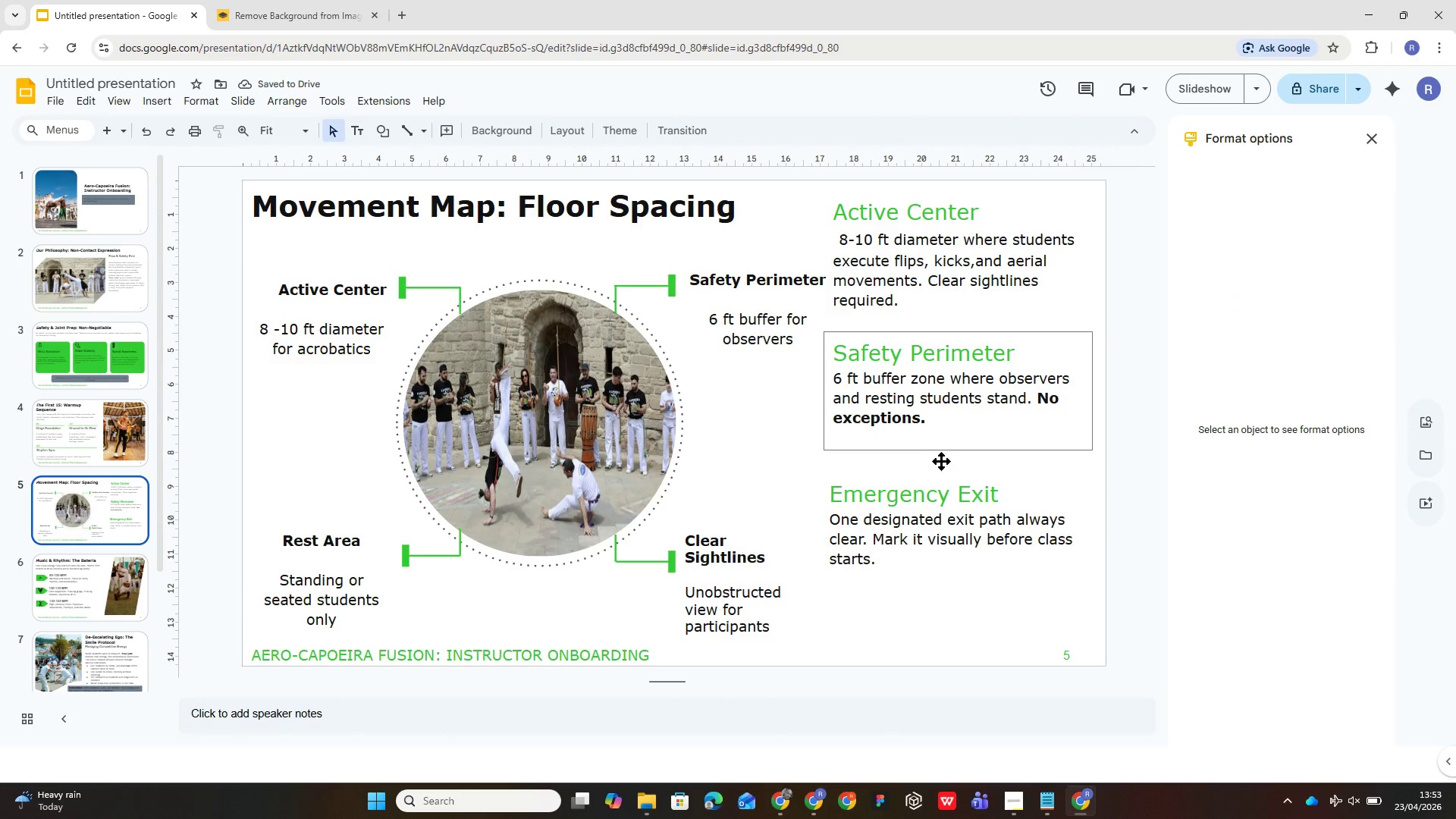 
left_click([526, 256])
 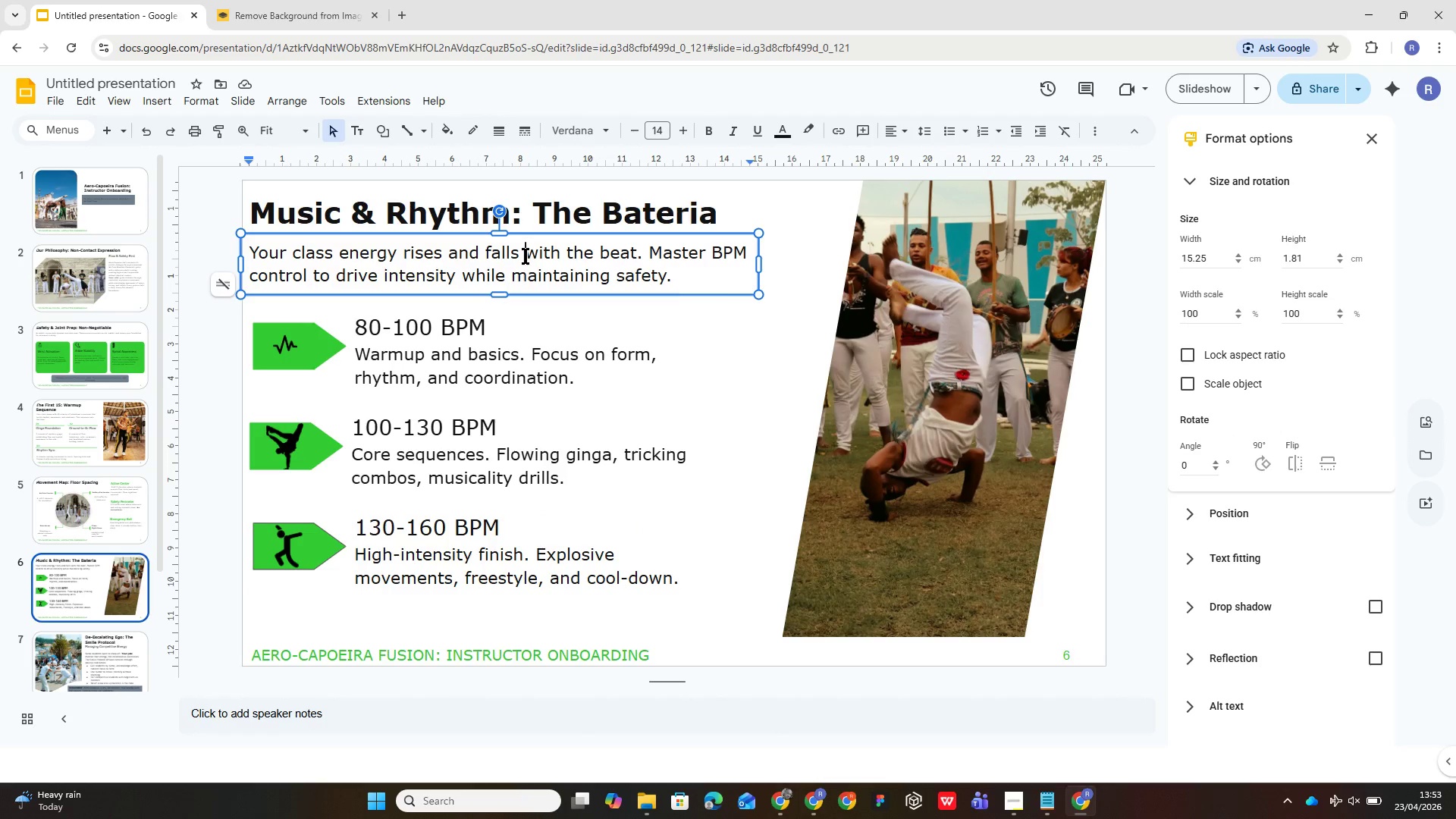 
key(Control+A)
 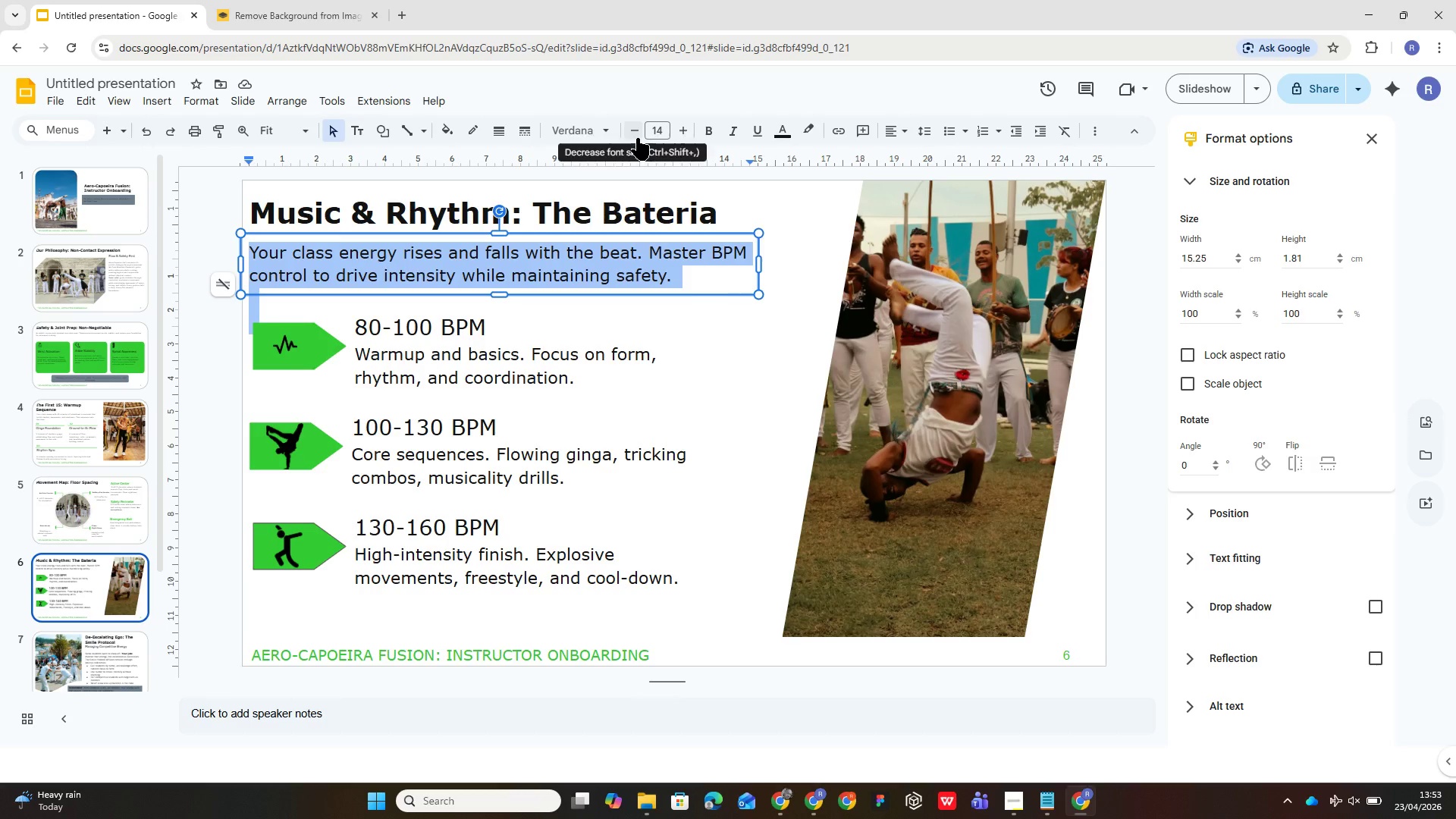 
double_click([637, 138])
 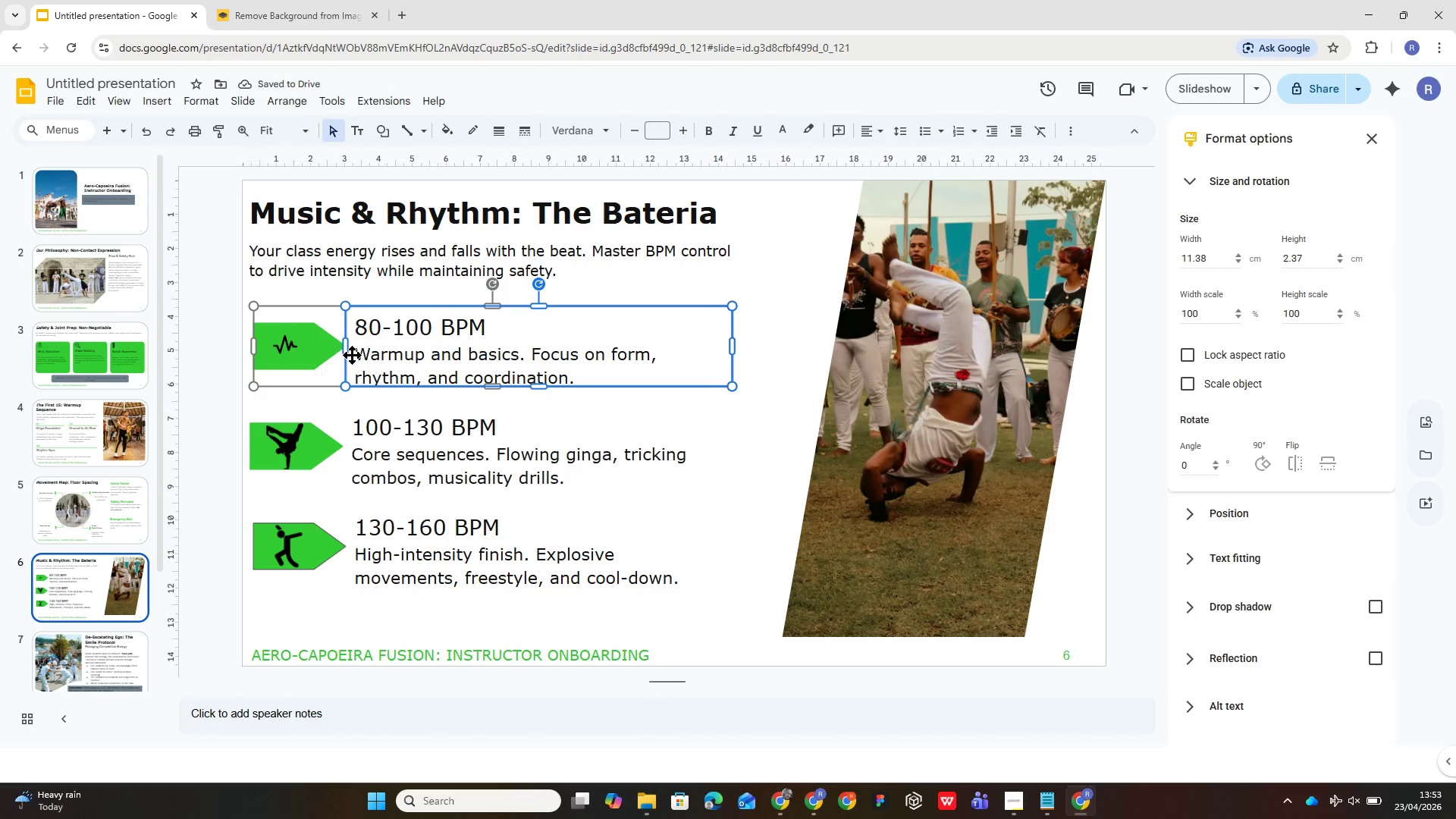 
left_click([353, 357])
 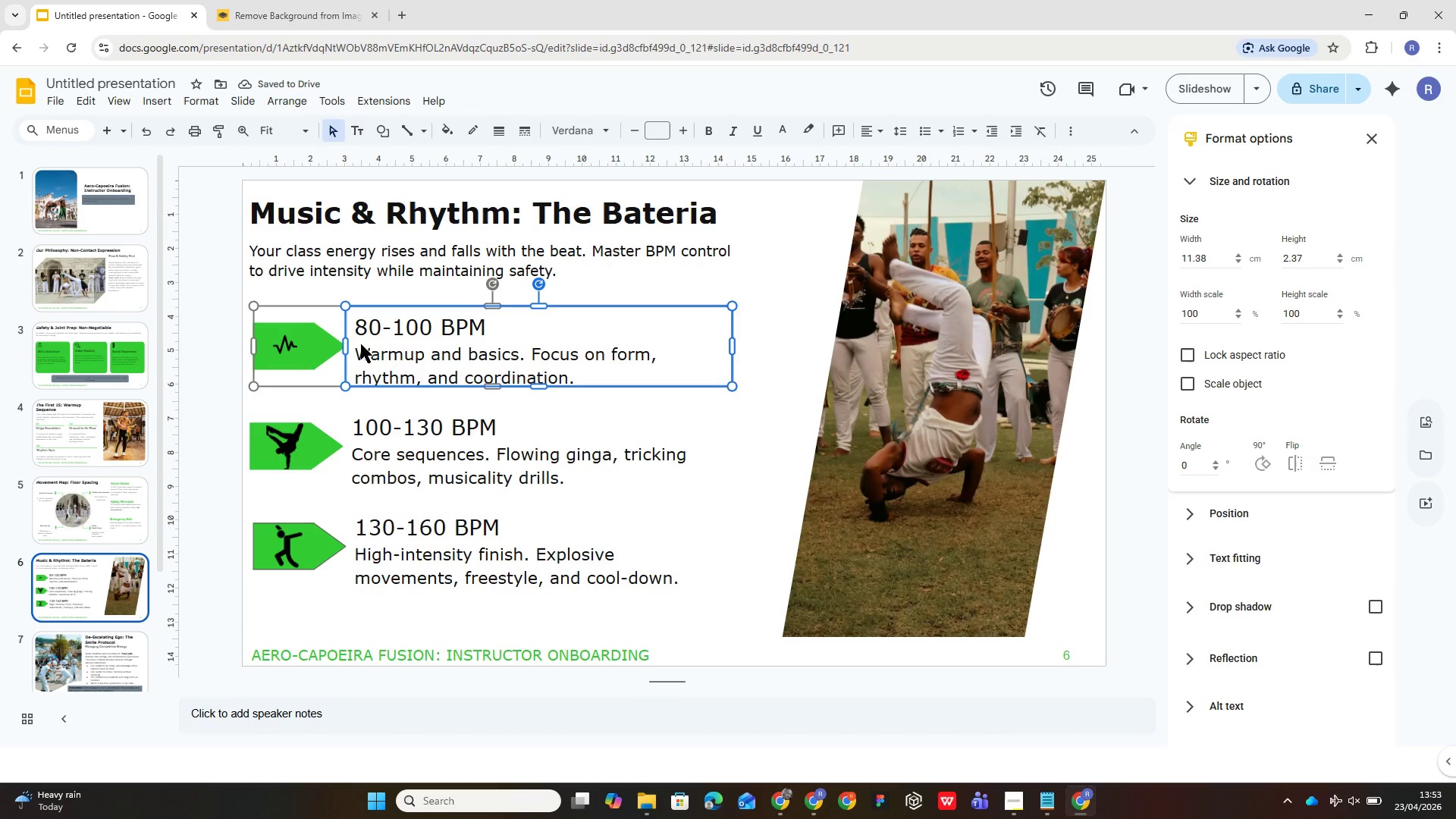 
left_click([359, 347])
 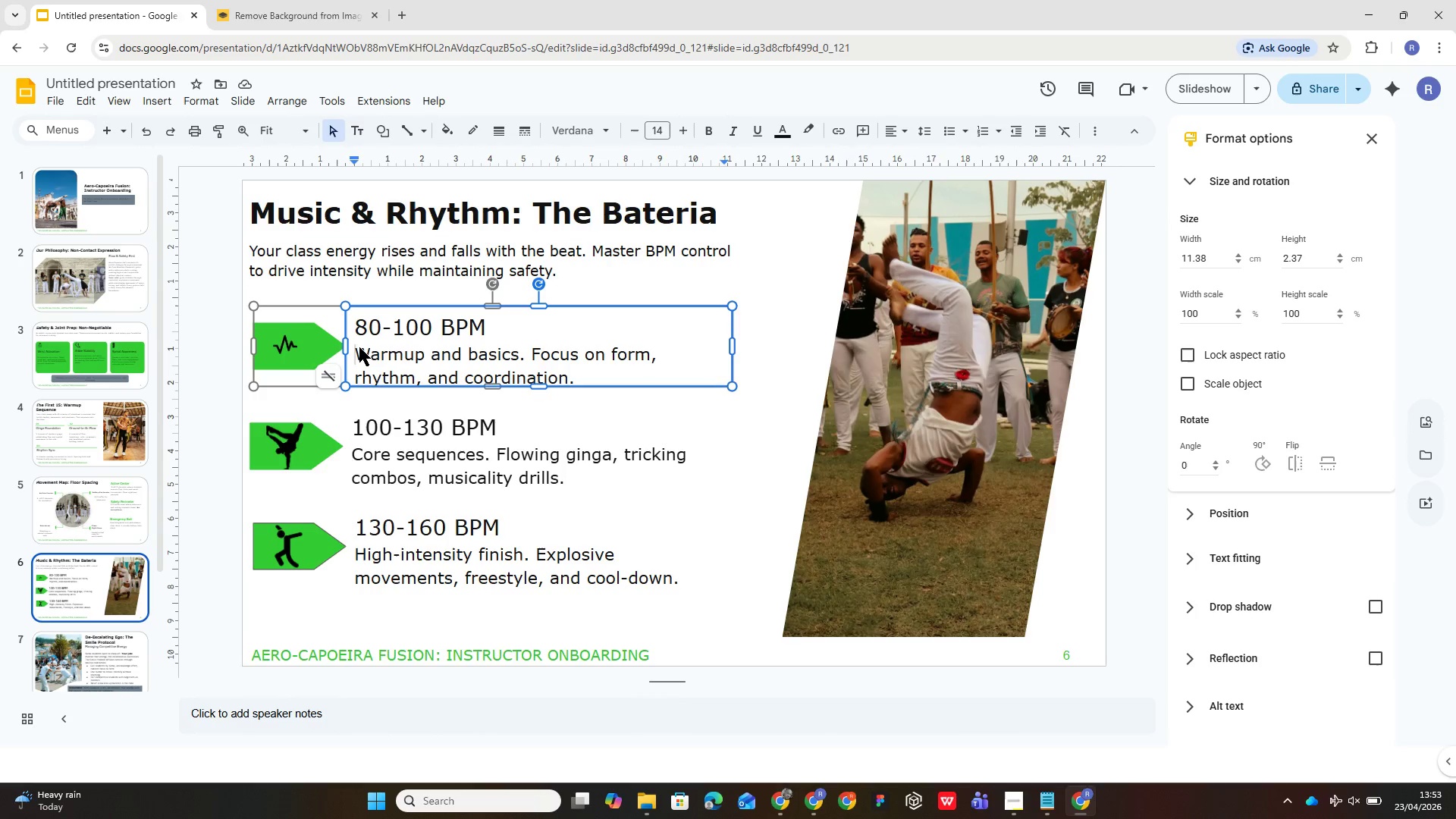 
left_click_drag(start_coordinate=[359, 347], to_coordinate=[580, 384])
 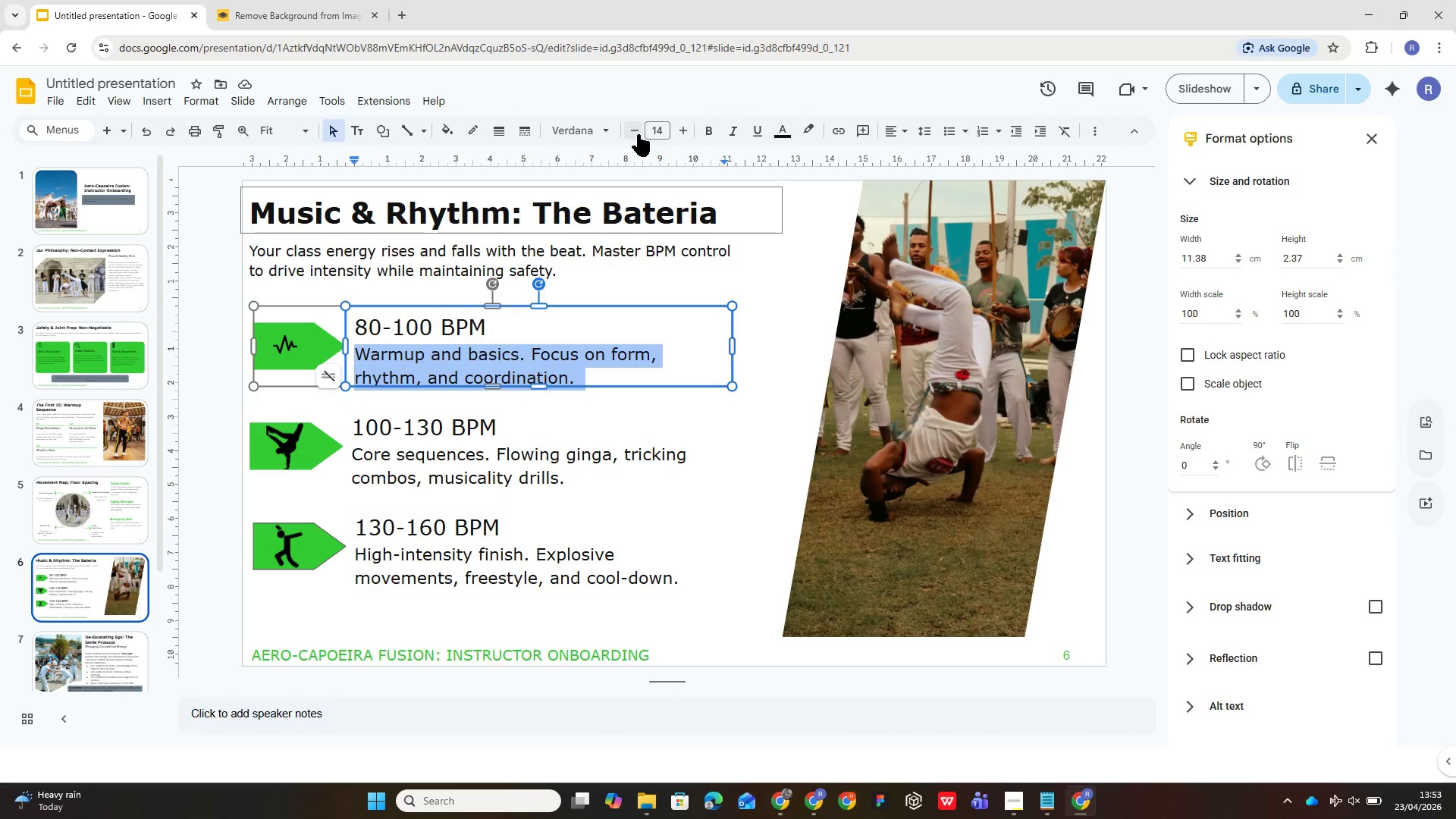 
double_click([638, 134])
 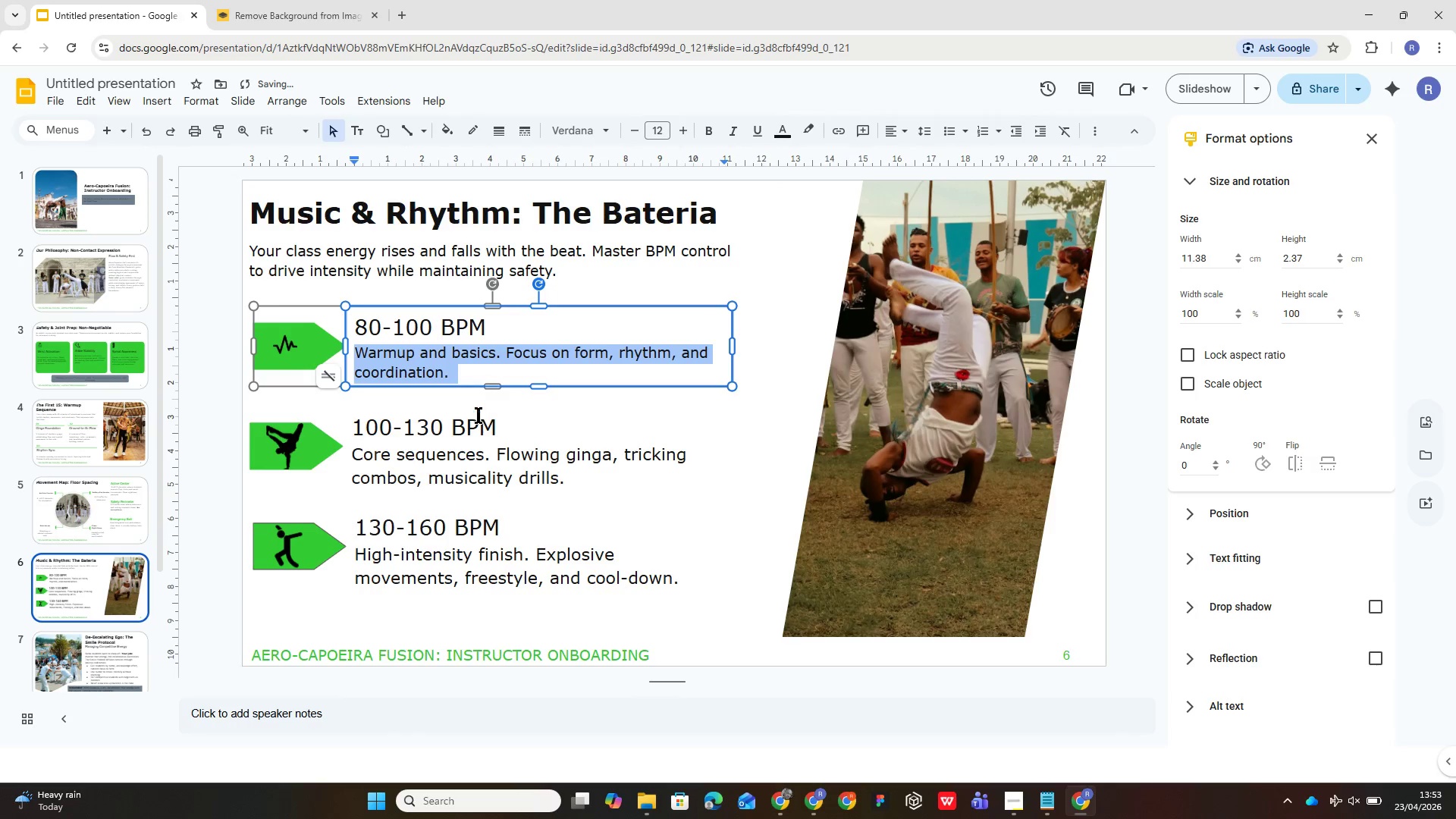 
left_click([429, 485])
 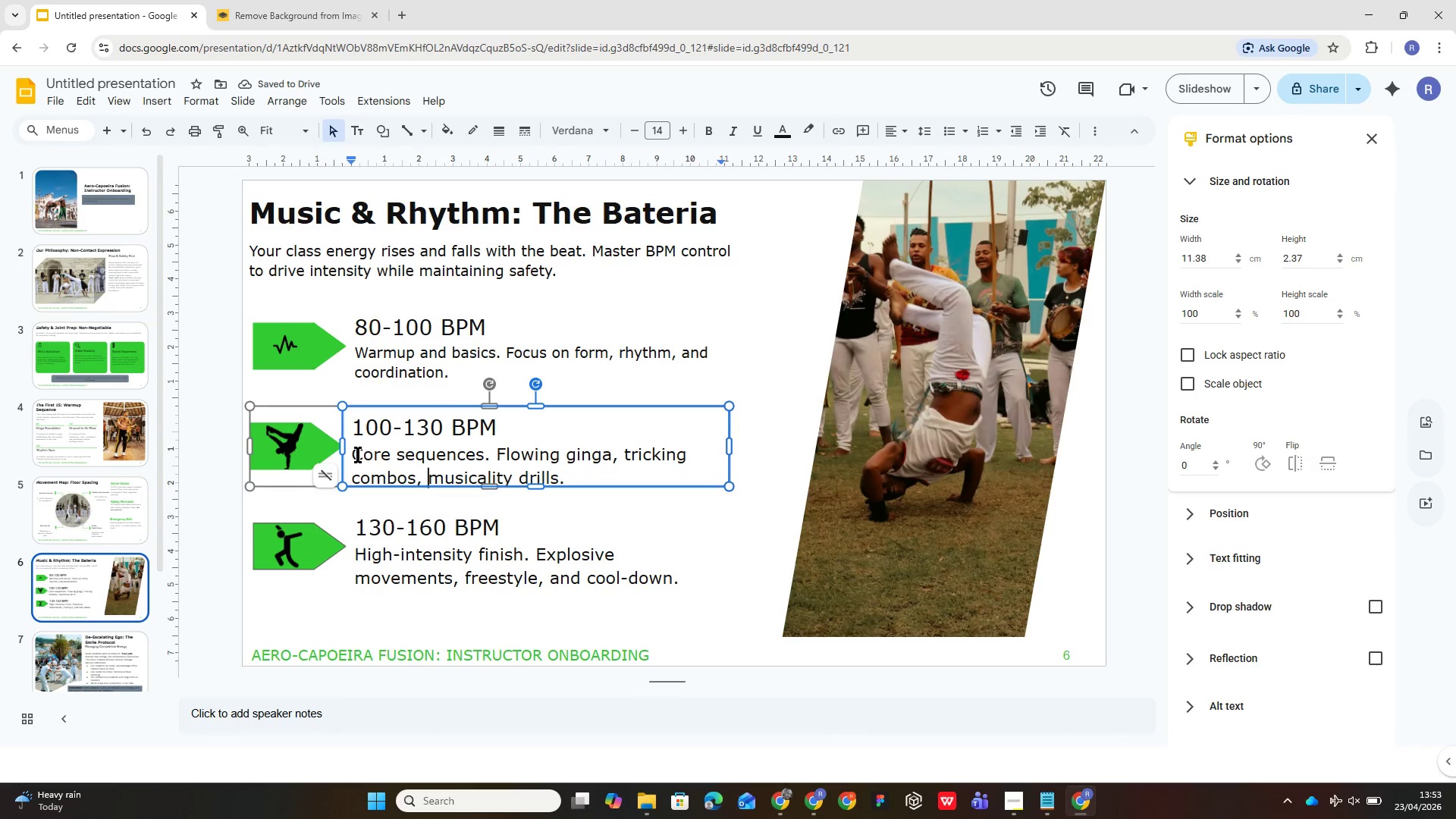 
left_click_drag(start_coordinate=[353, 450], to_coordinate=[573, 477])
 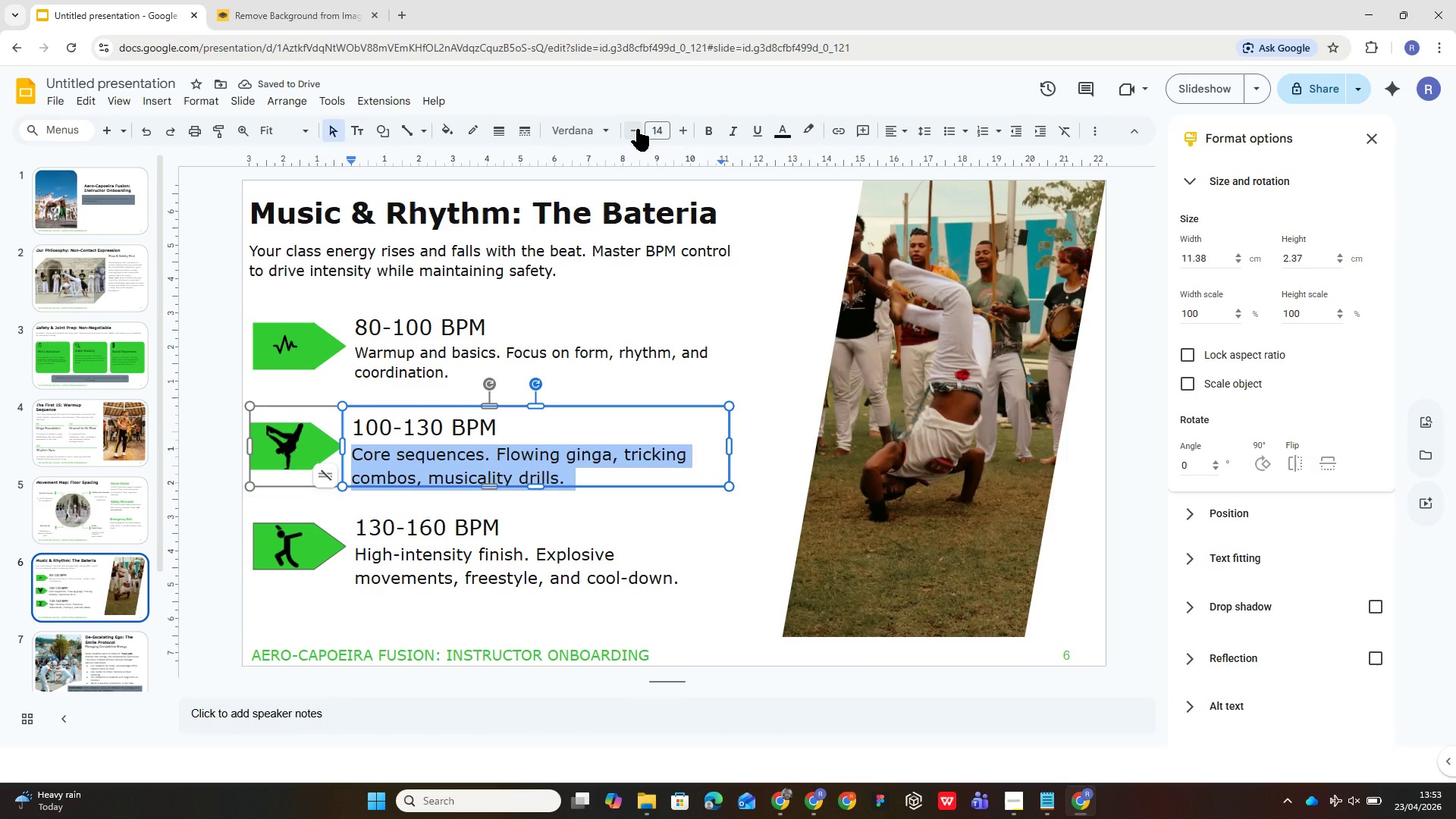 
double_click([637, 129])
 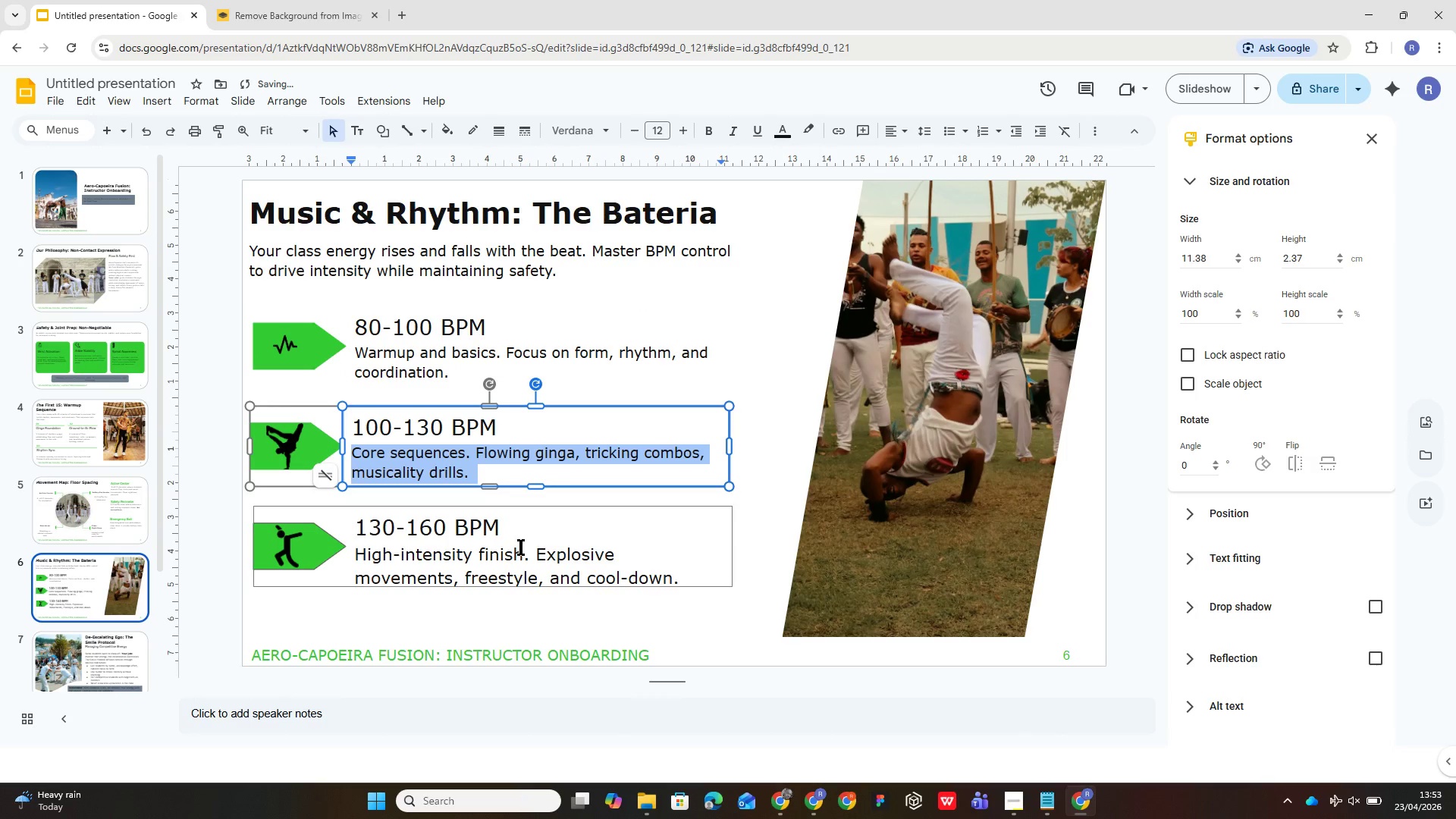 
left_click([495, 544])
 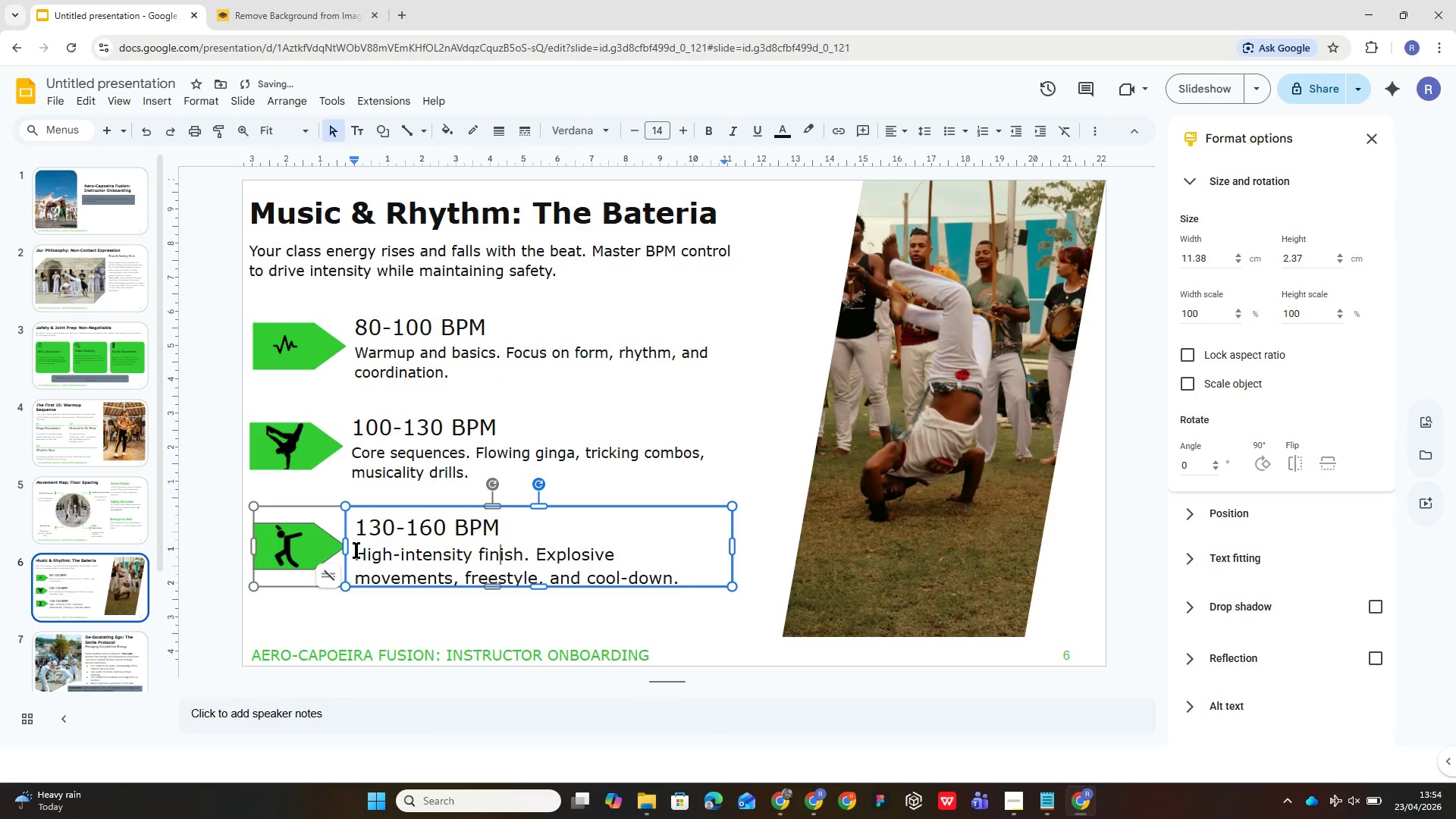 
left_click_drag(start_coordinate=[356, 550], to_coordinate=[684, 586])
 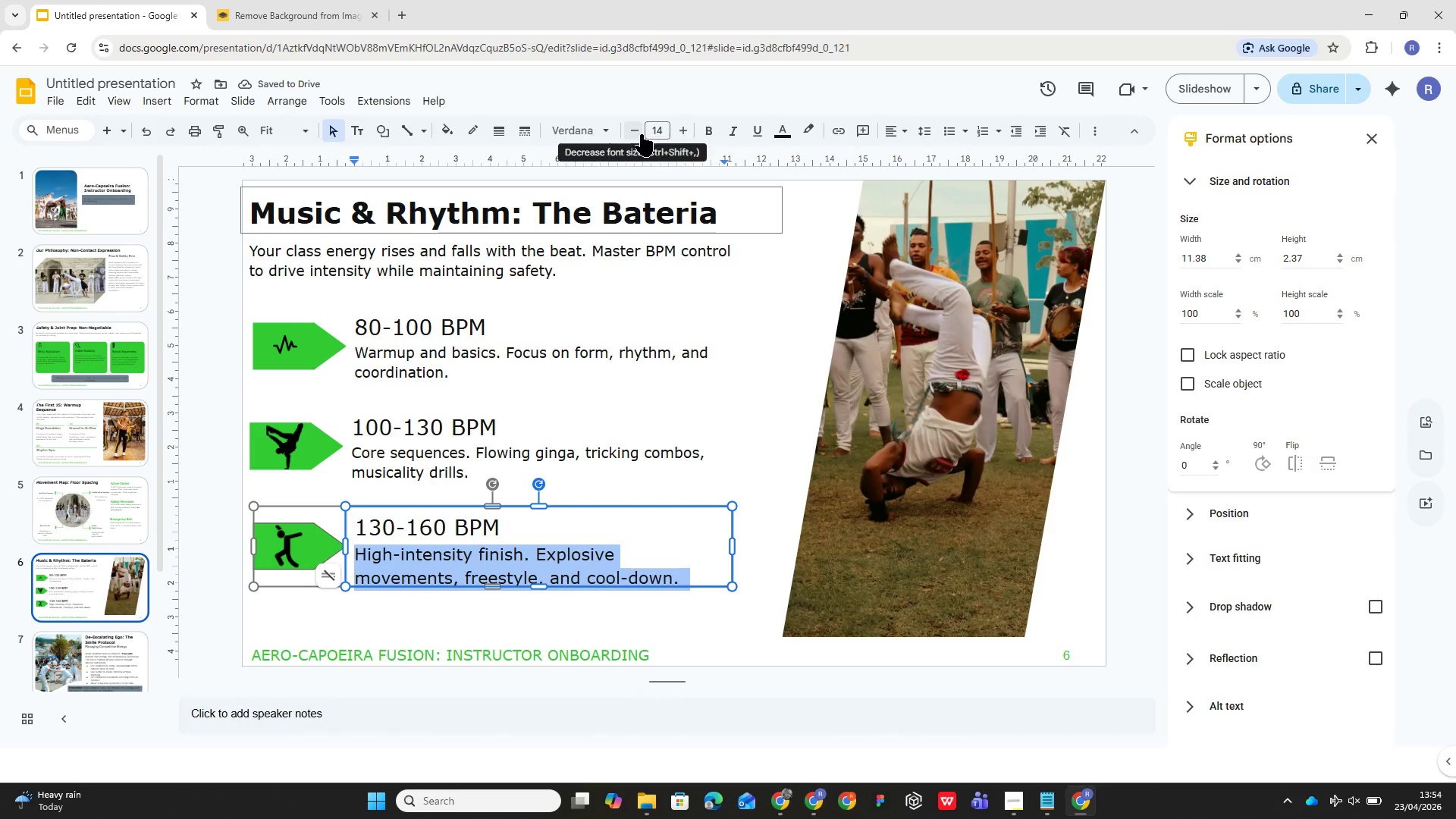 
double_click([641, 134])
 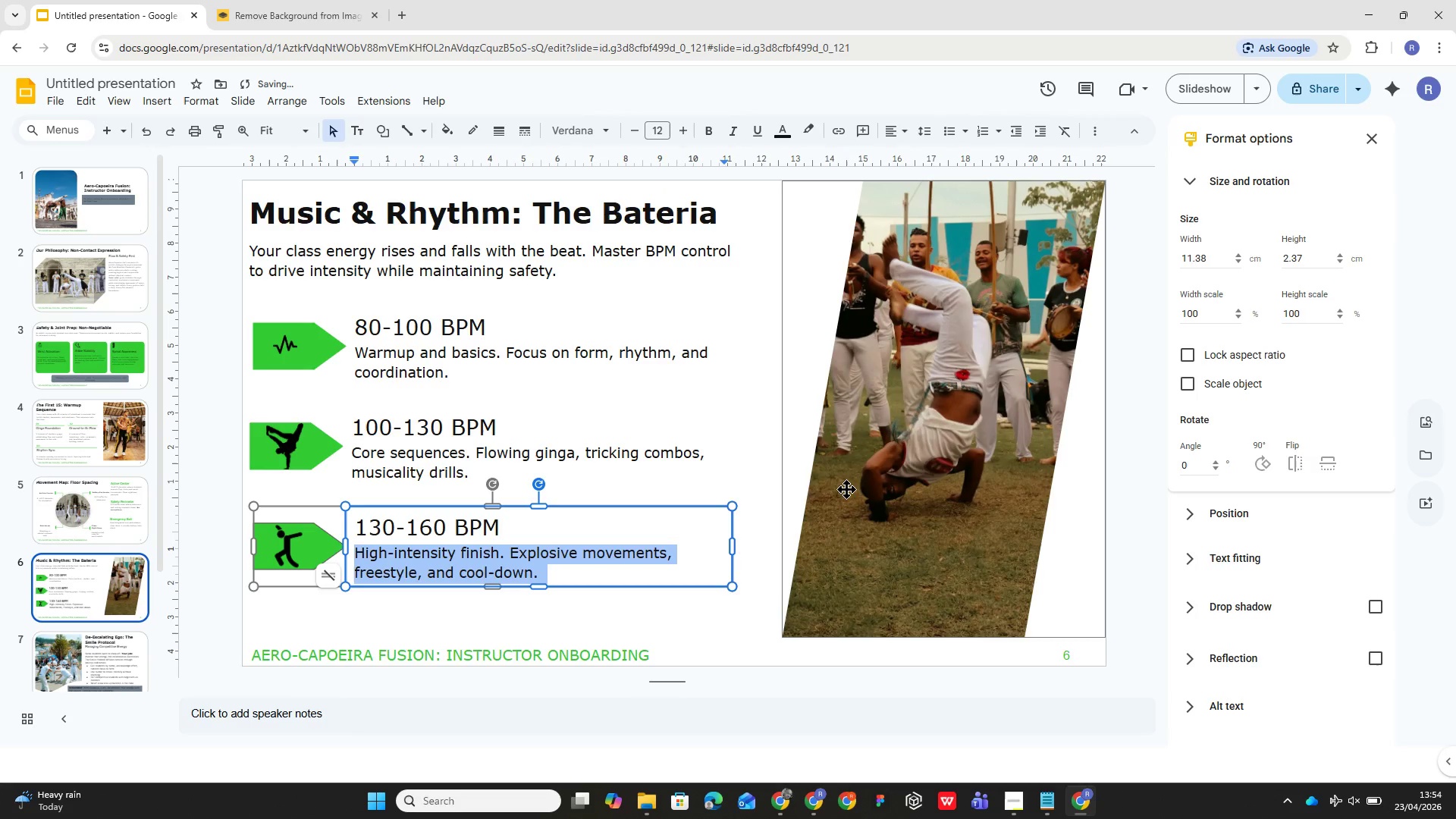 
left_click([748, 457])
 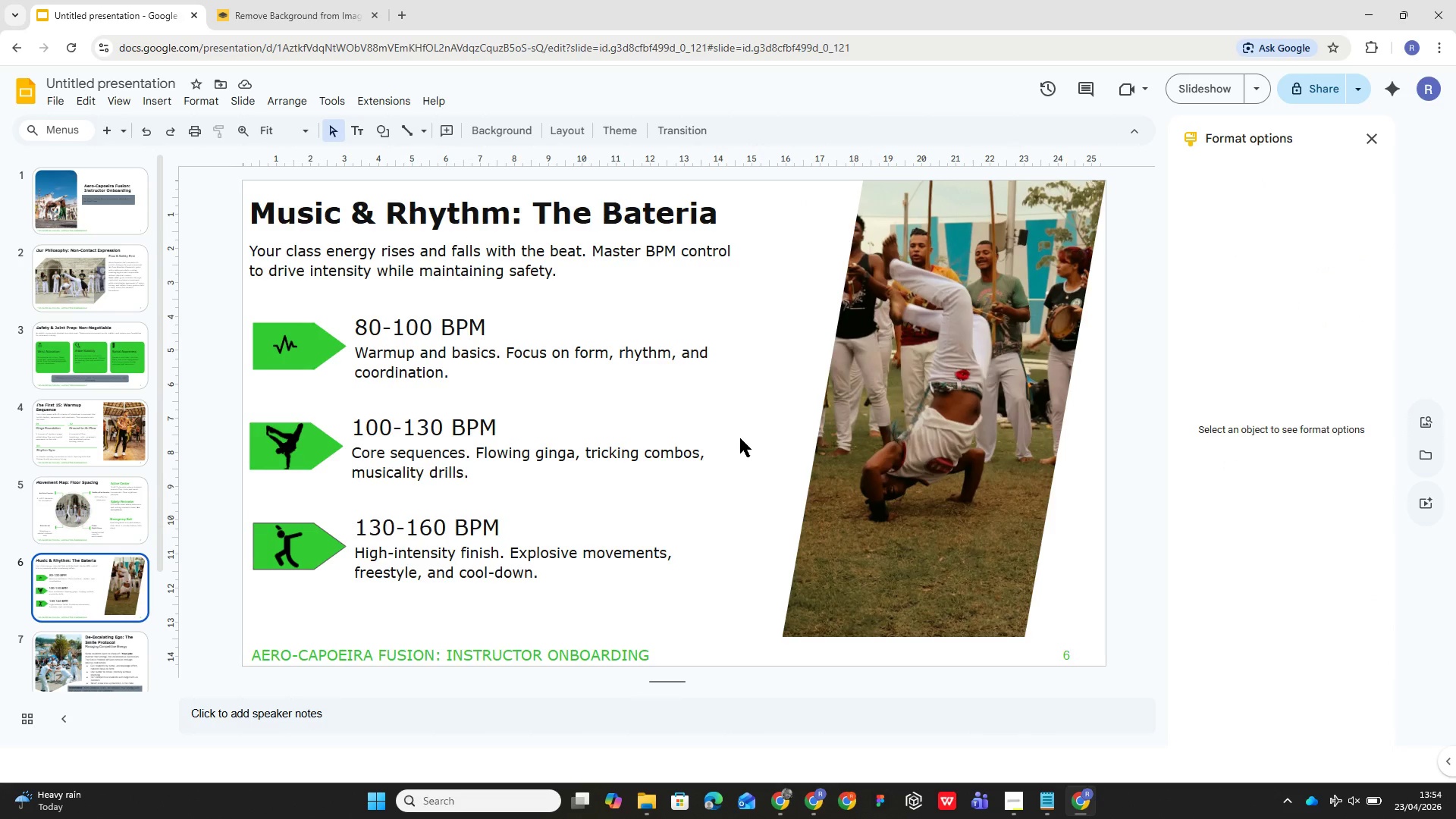 
wait(14.44)
 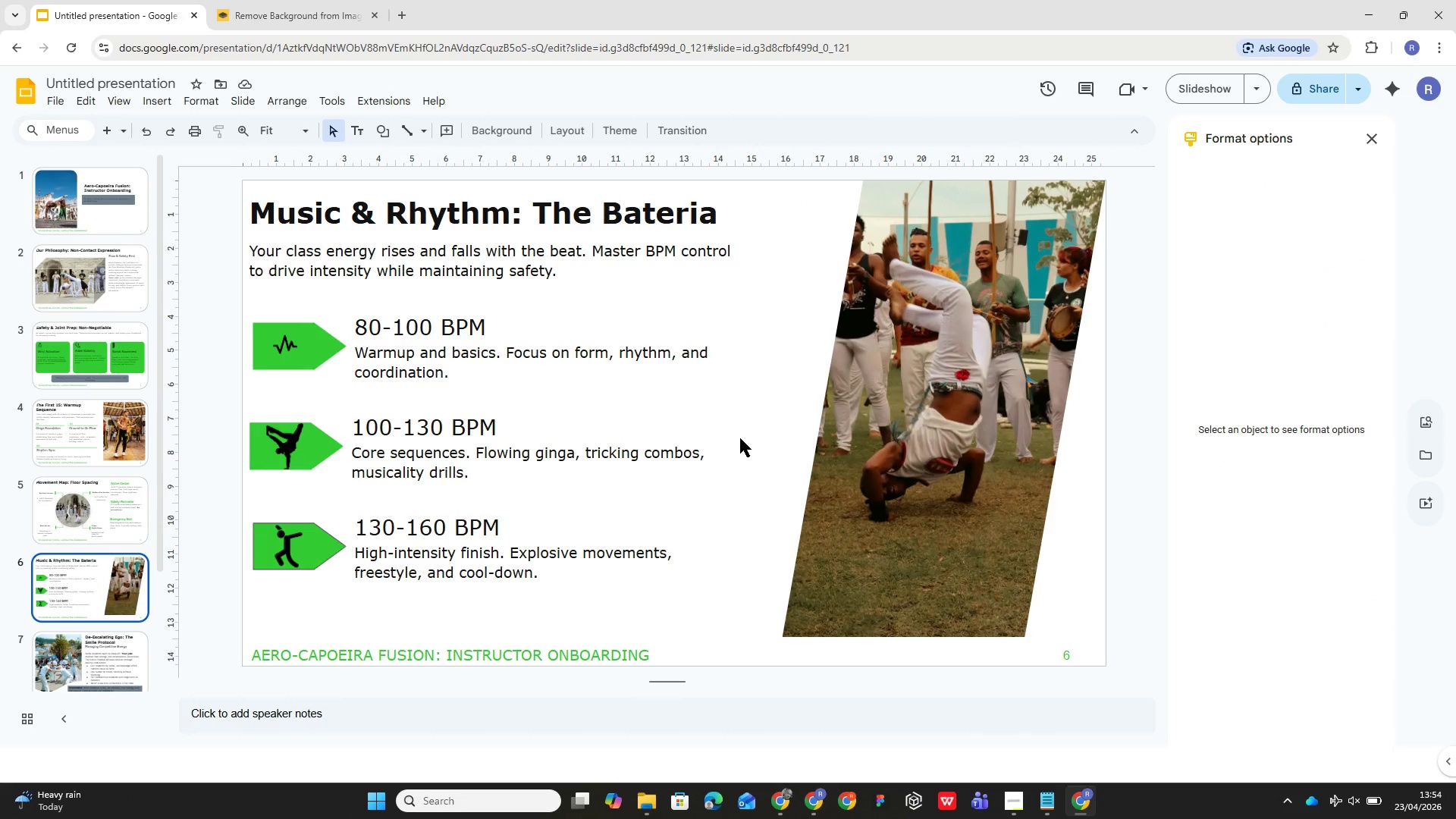 
left_click([93, 672])
 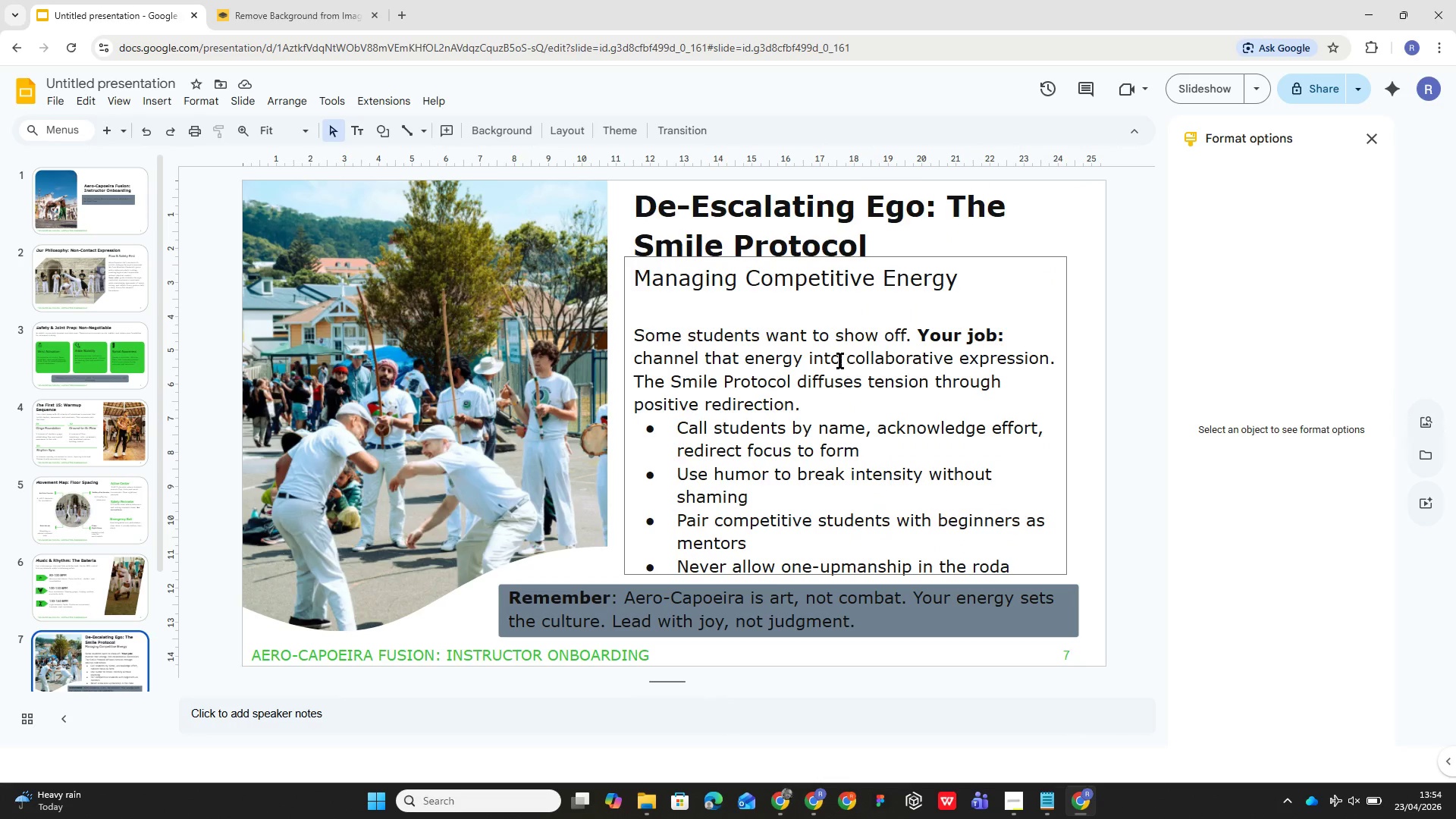 
left_click([814, 327])
 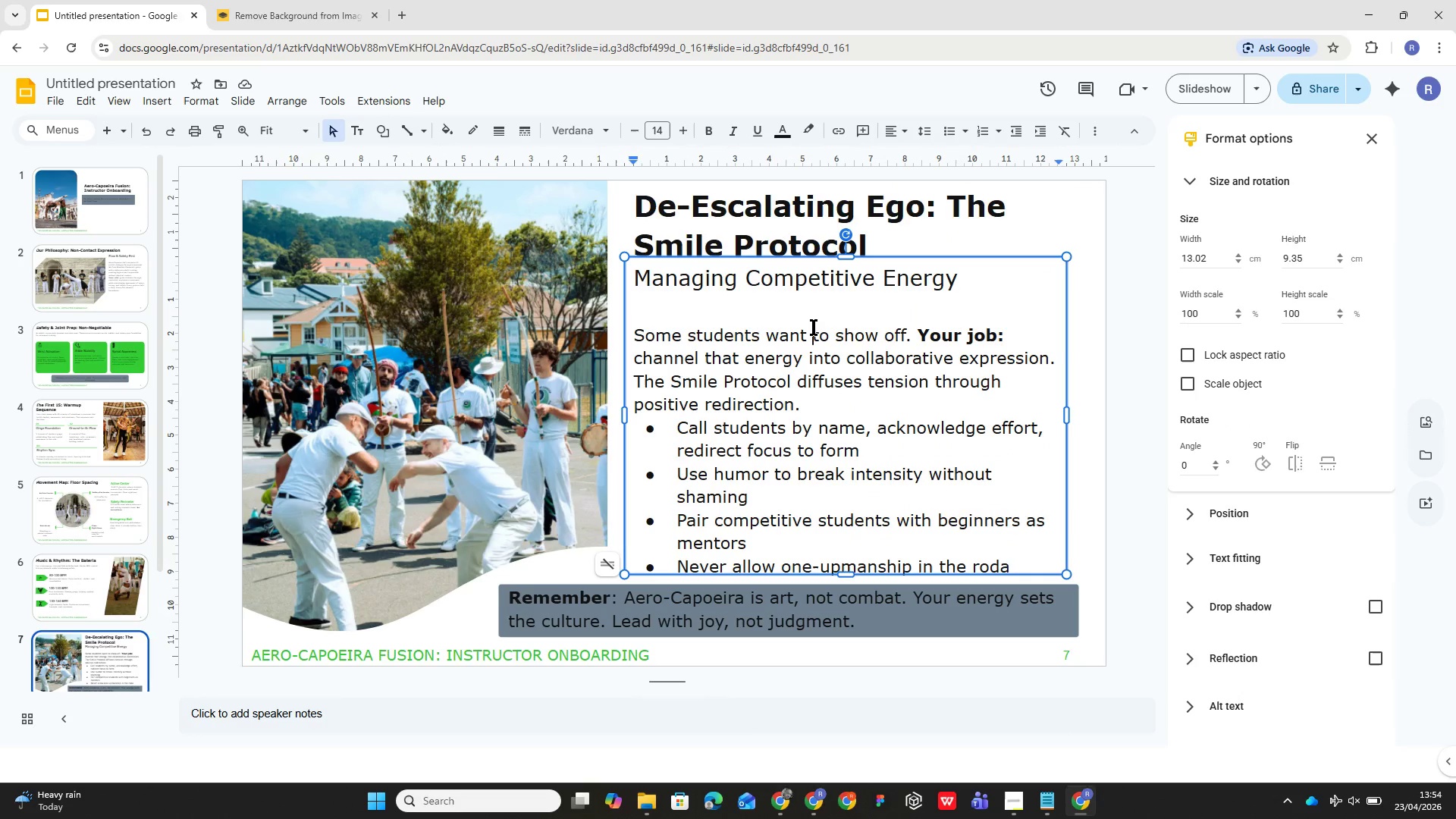 
key(Control+A)
 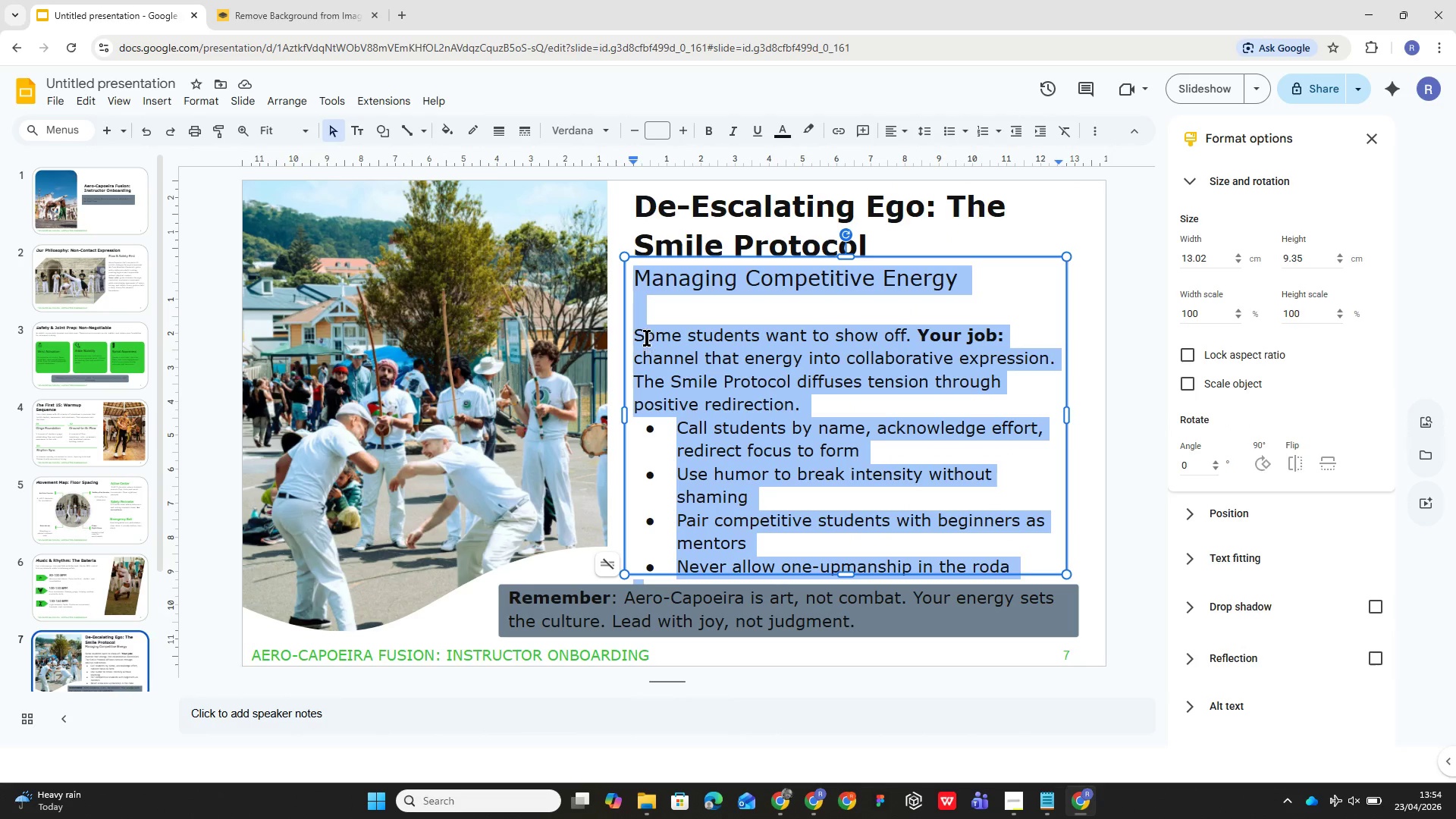 
left_click([633, 331])
 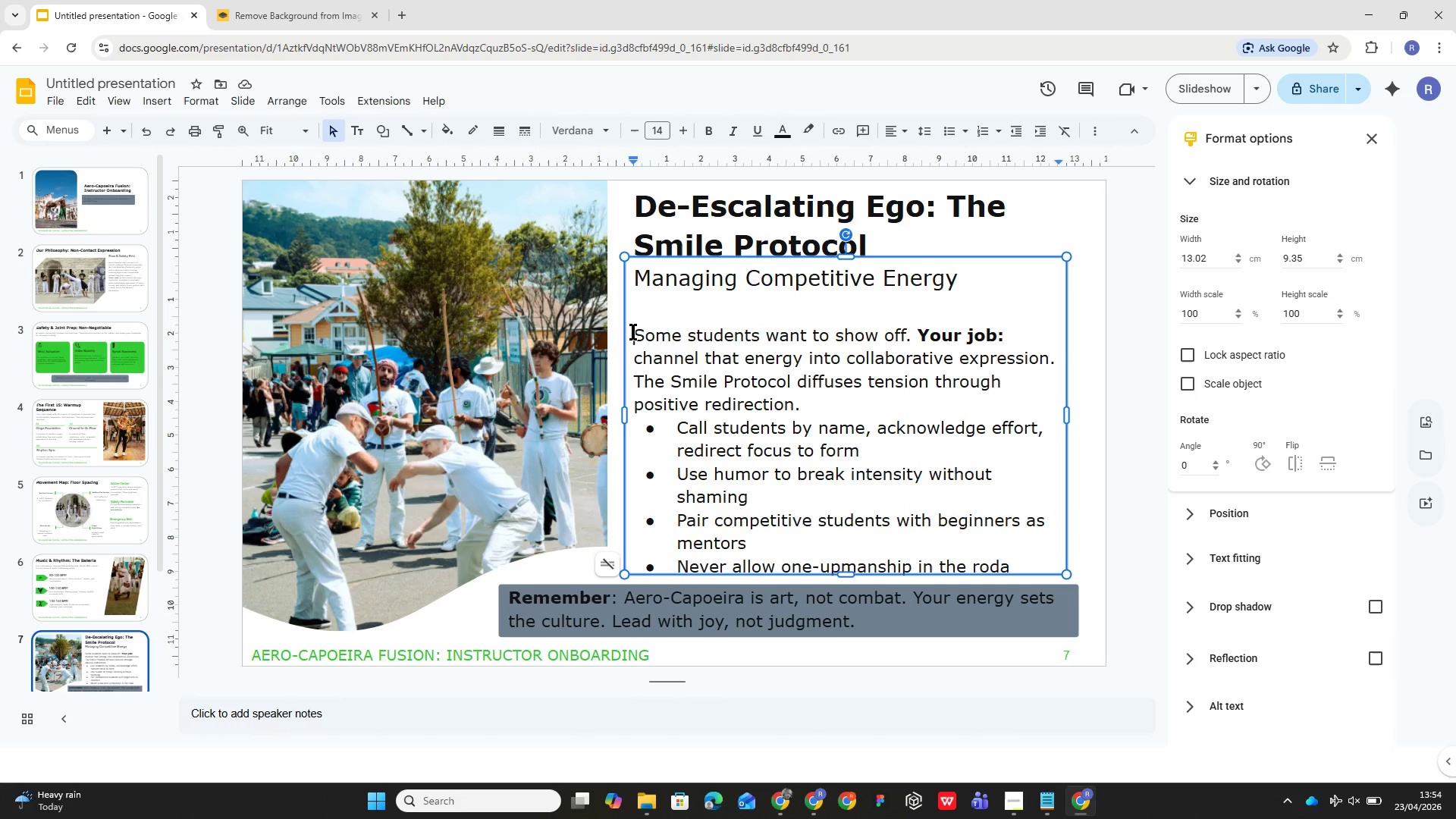 
left_click_drag(start_coordinate=[633, 331], to_coordinate=[1006, 579])
 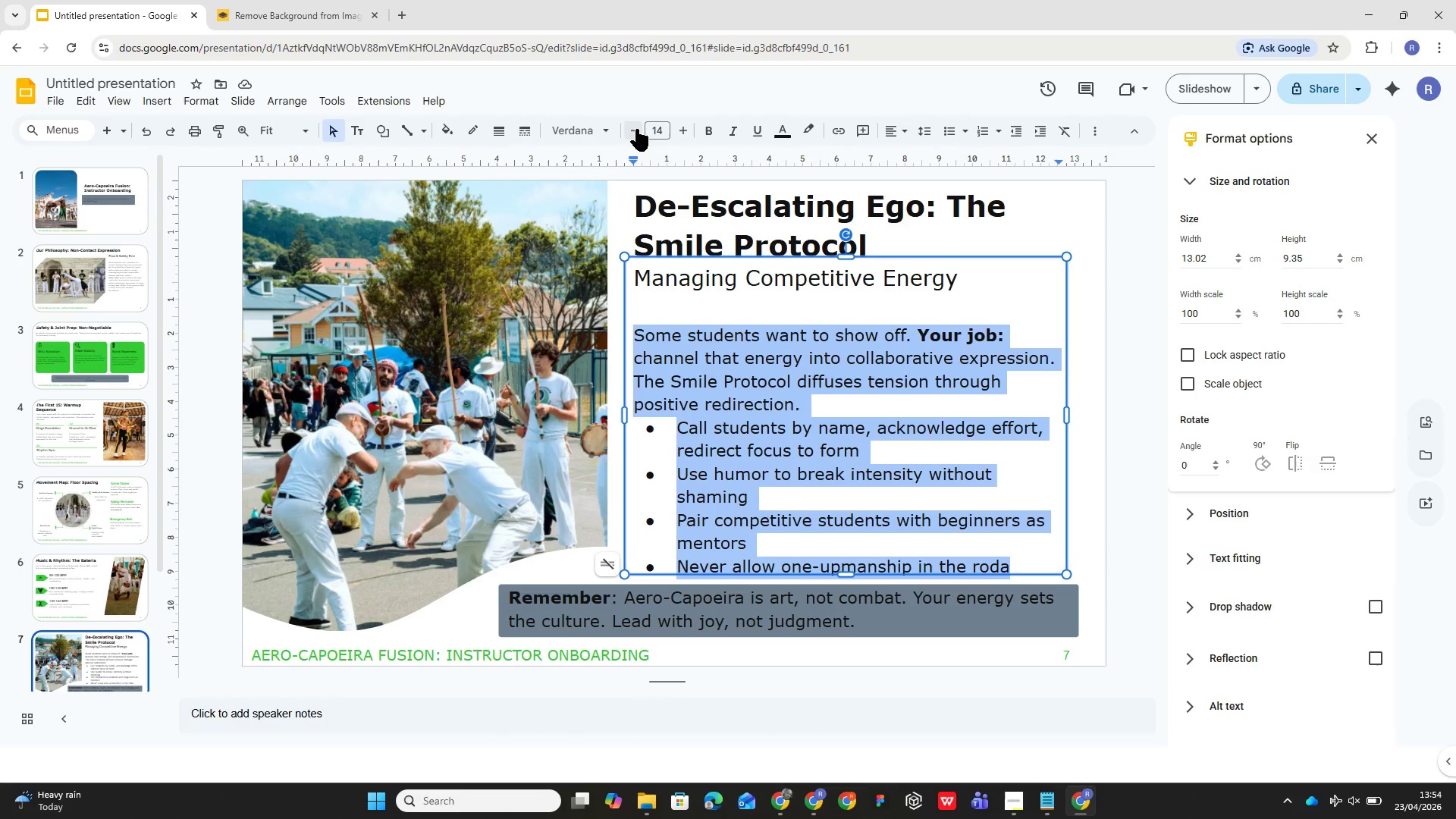 
double_click([636, 129])
 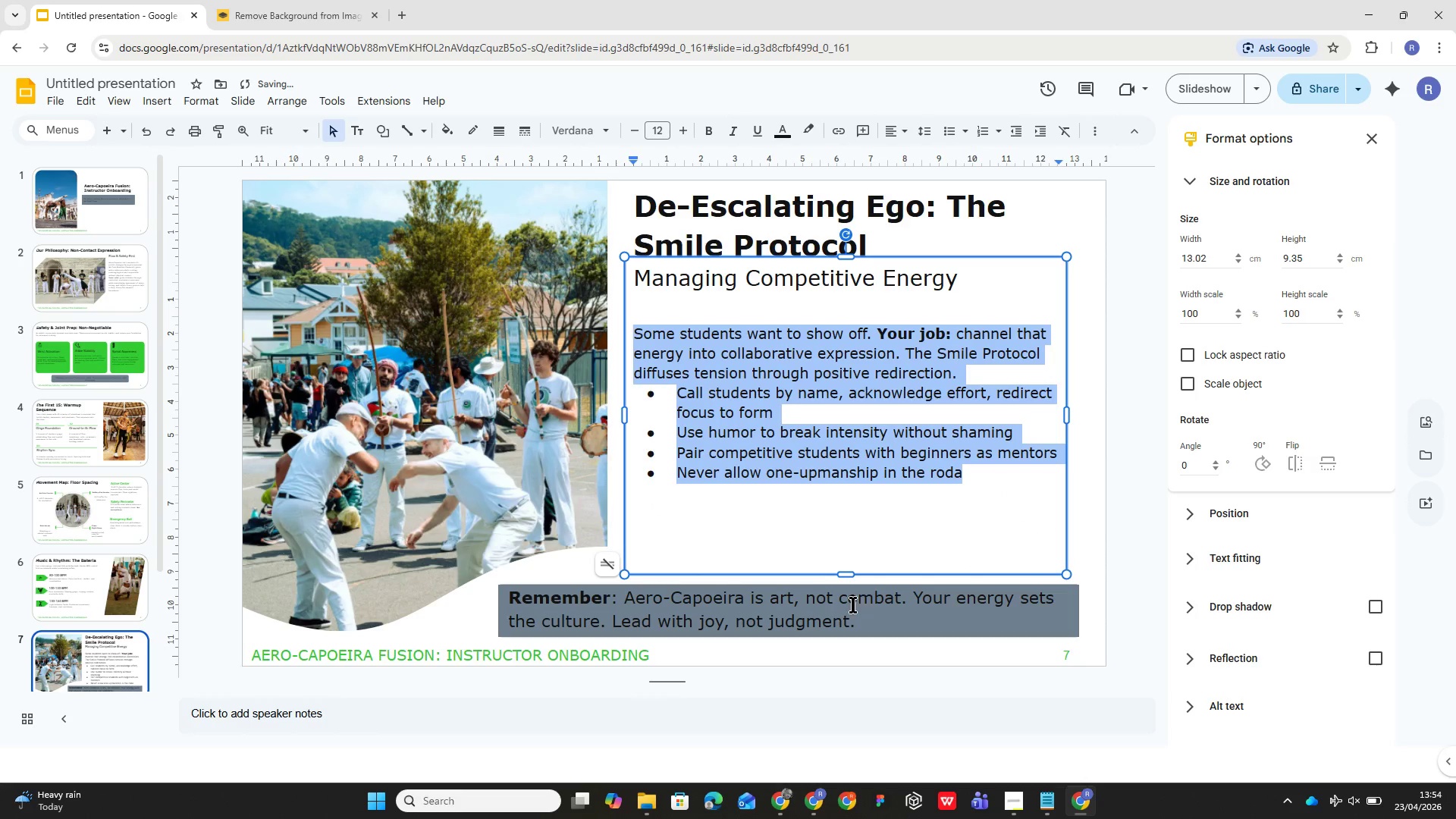 
left_click([821, 569])
 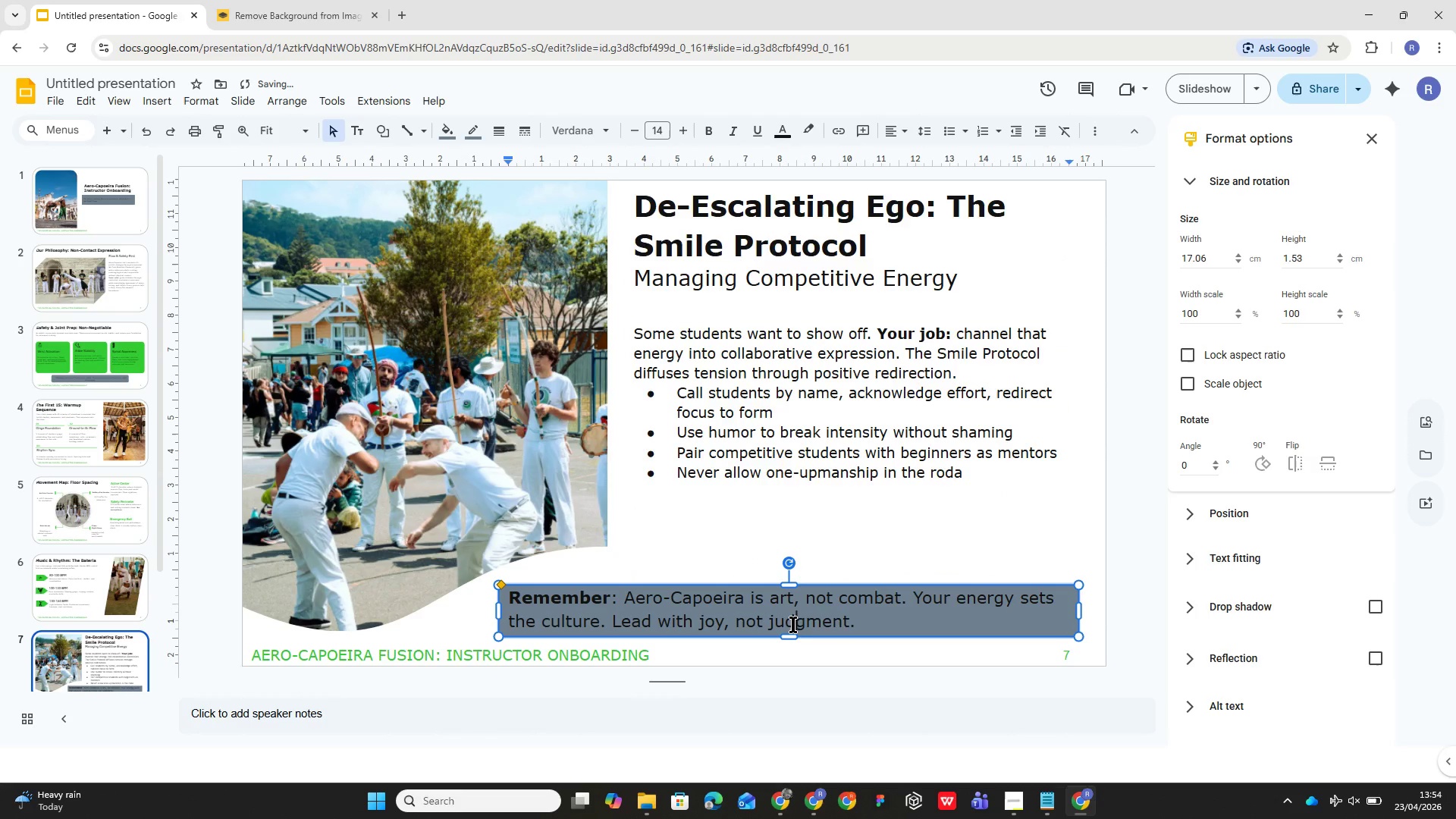 
key(Control+ControlLeft)
 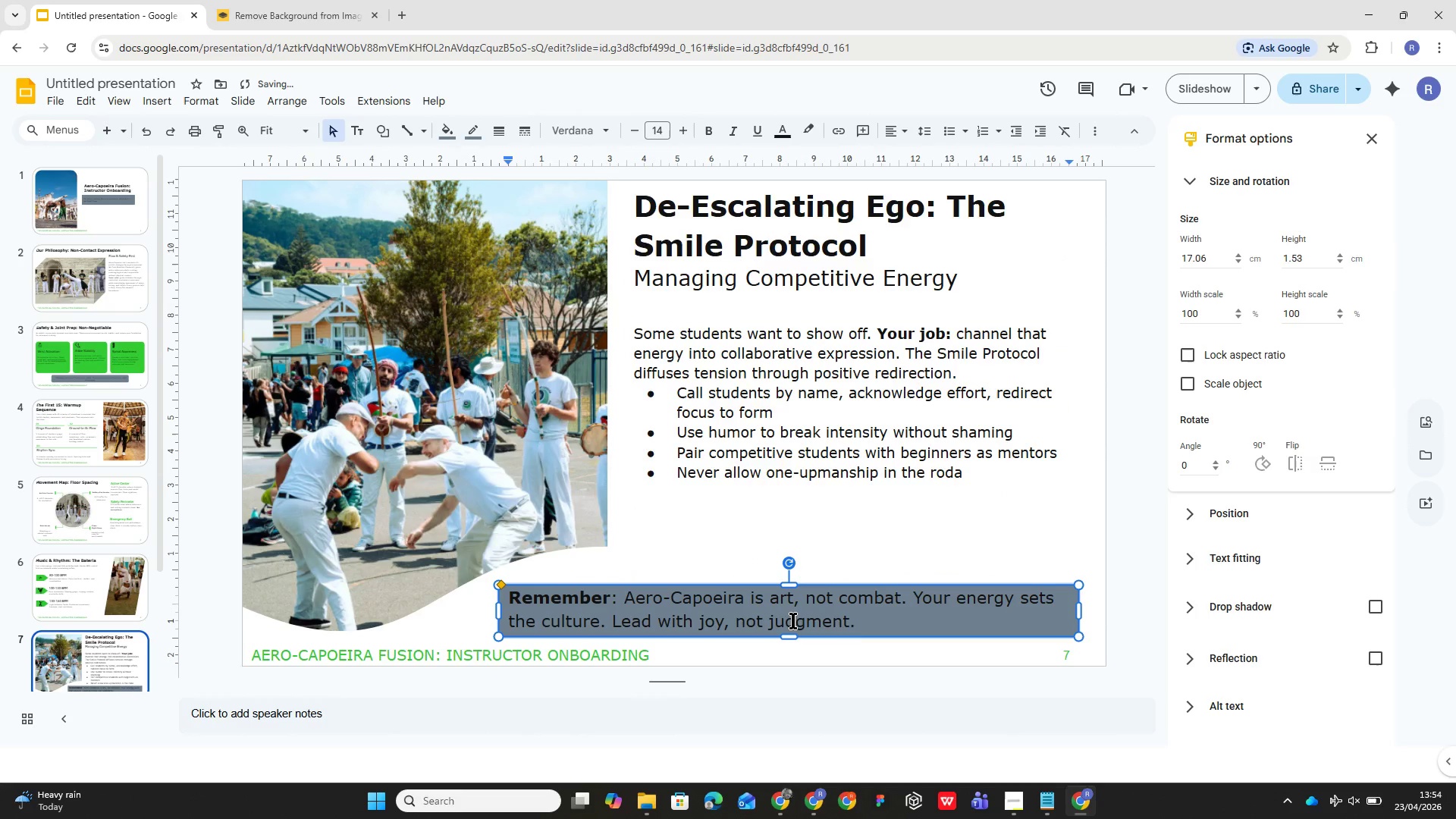 
key(Control+A)
 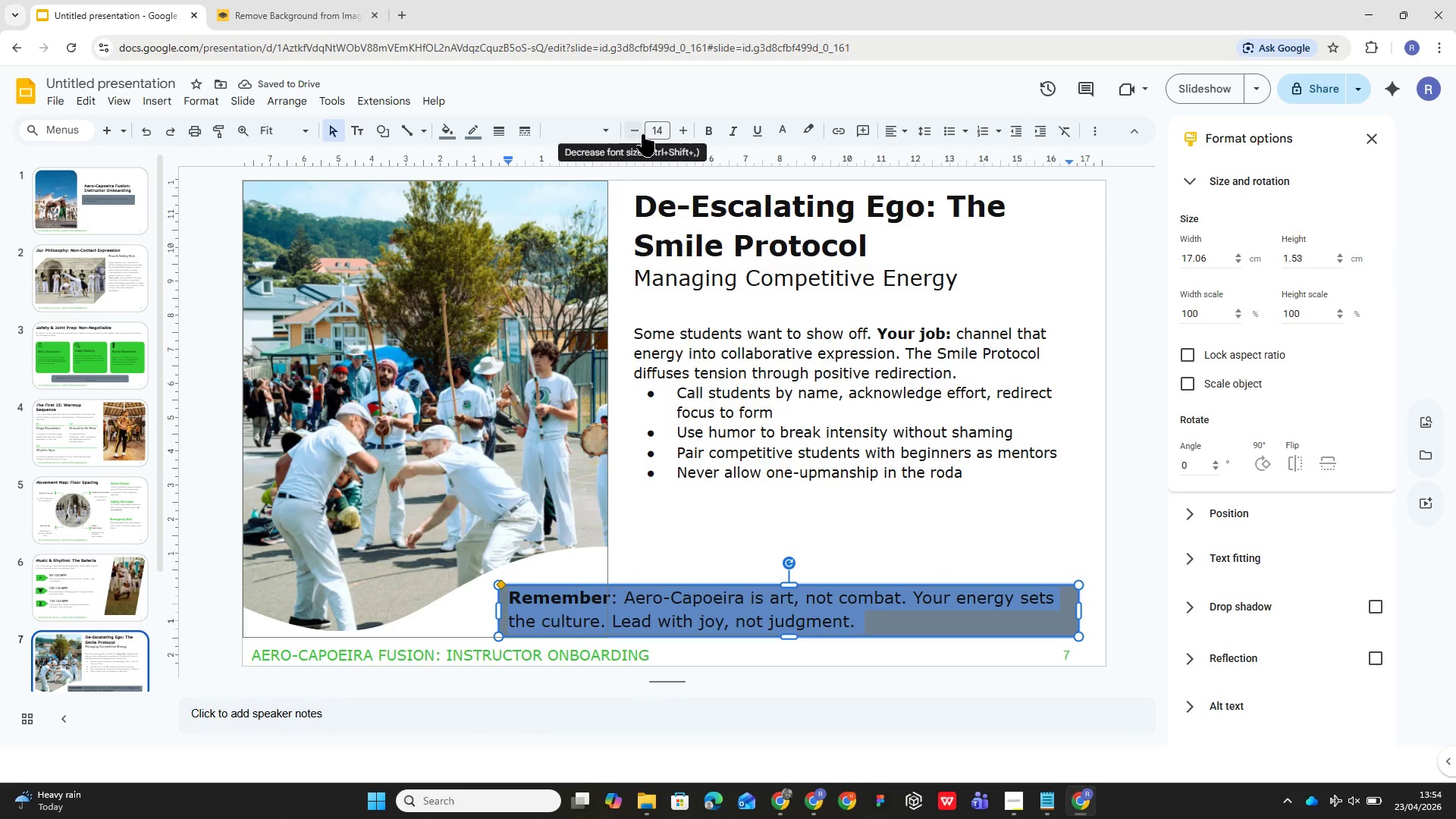 
double_click([642, 134])
 